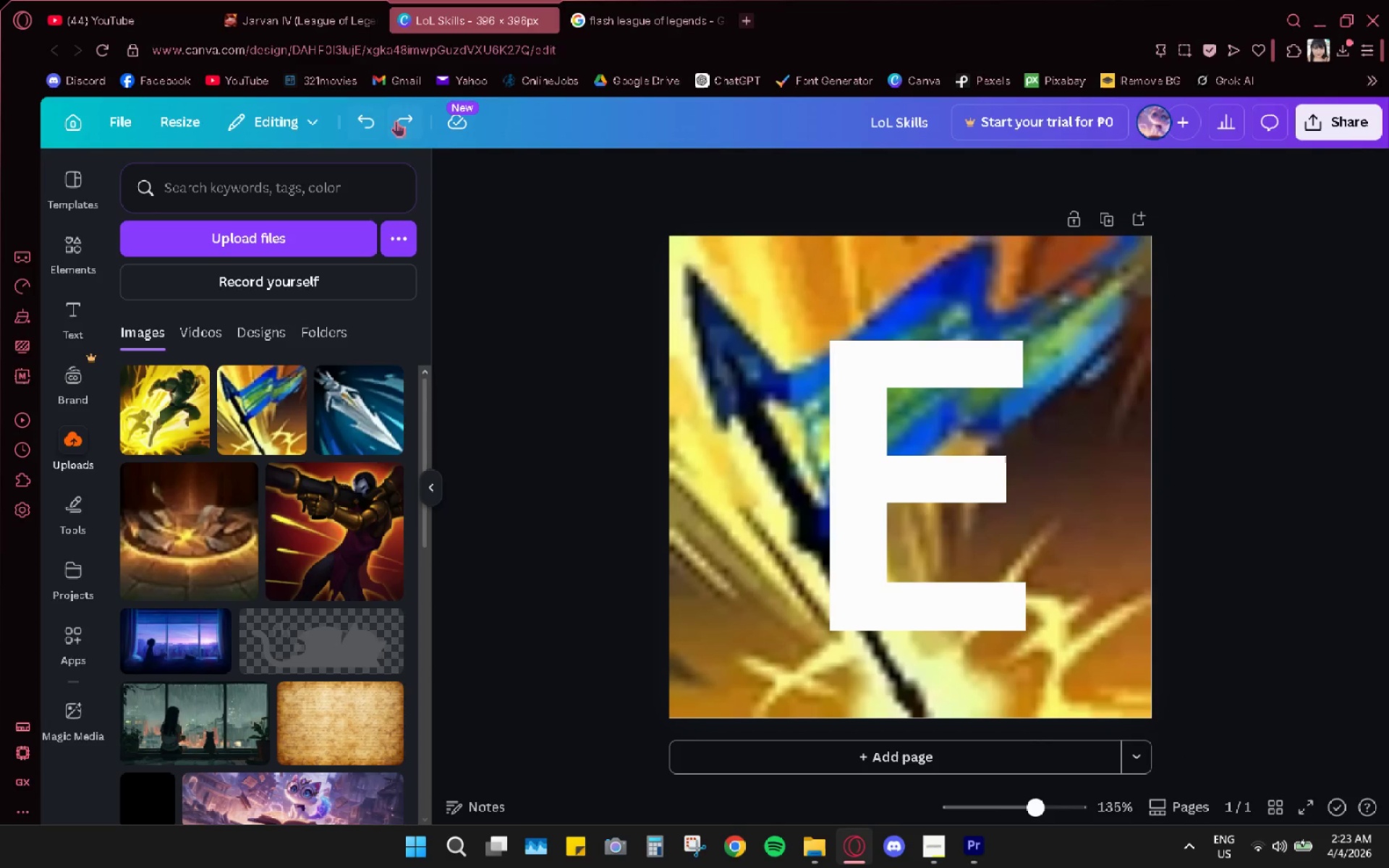 
left_click([396, 121])
 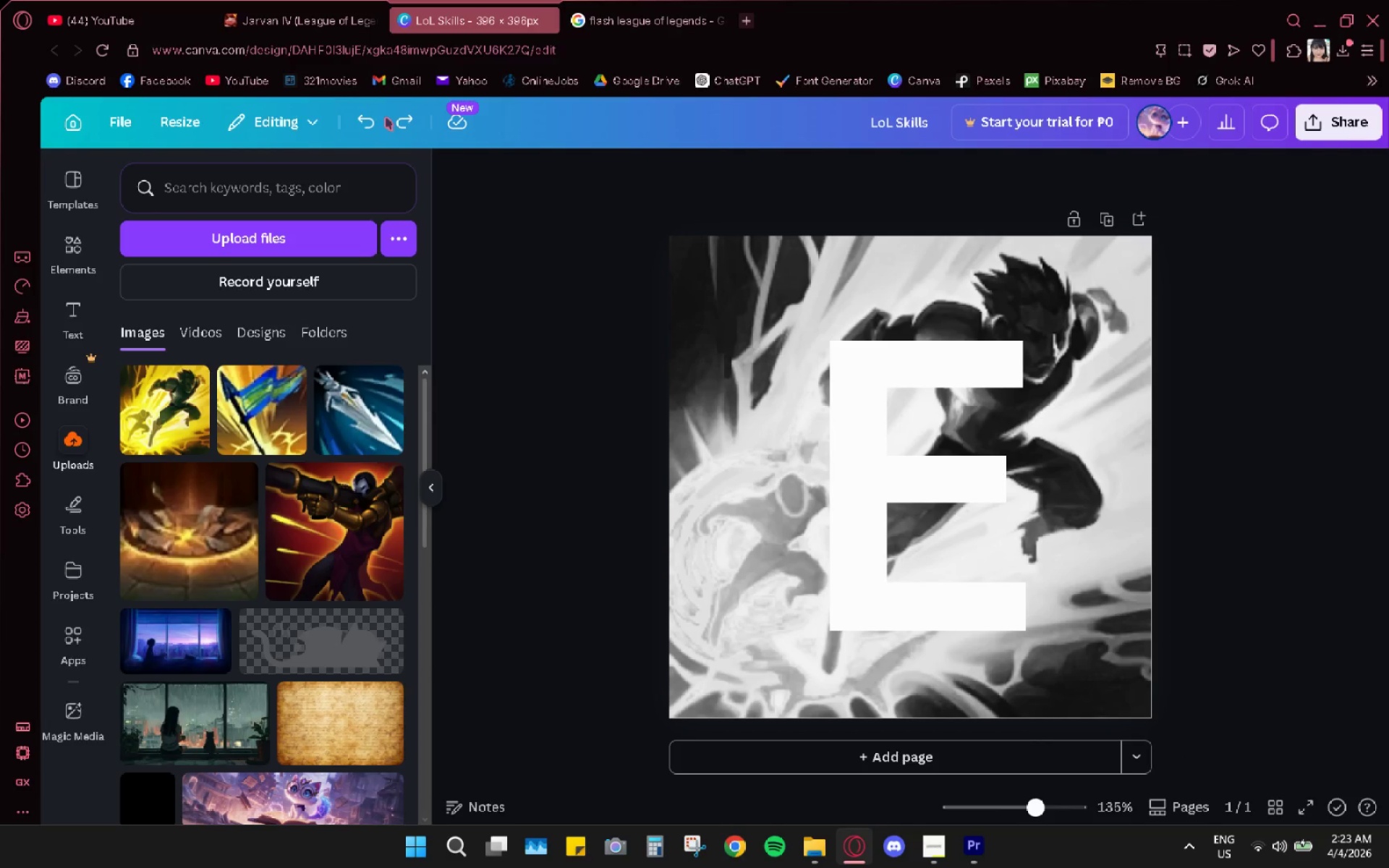 
left_click([373, 116])
 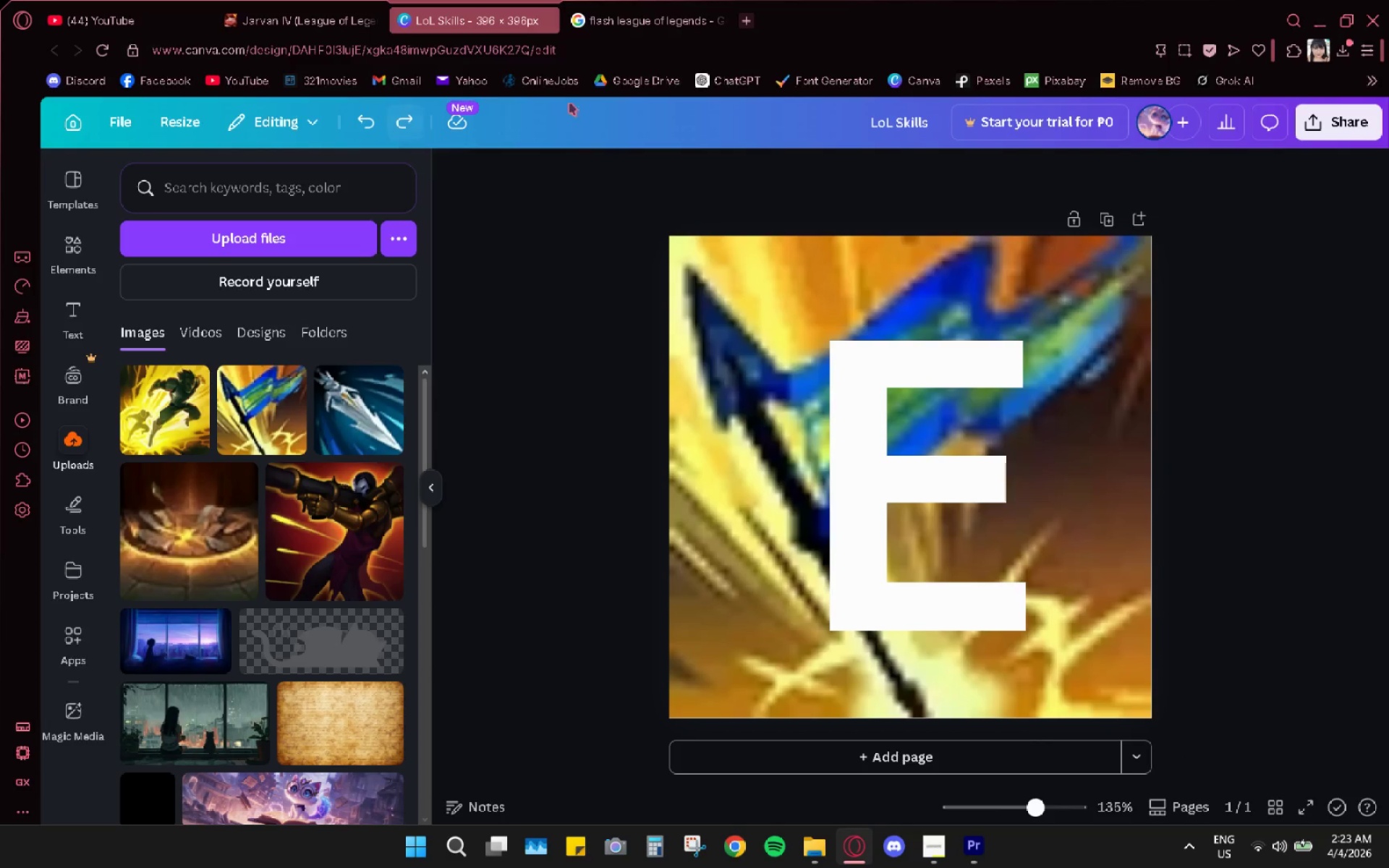 
left_click([599, 11])
 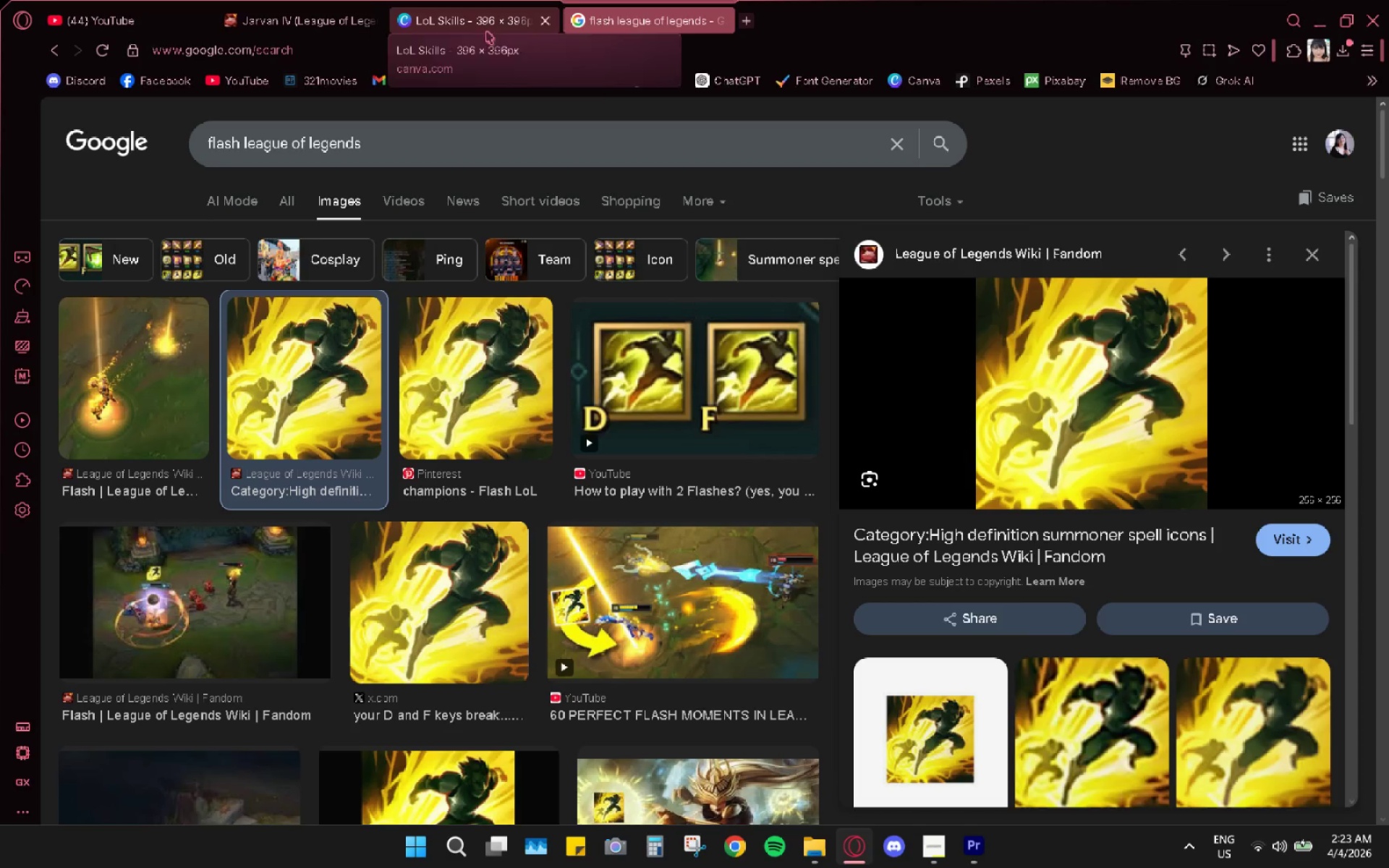 
left_click([474, 28])
 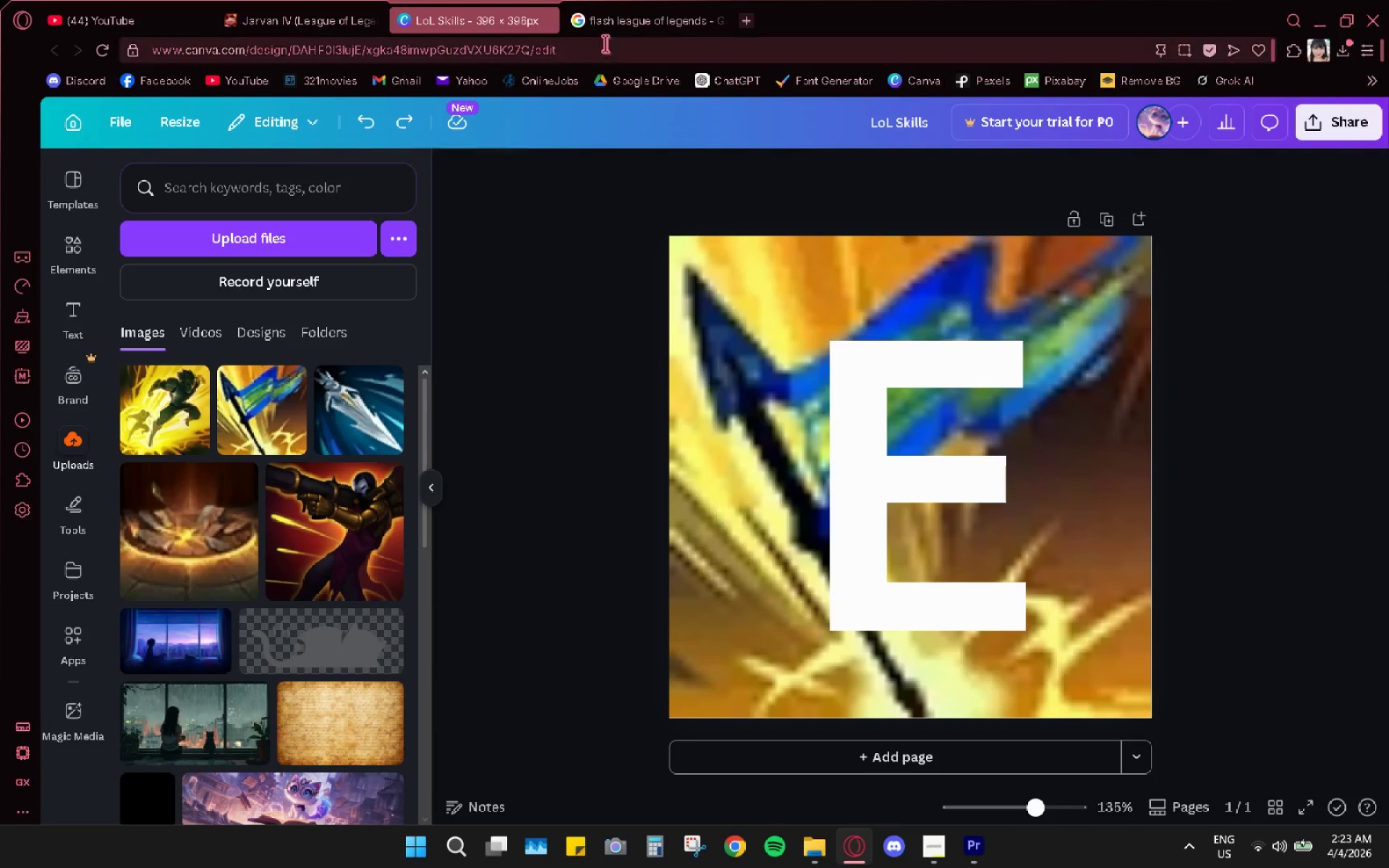 
double_click([622, 27])
 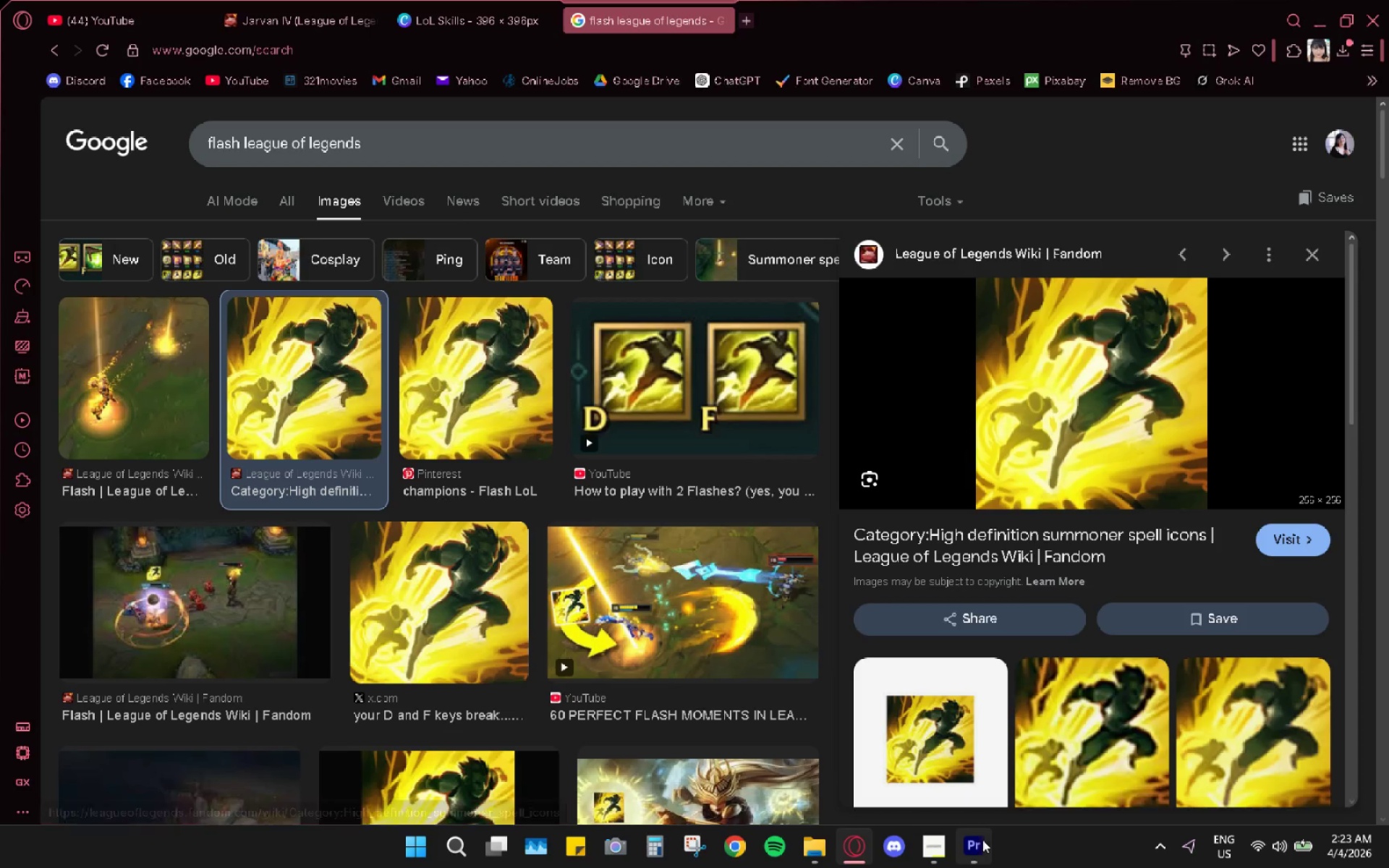 
left_click([981, 834])
 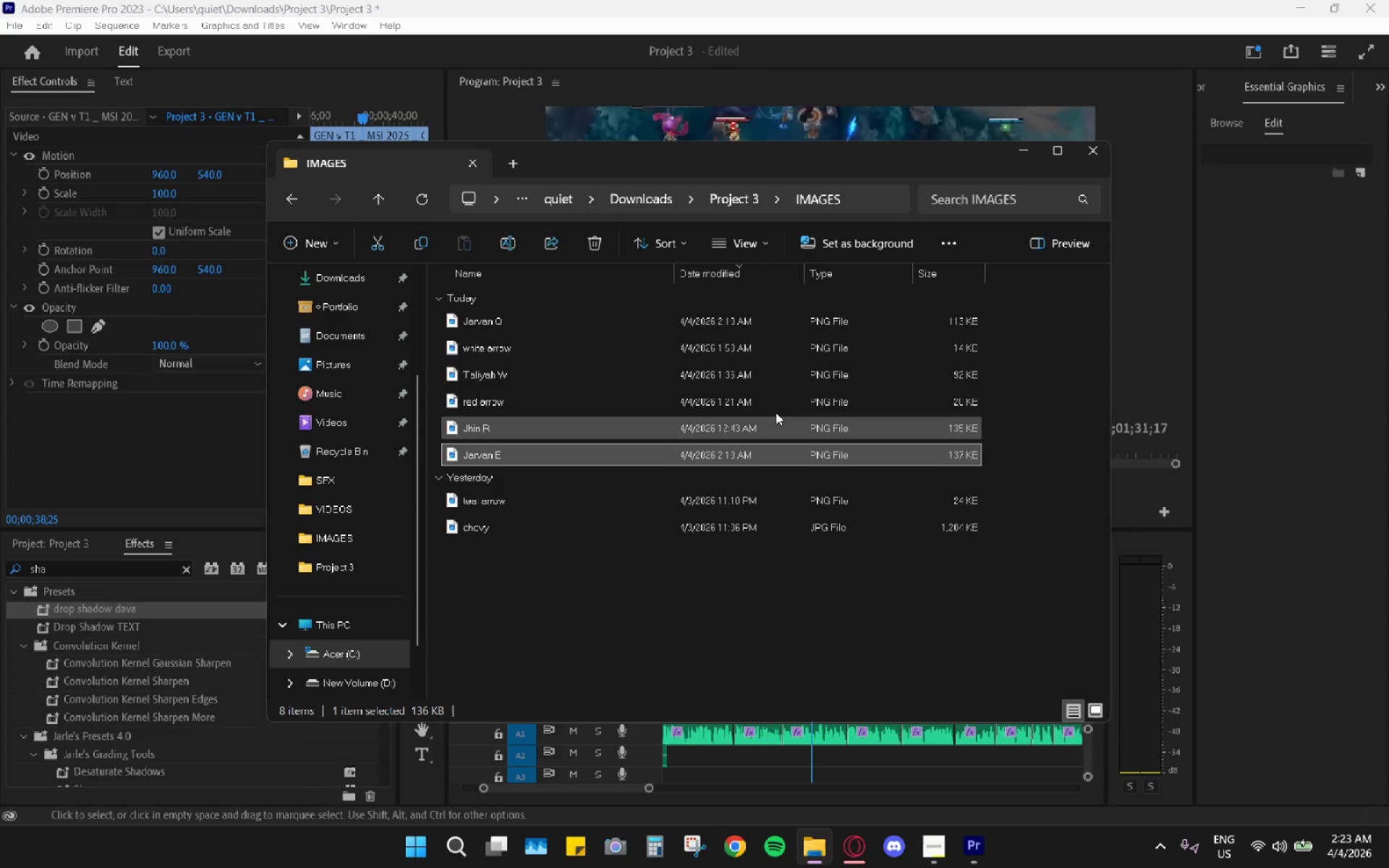 
left_click([293, 213])
 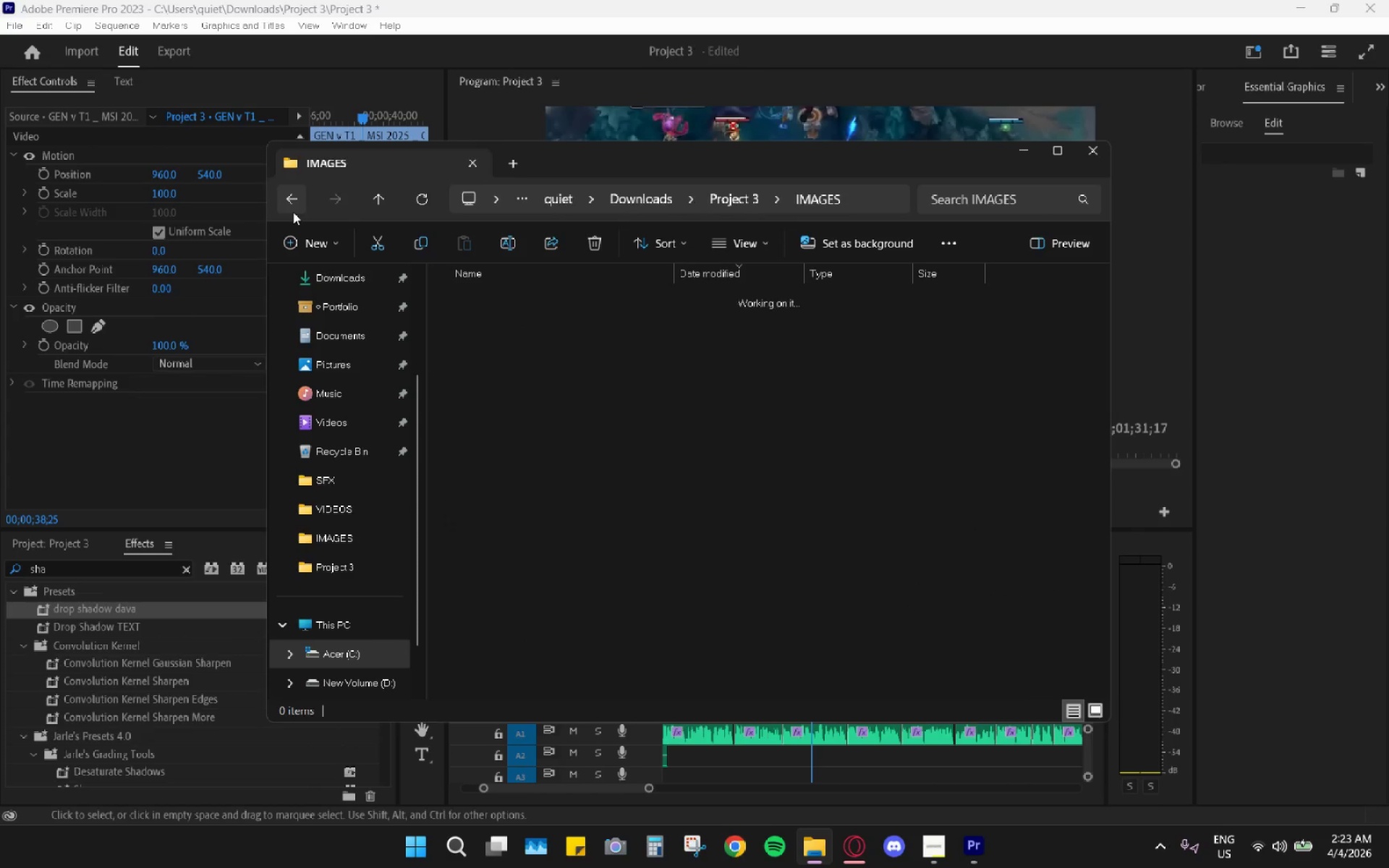 
double_click([293, 212])
 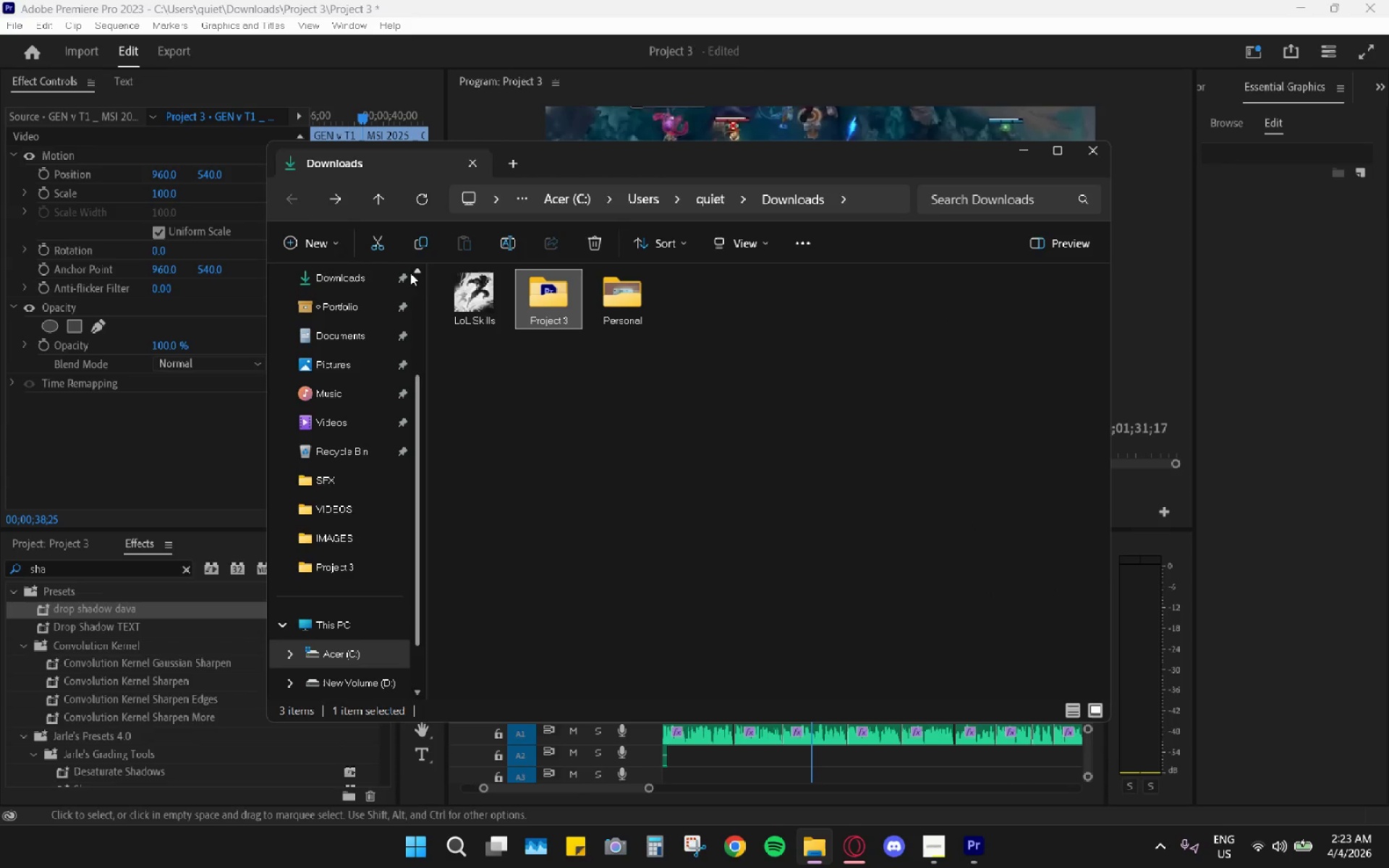 
left_click([462, 295])
 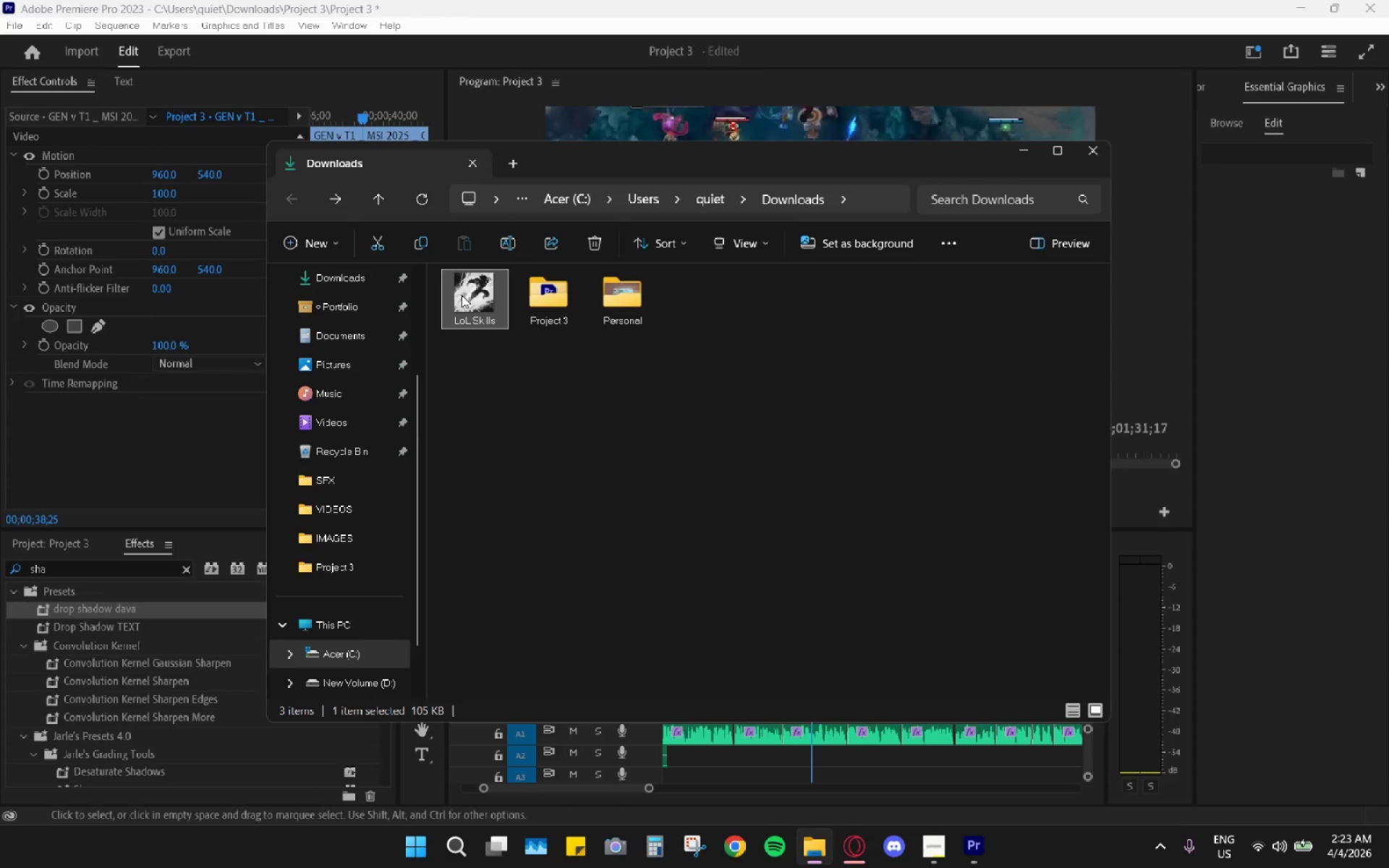 
right_click([462, 295])
 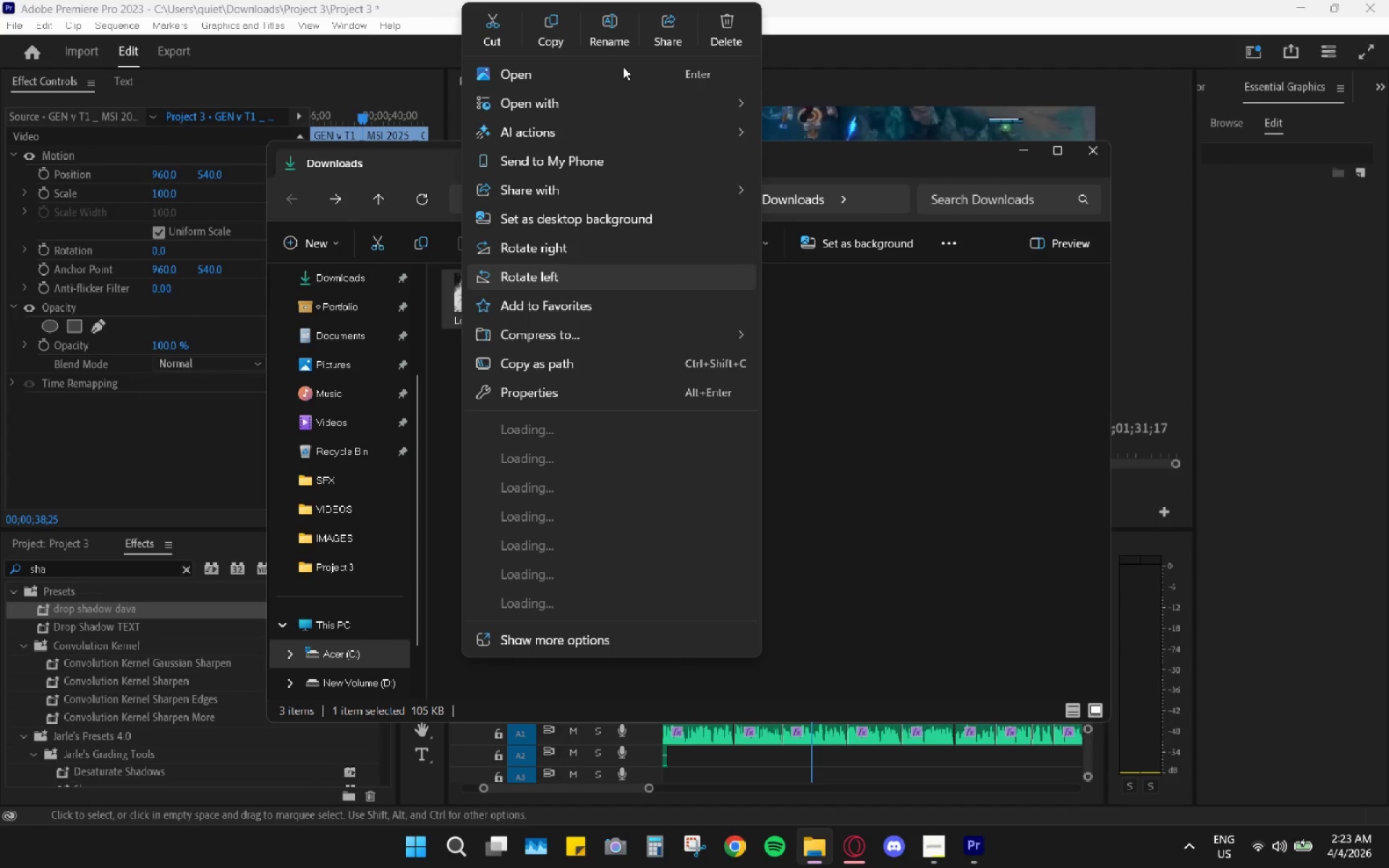 
left_click([616, 32])
 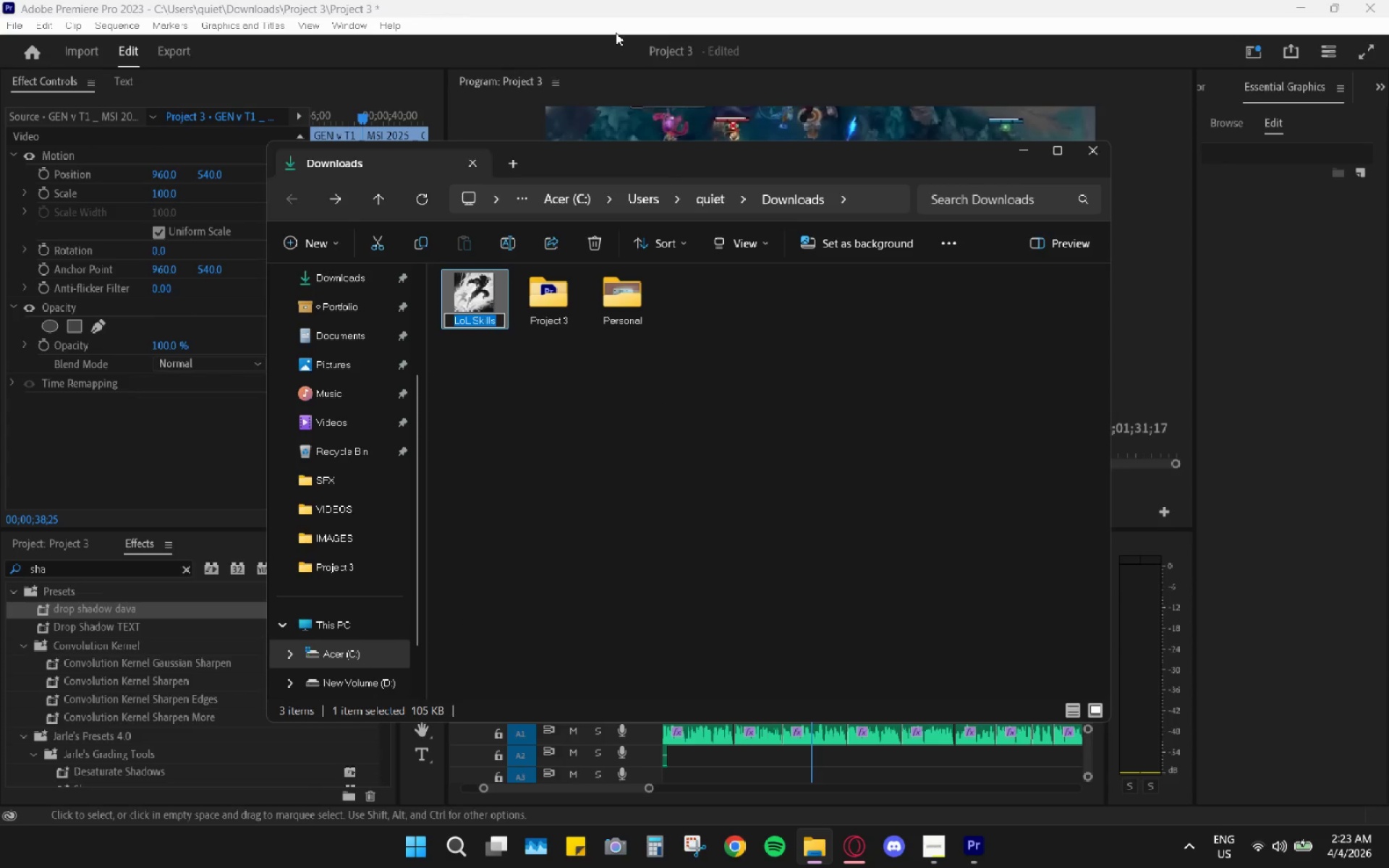 
type(Flash Used)
 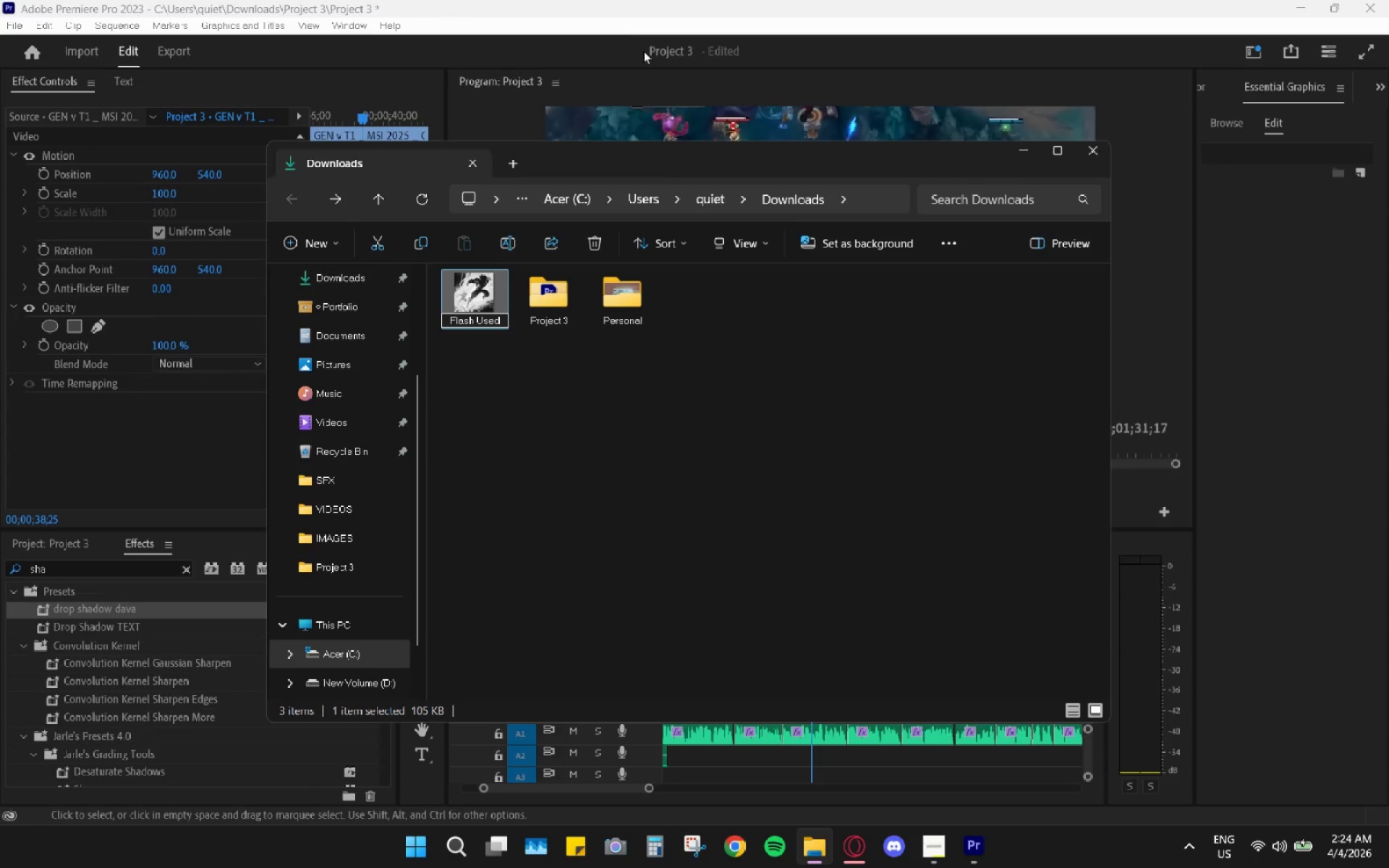 
left_click([471, 289])
 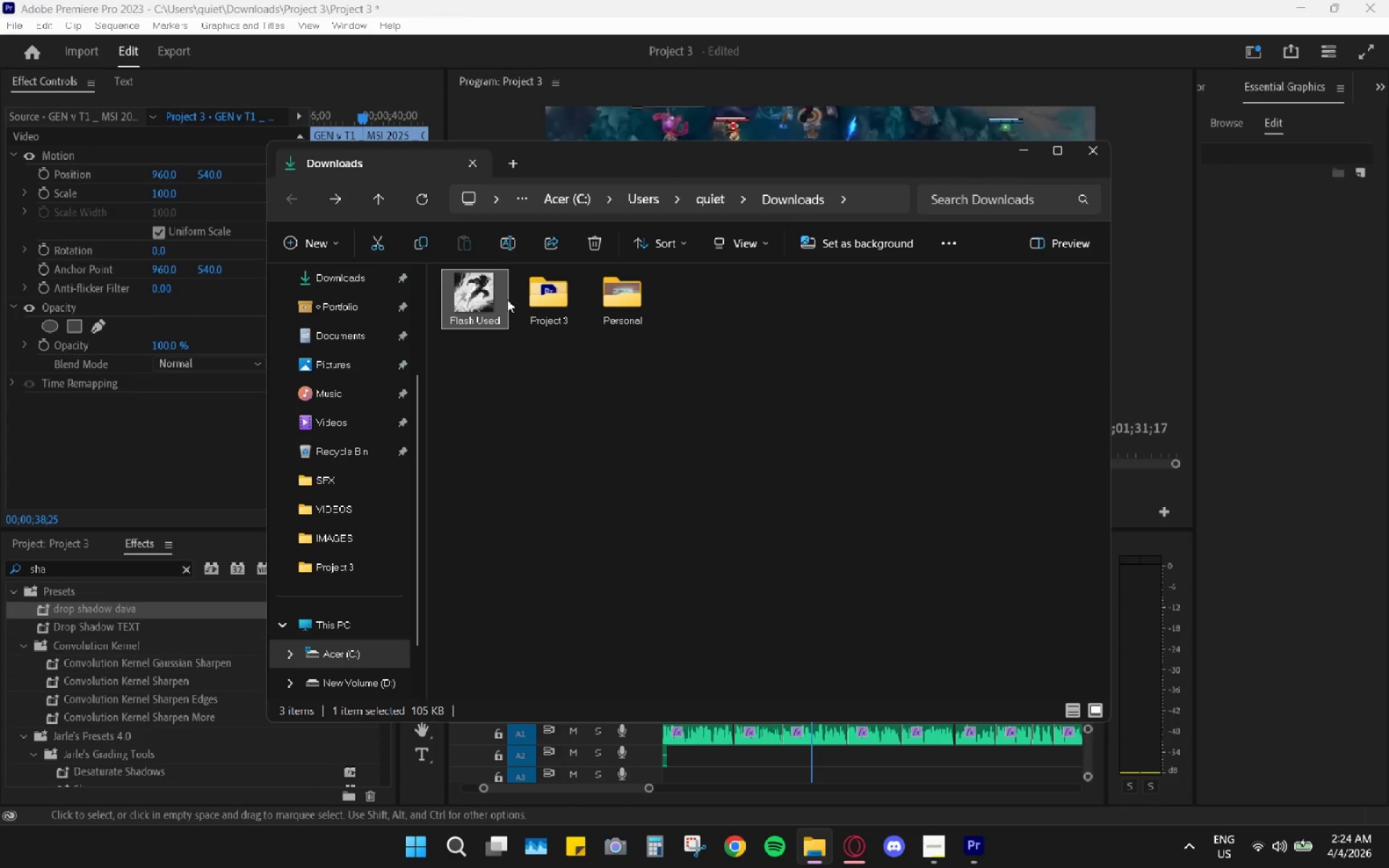 
key(Control+X)
 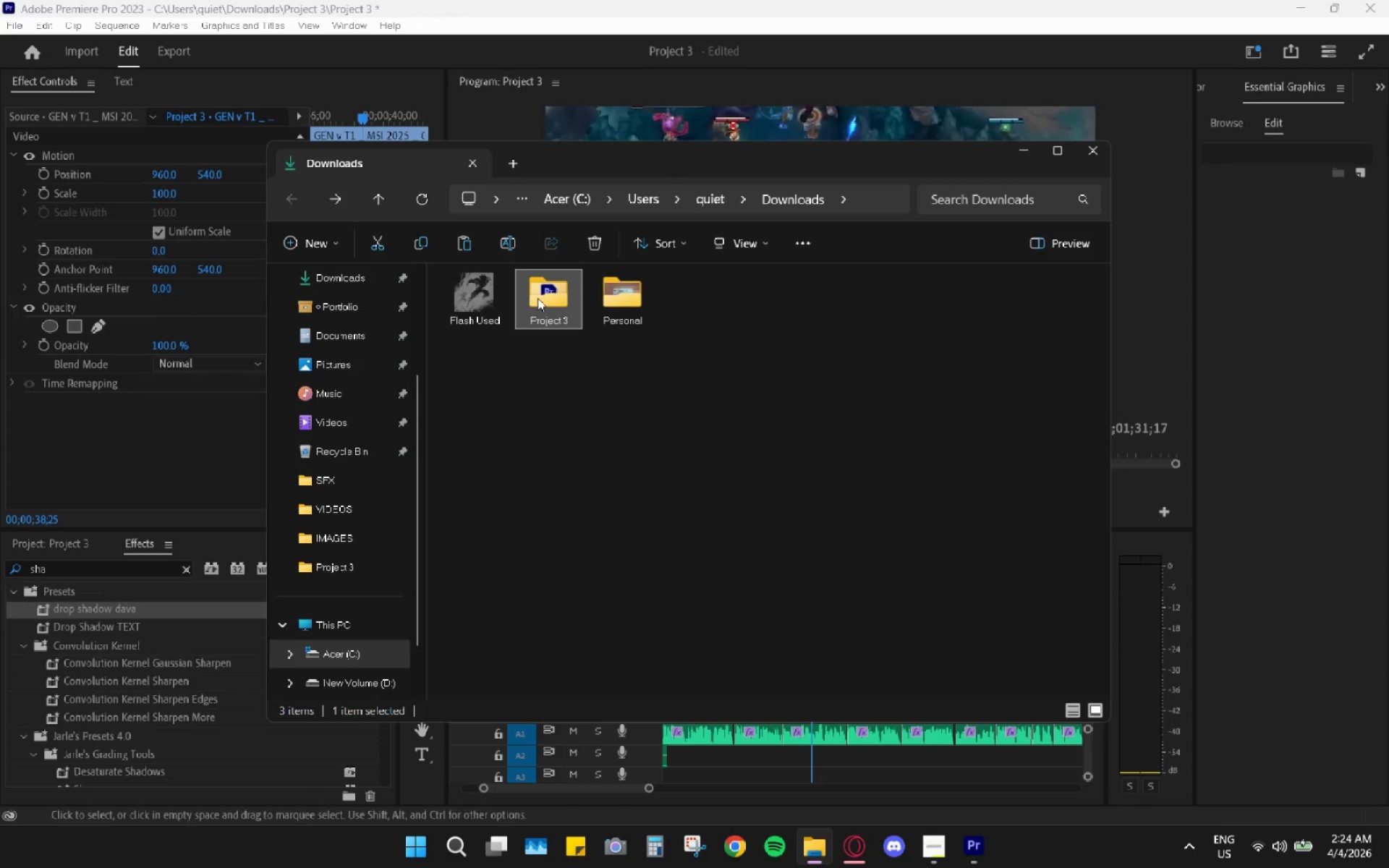 
double_click([538, 298])
 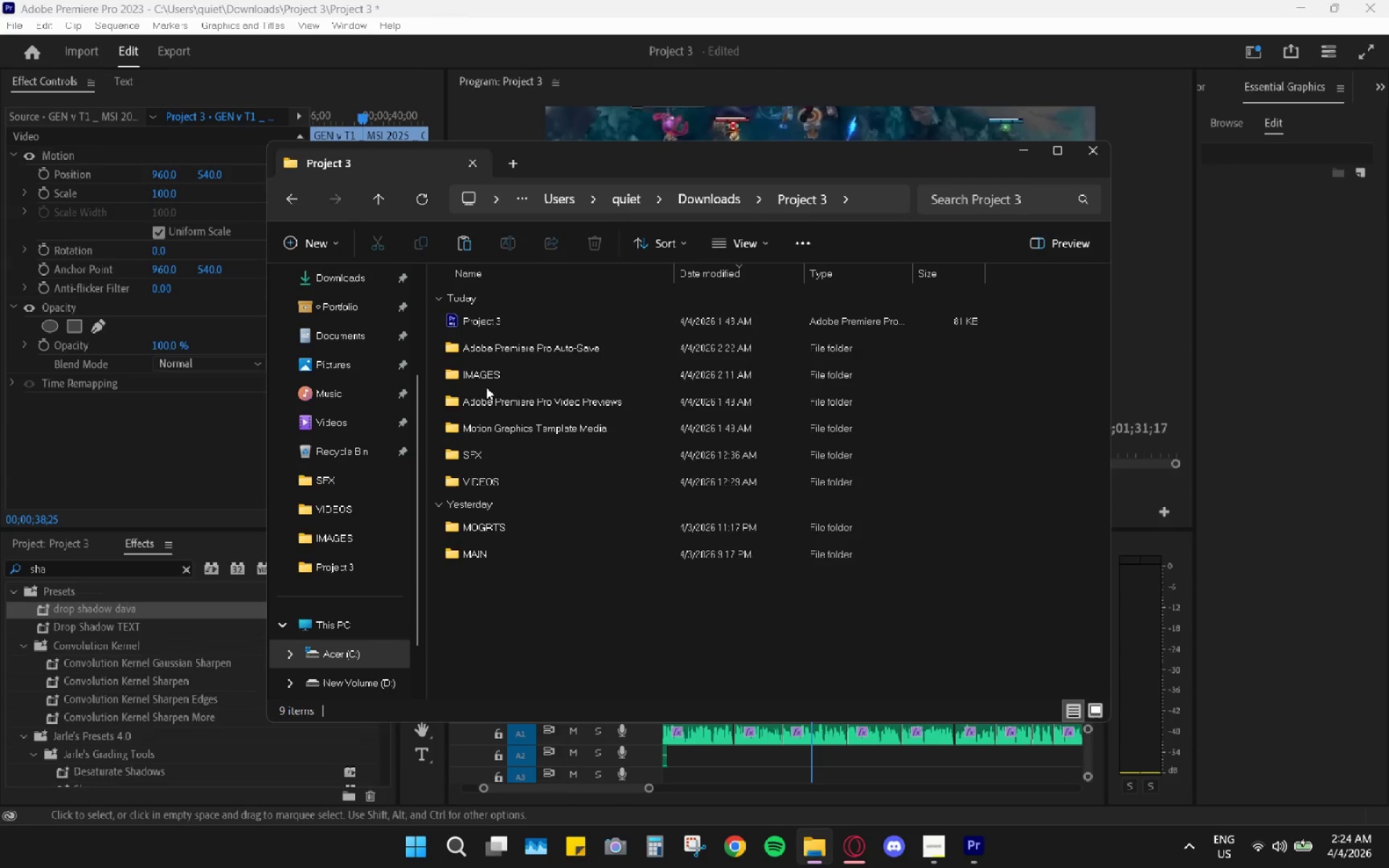 
double_click([492, 381])
 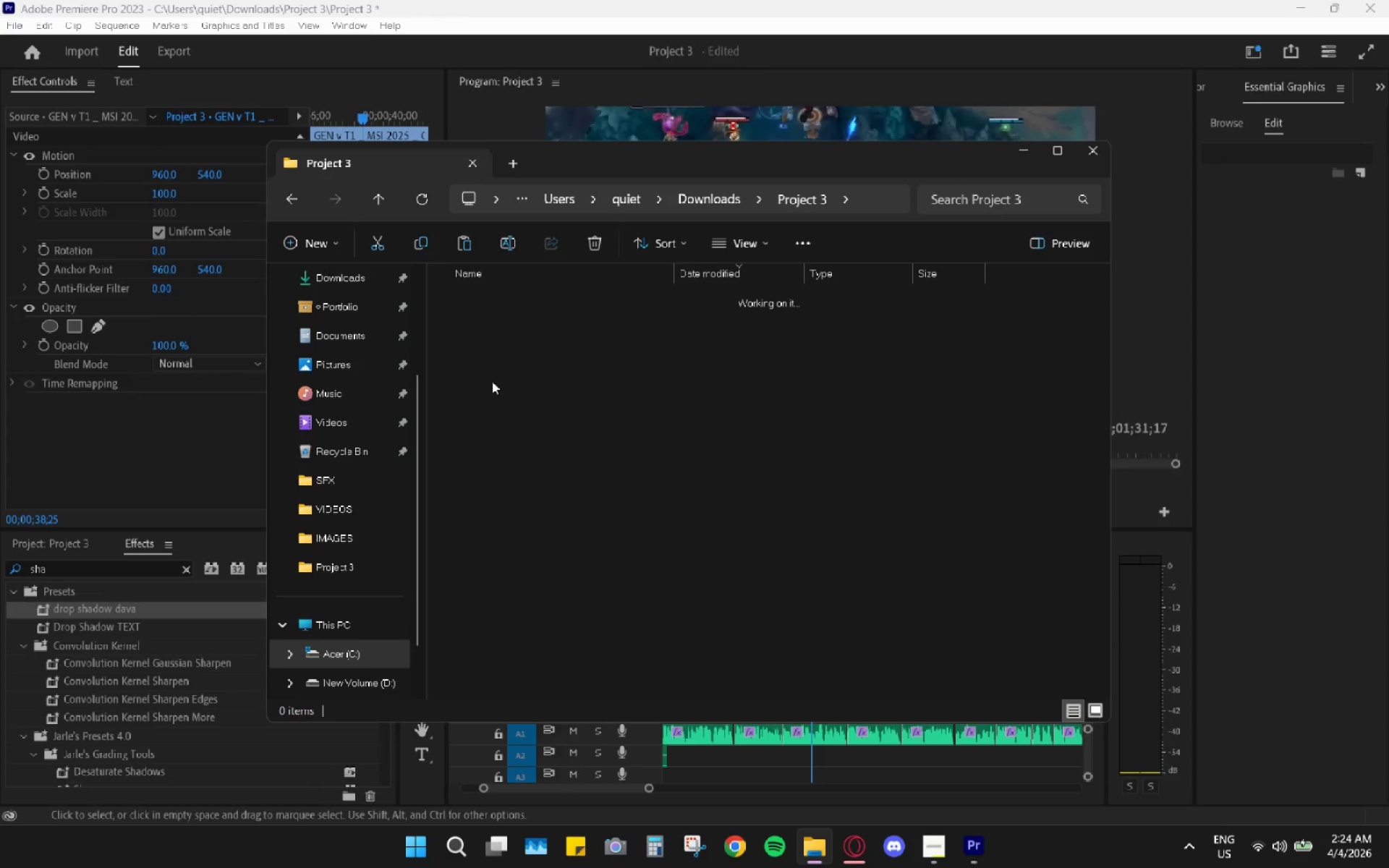 
key(Control+ControlLeft)
 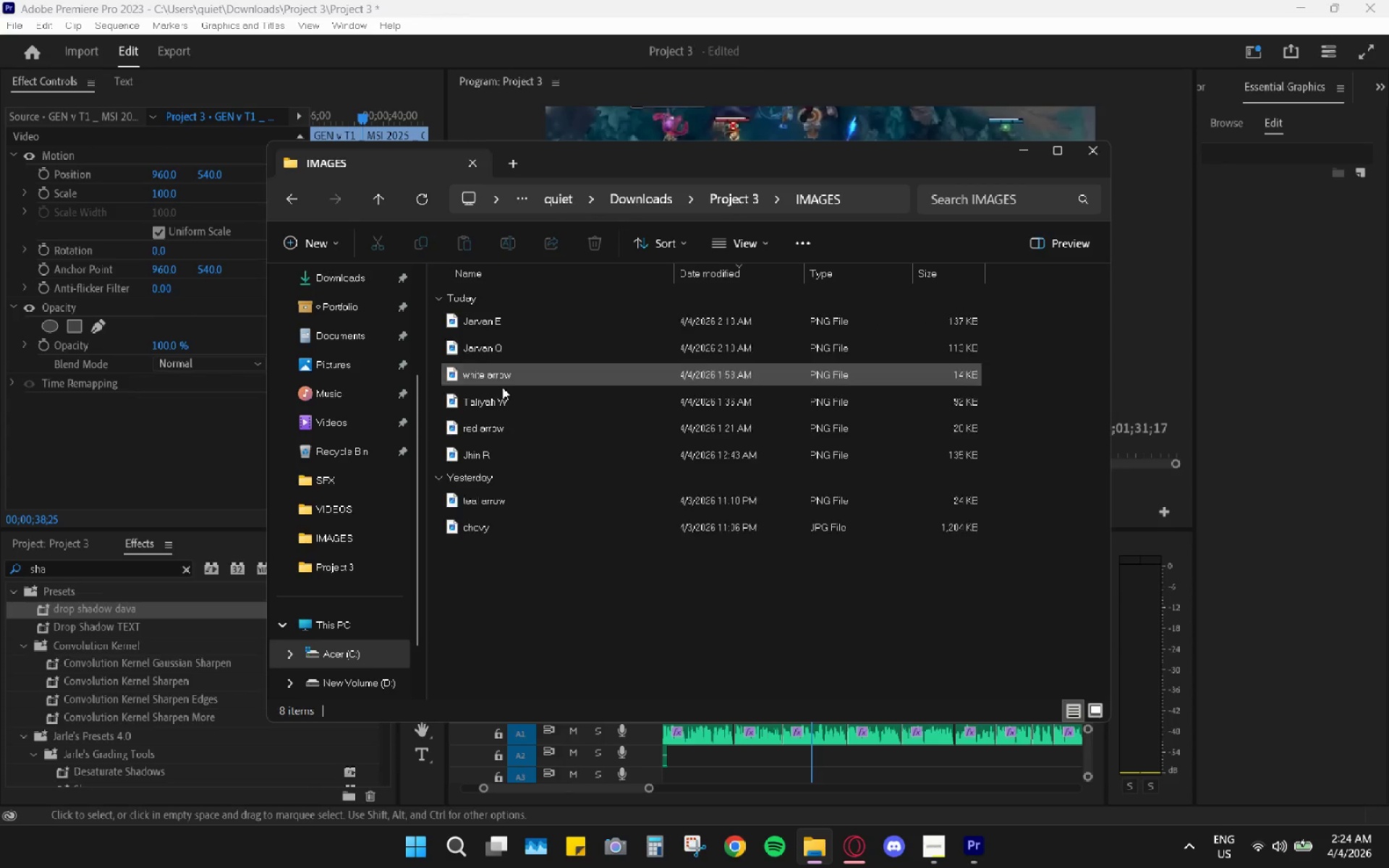 
key(Control+V)
 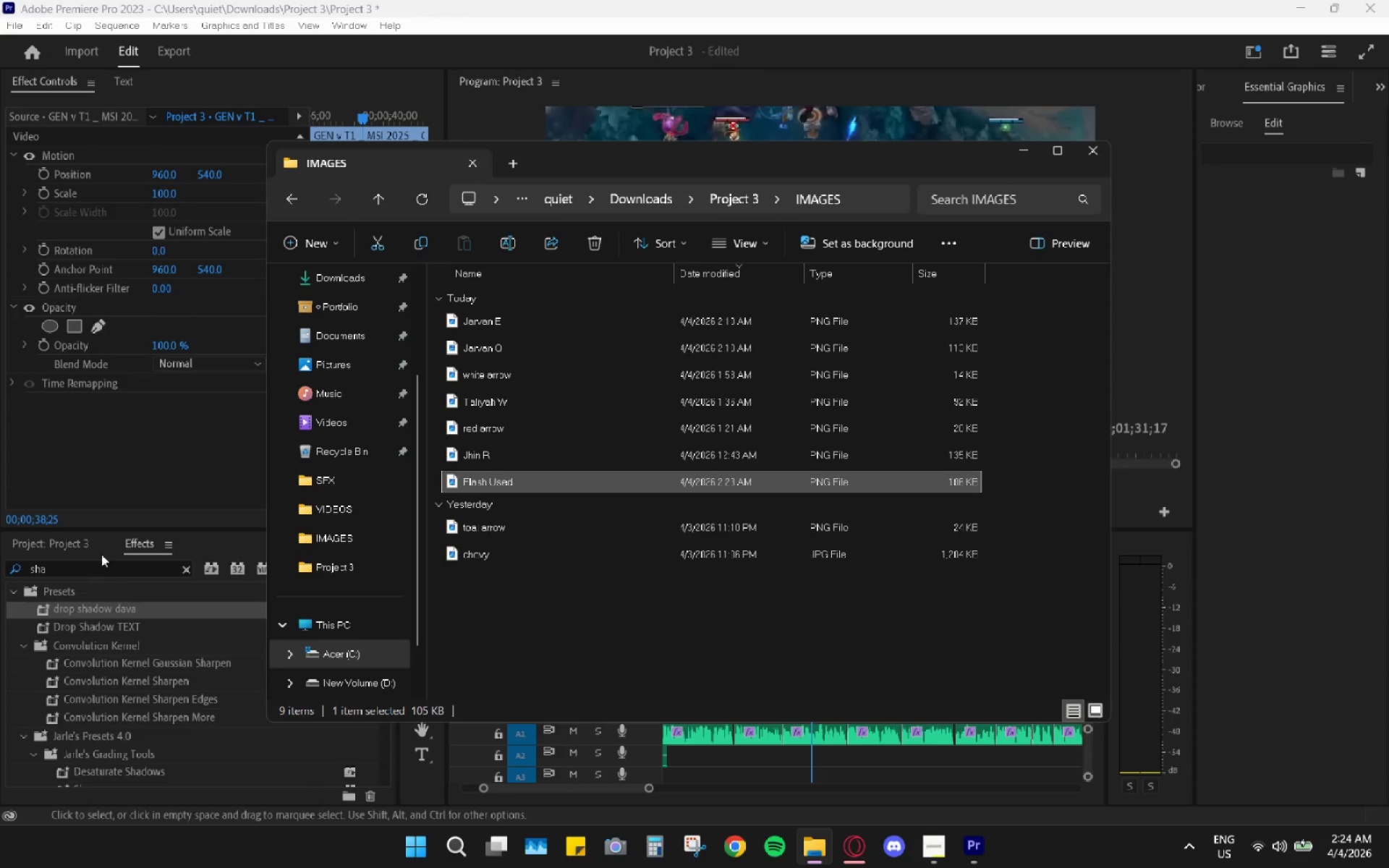 
left_click([77, 538])
 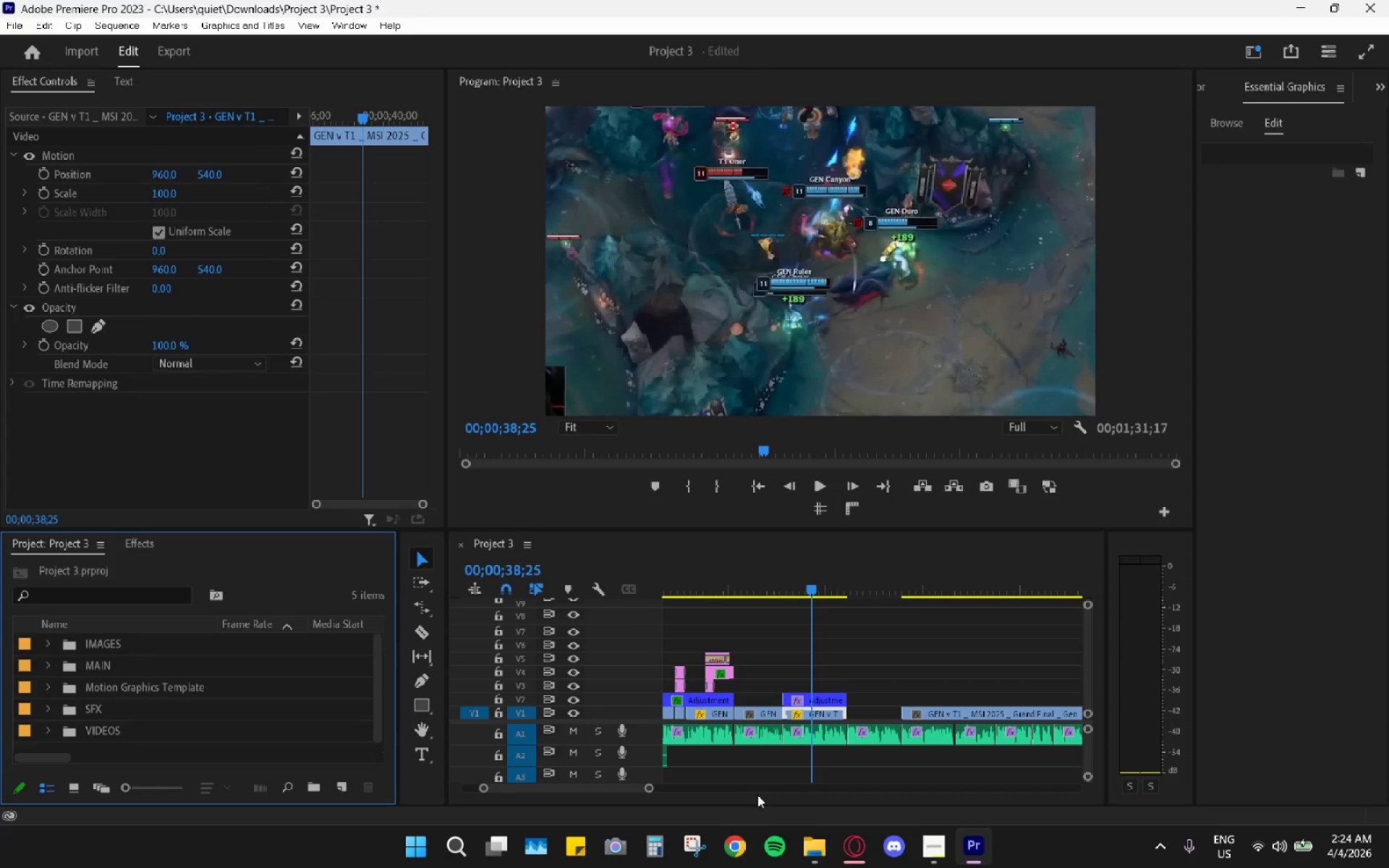 
left_click([802, 843])
 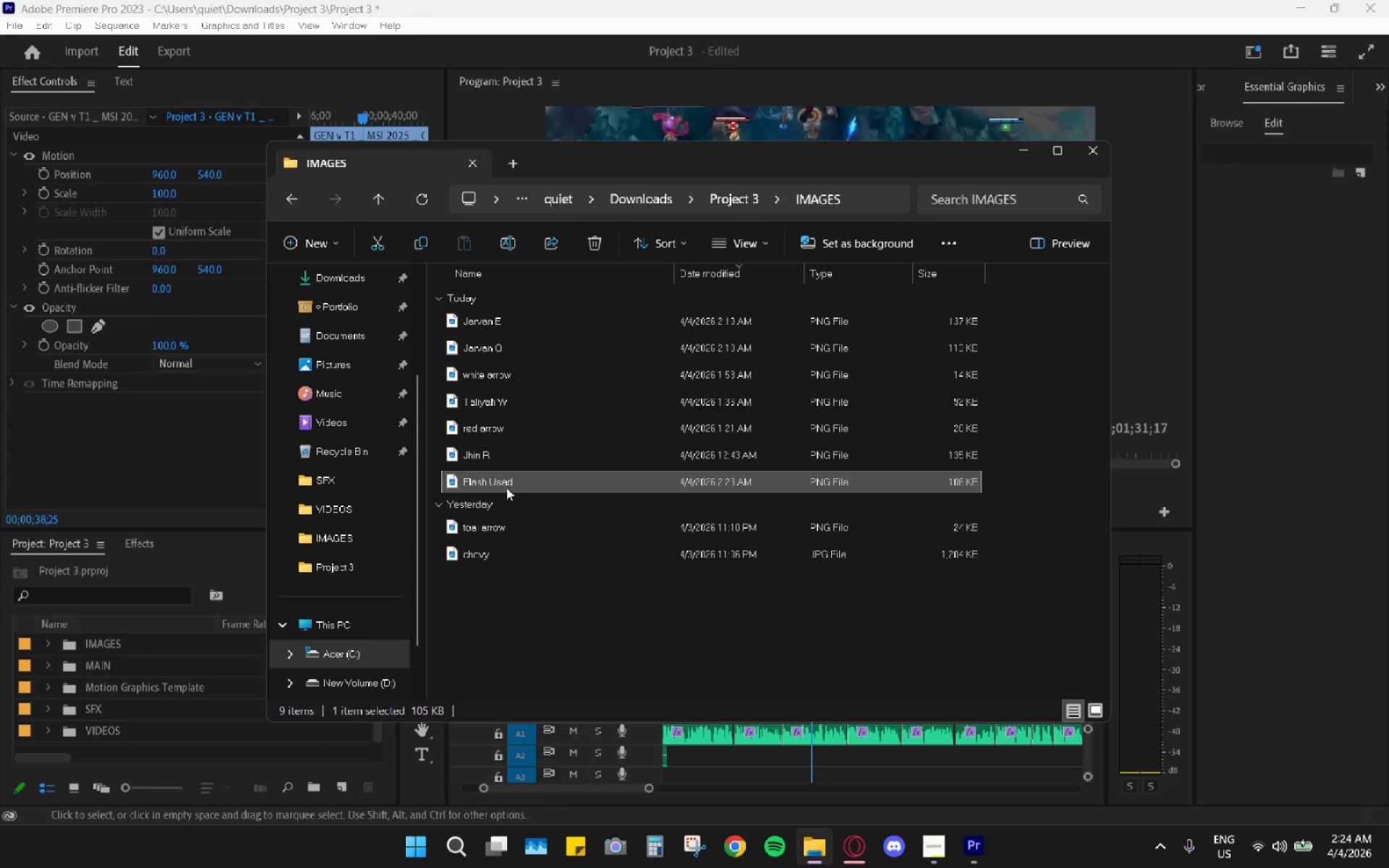 
left_click_drag(start_coordinate=[495, 481], to_coordinate=[101, 638])
 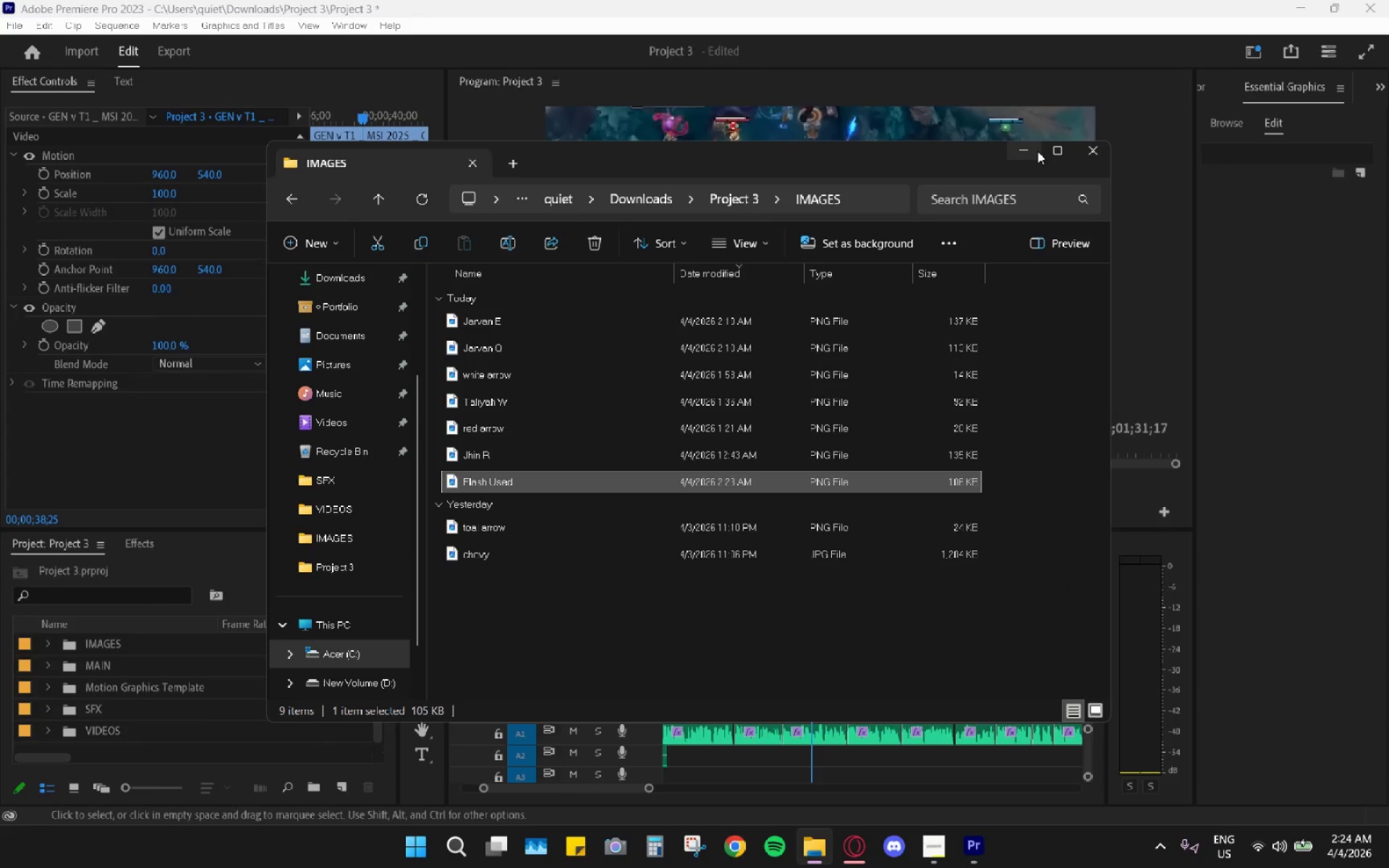 
left_click([1032, 158])
 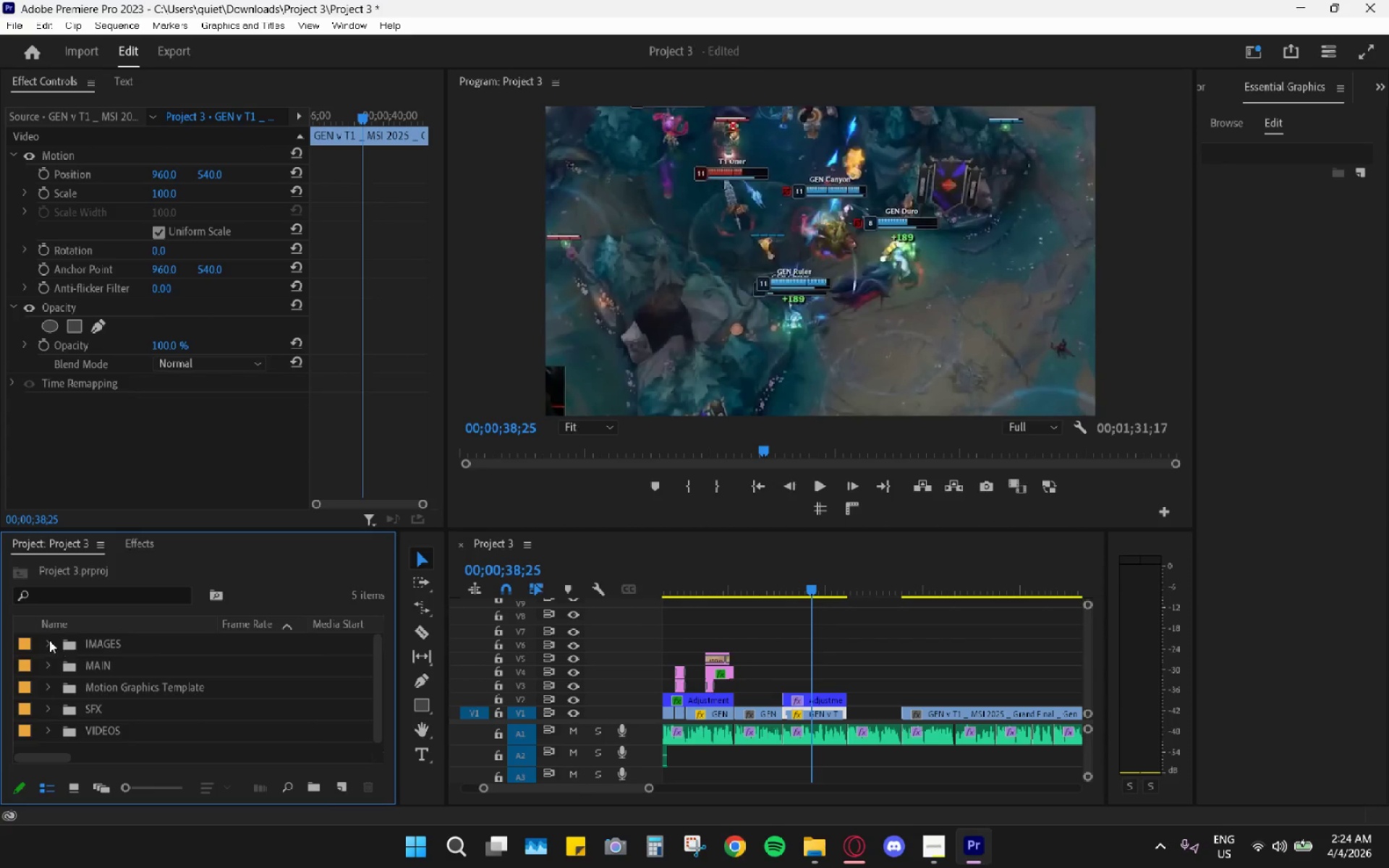 
left_click([44, 638])
 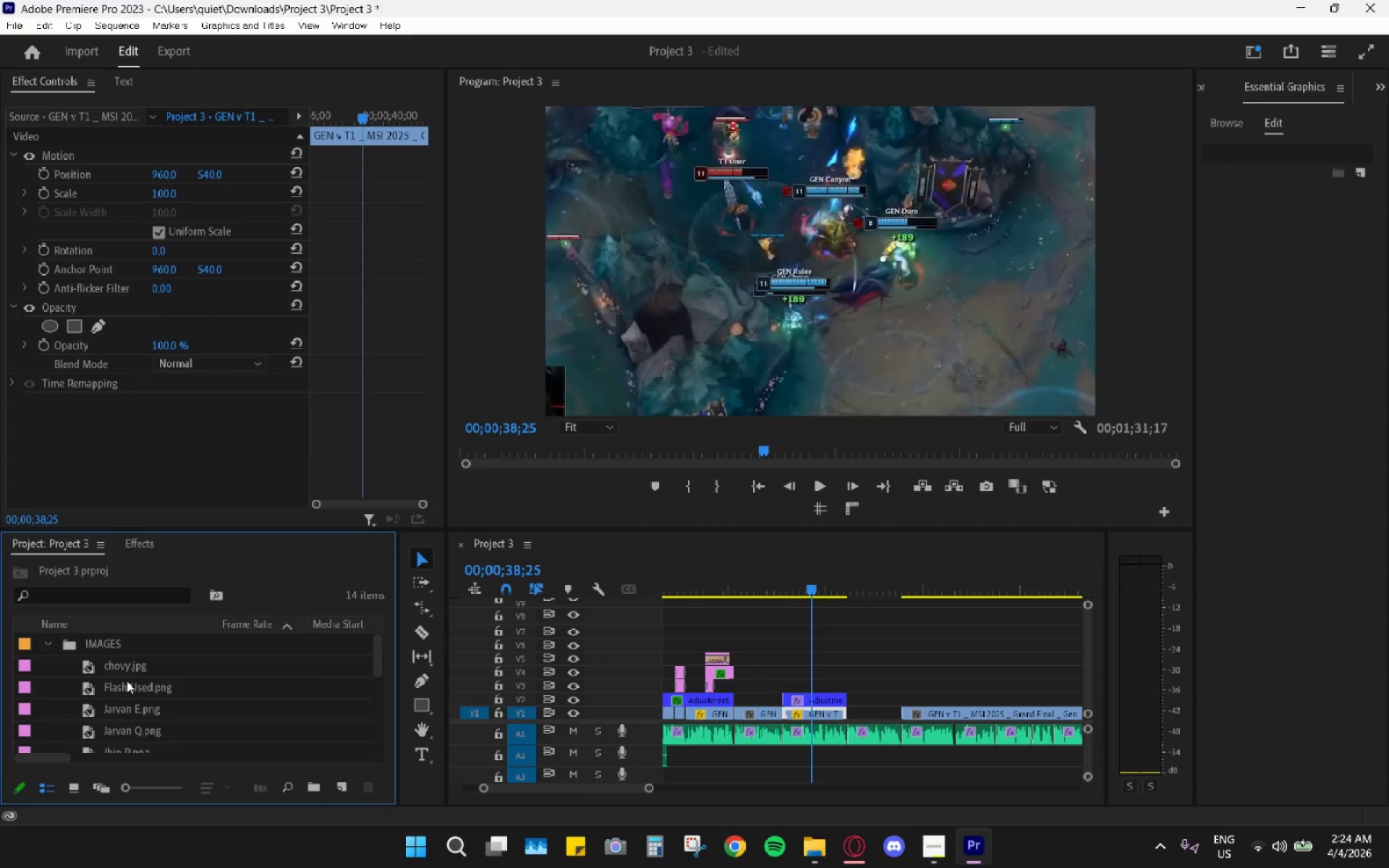 
left_click_drag(start_coordinate=[127, 681], to_coordinate=[790, 686])
 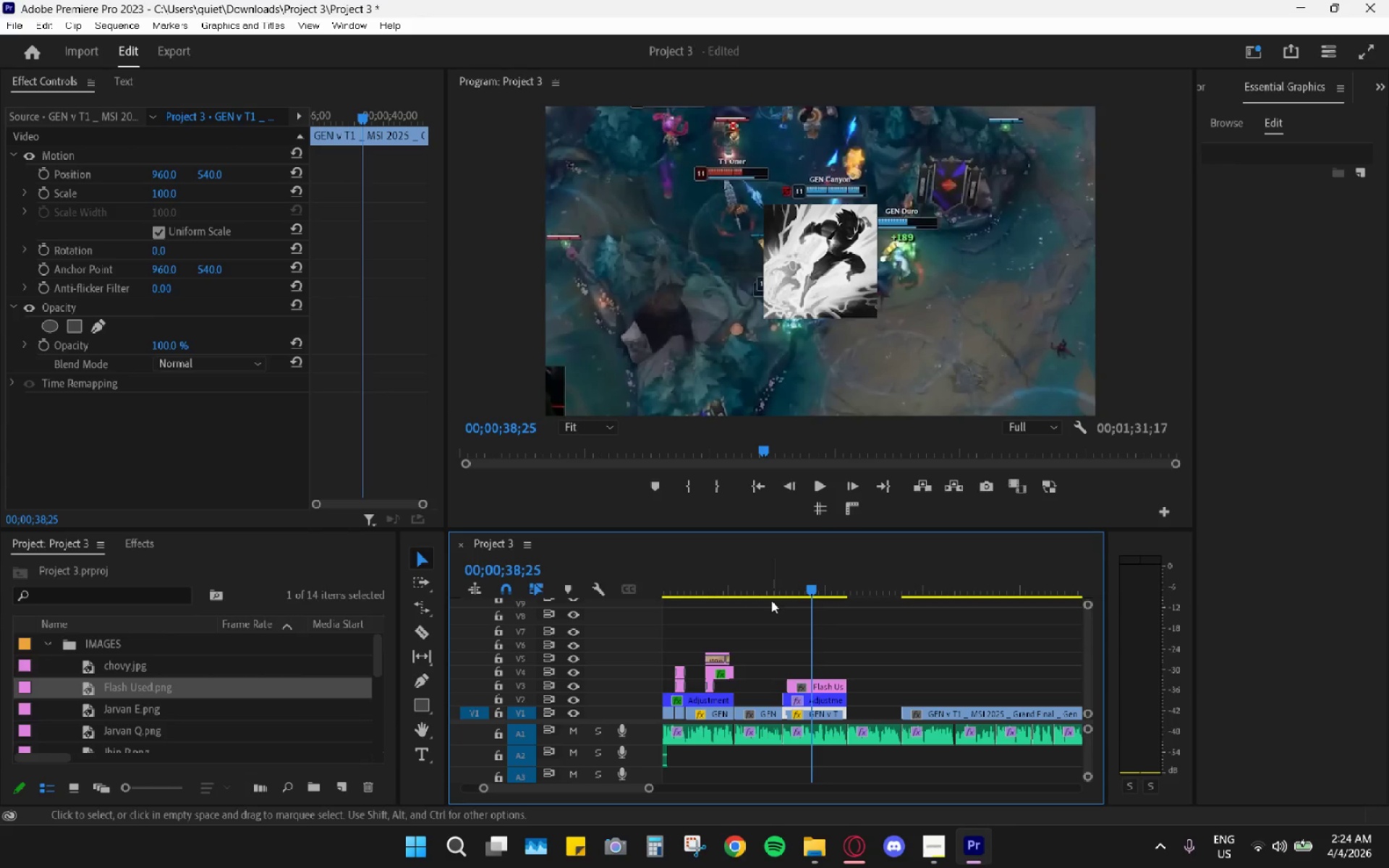 
left_click([771, 600])
 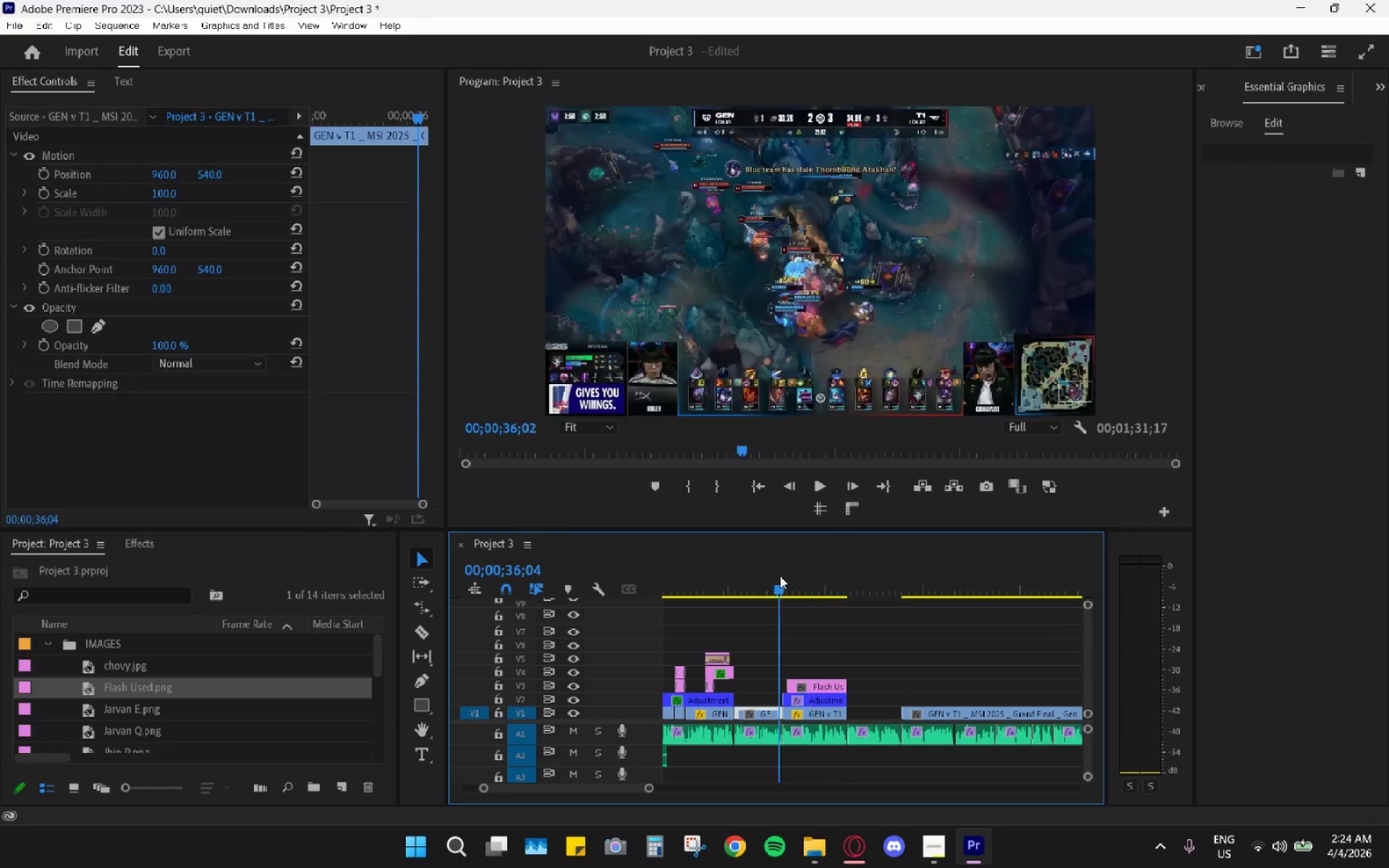 
key(Space)
 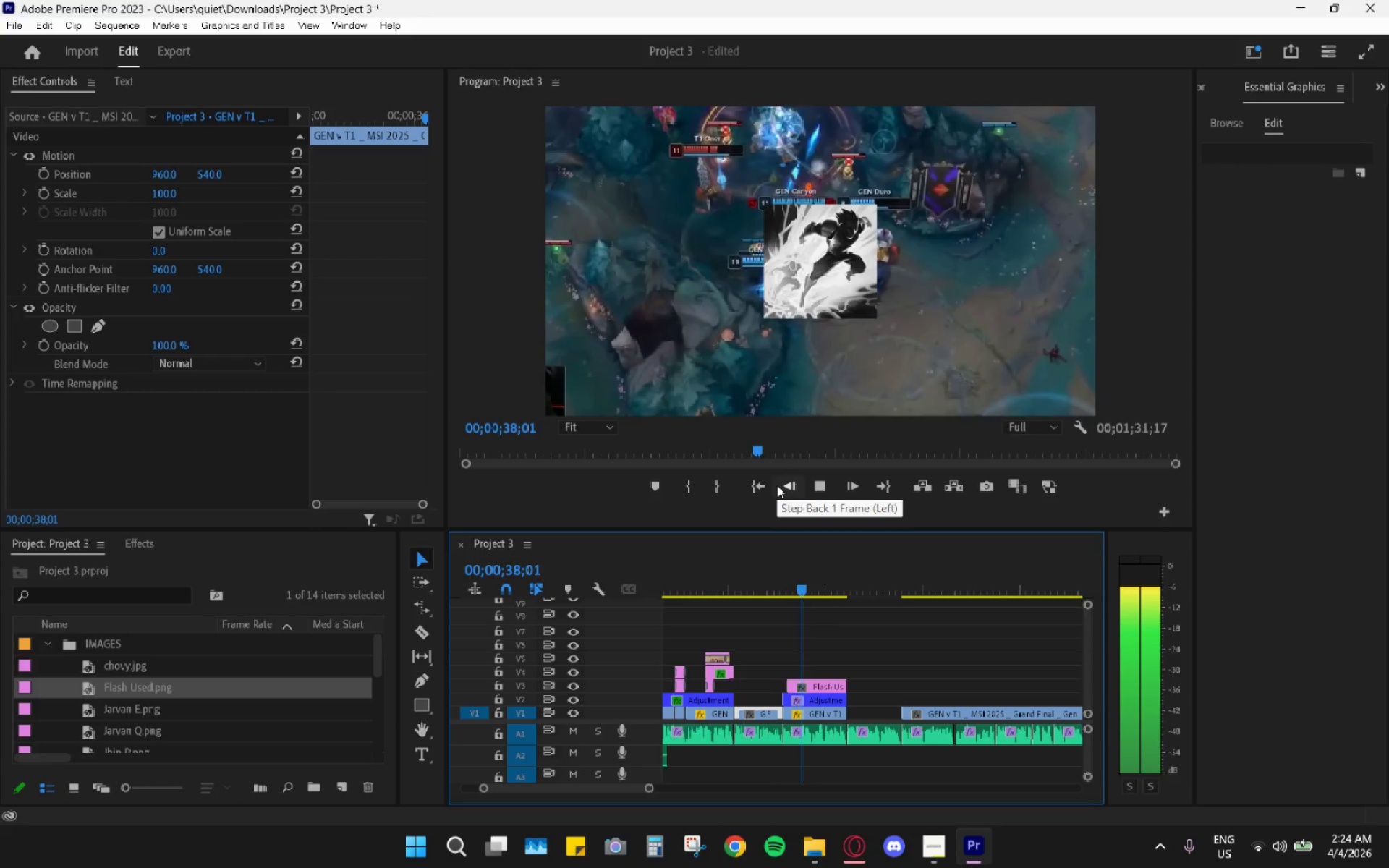 
key(Space)
 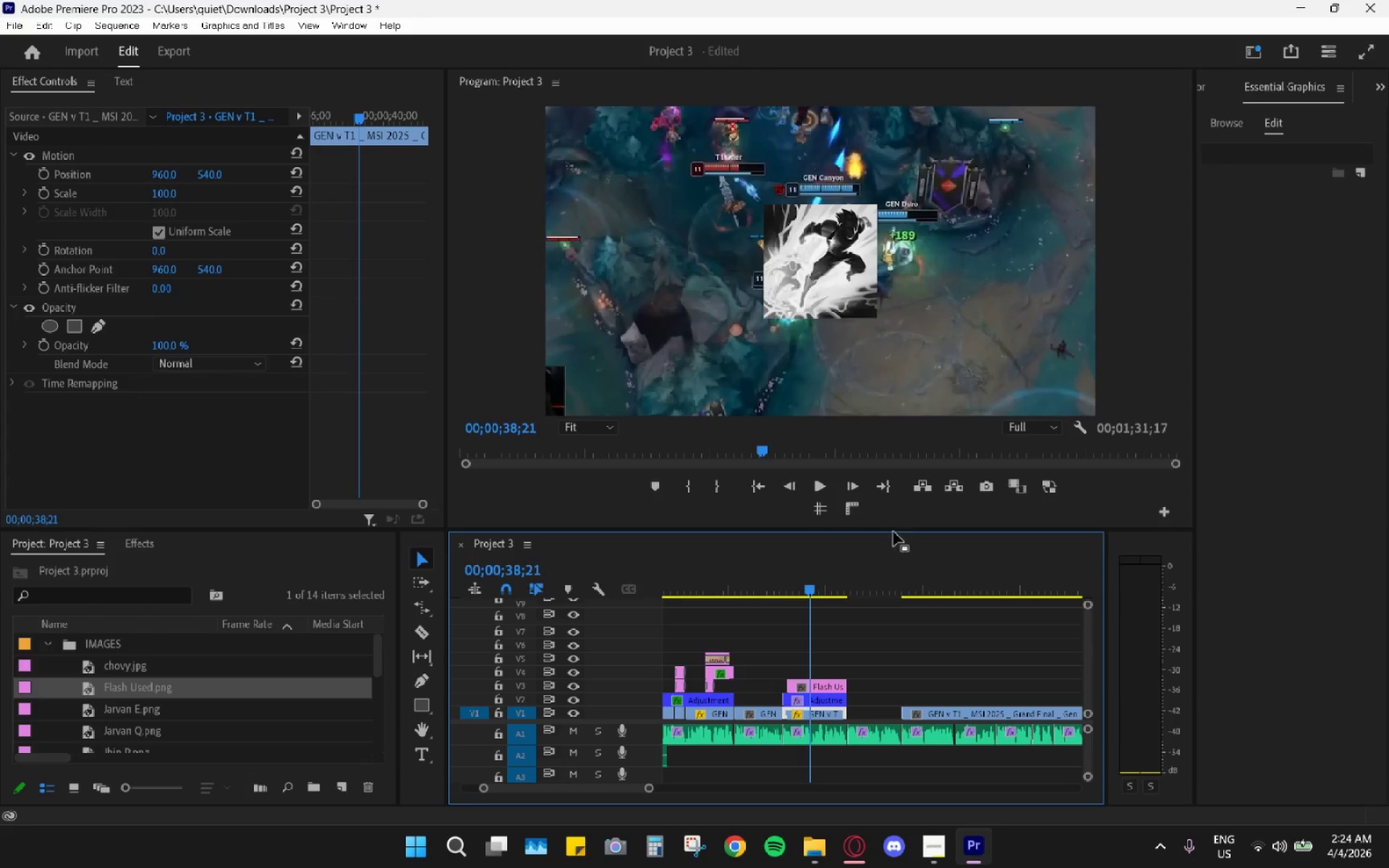 
wait(15.78)
 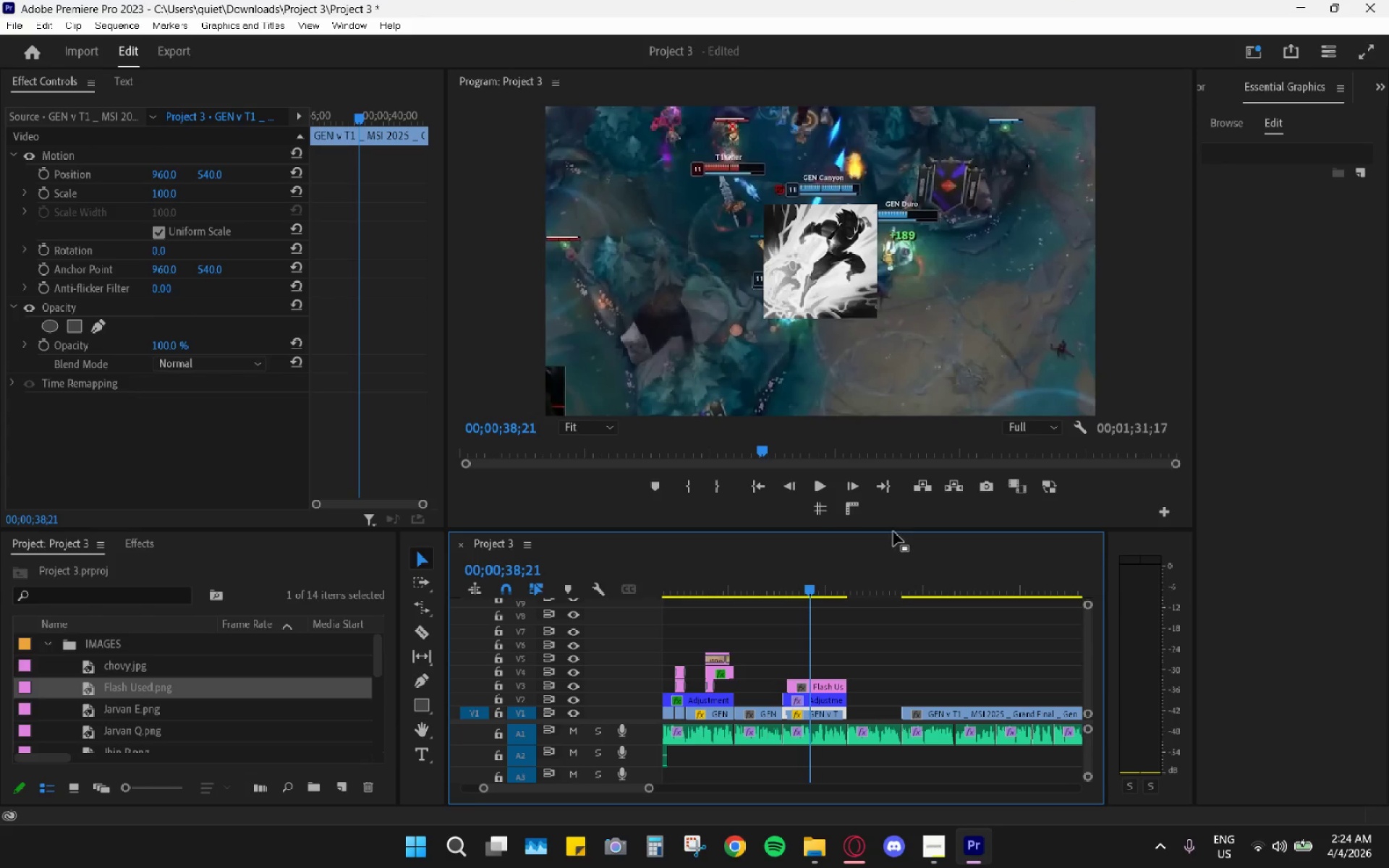 
hold_key(key=AltLeft, duration=0.73)
scroll: coordinate [817, 685], scroll_direction: up, amount: 10.0
 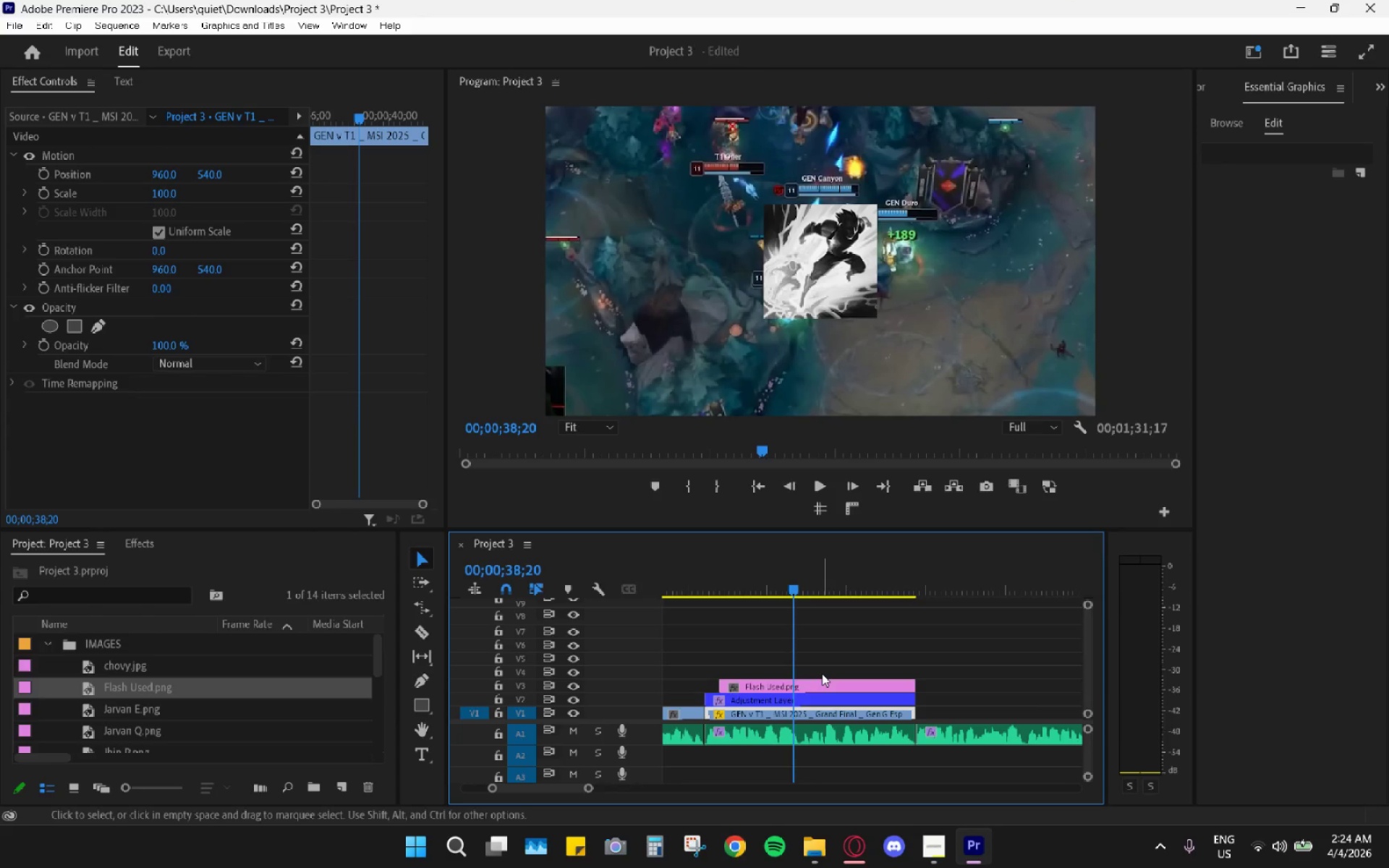 
hold_key(key=AltLeft, duration=0.33)
scroll: coordinate [827, 667], scroll_direction: up, amount: 9.0
 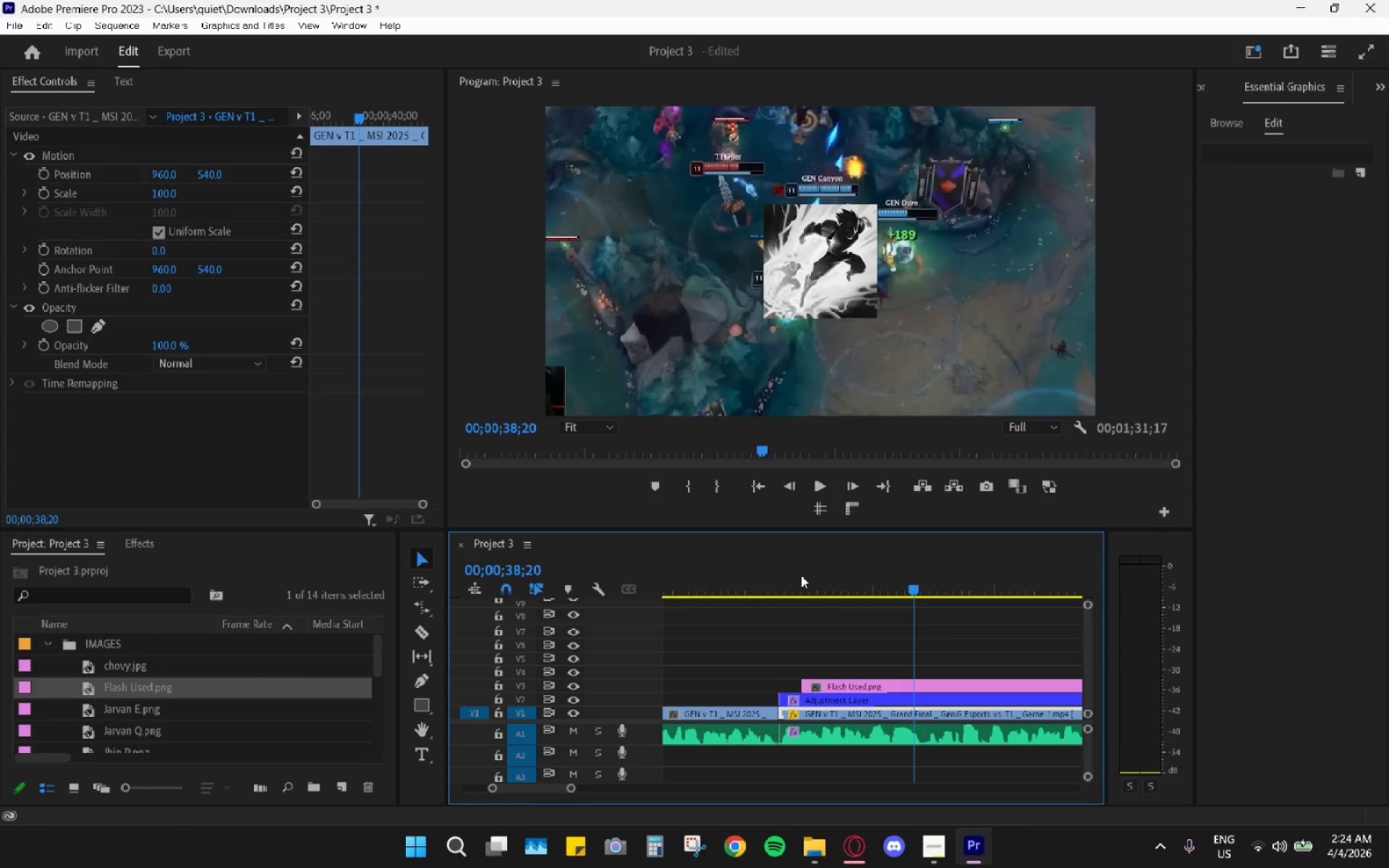 
left_click_drag(start_coordinate=[797, 572], to_coordinate=[926, 669])
 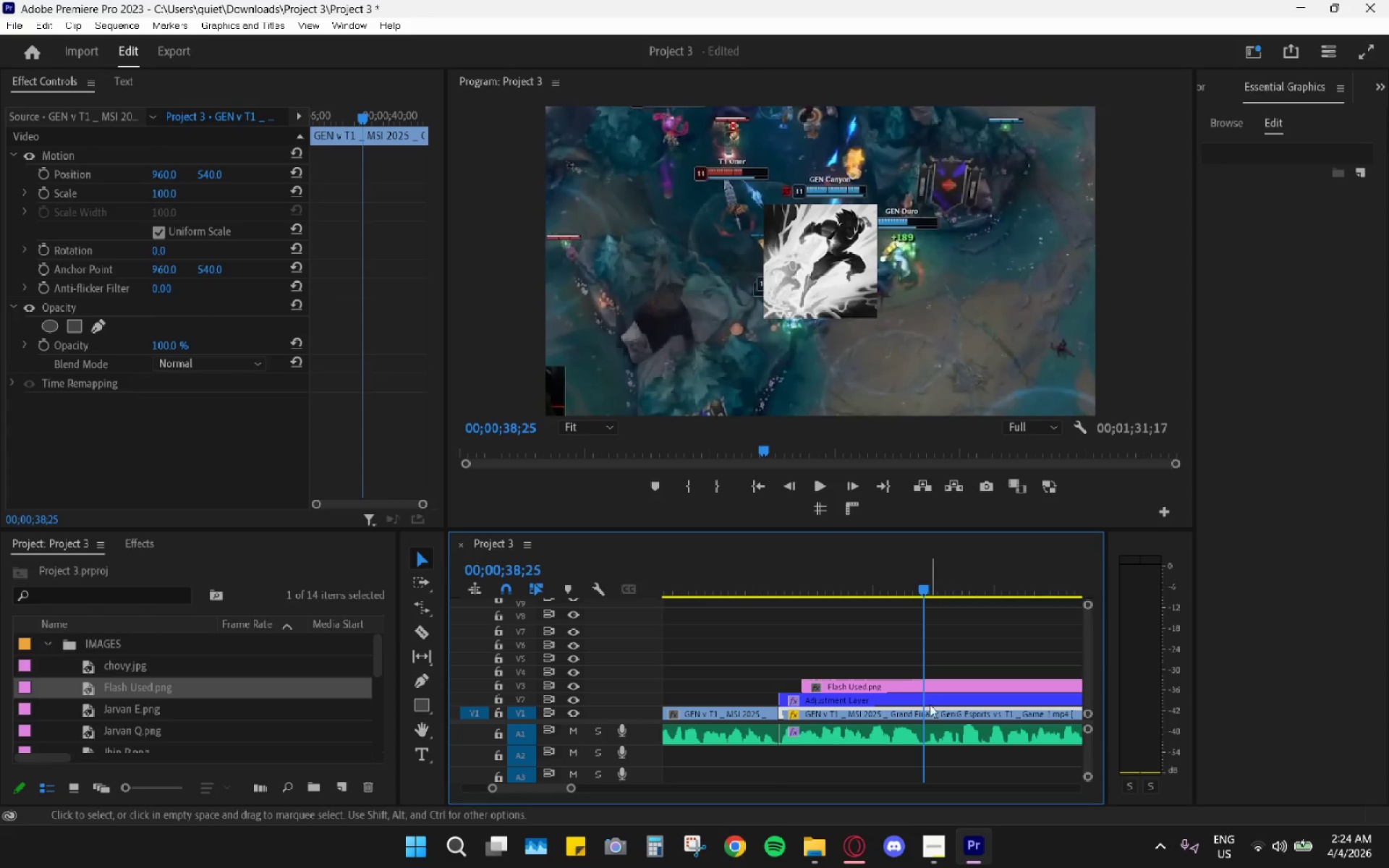 
type(cv)
 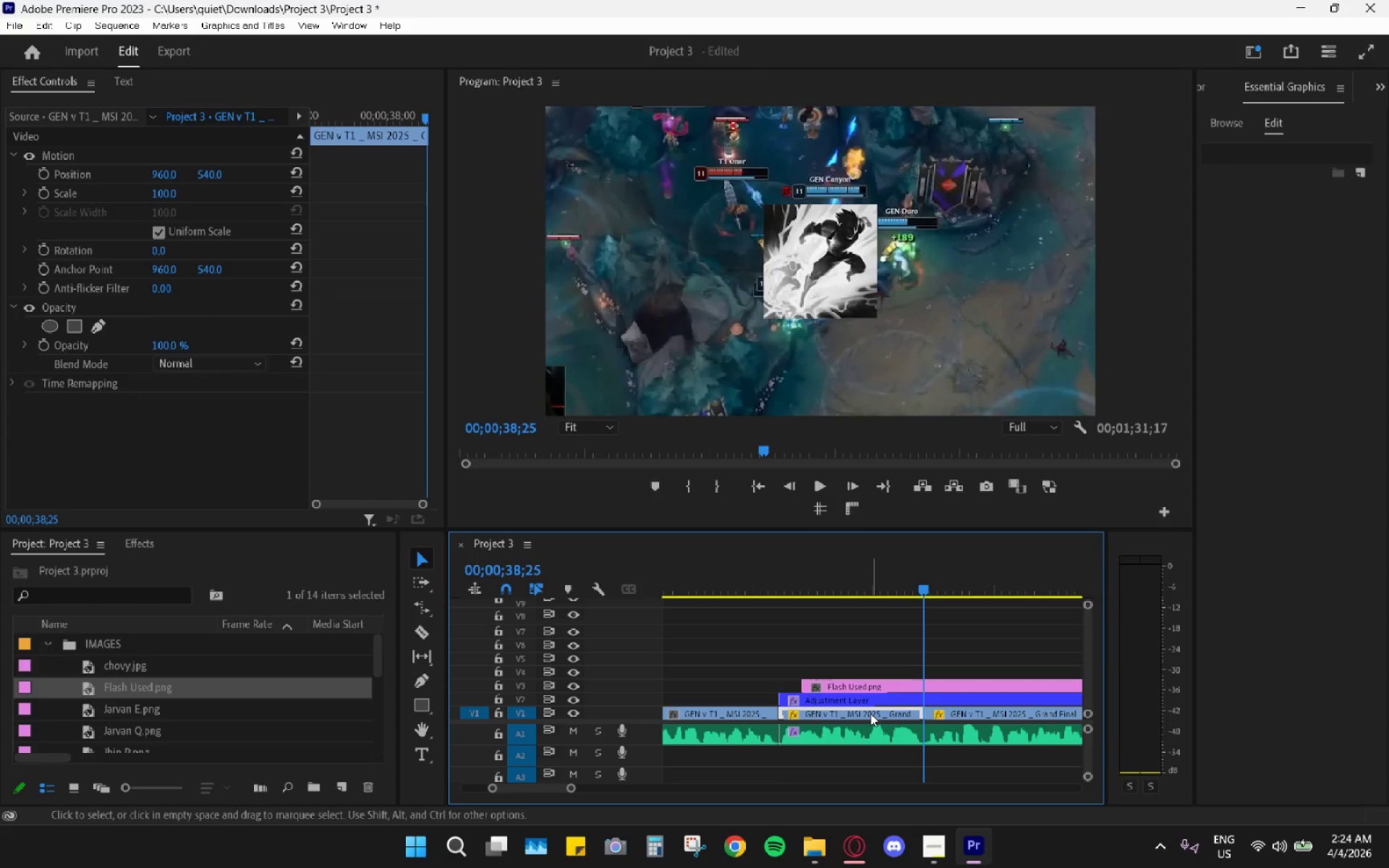 
left_click([870, 713])
 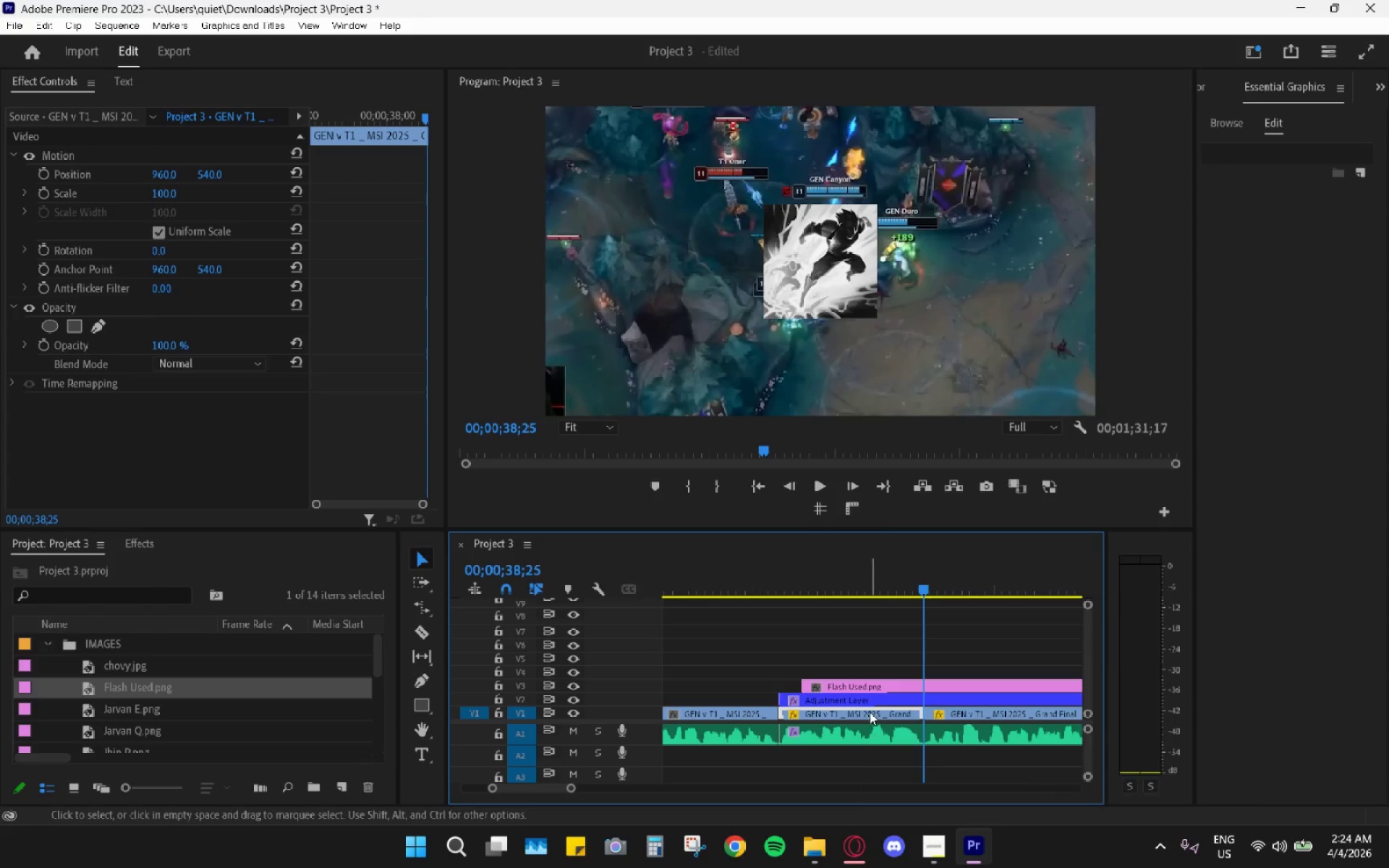 
right_click([869, 711])
 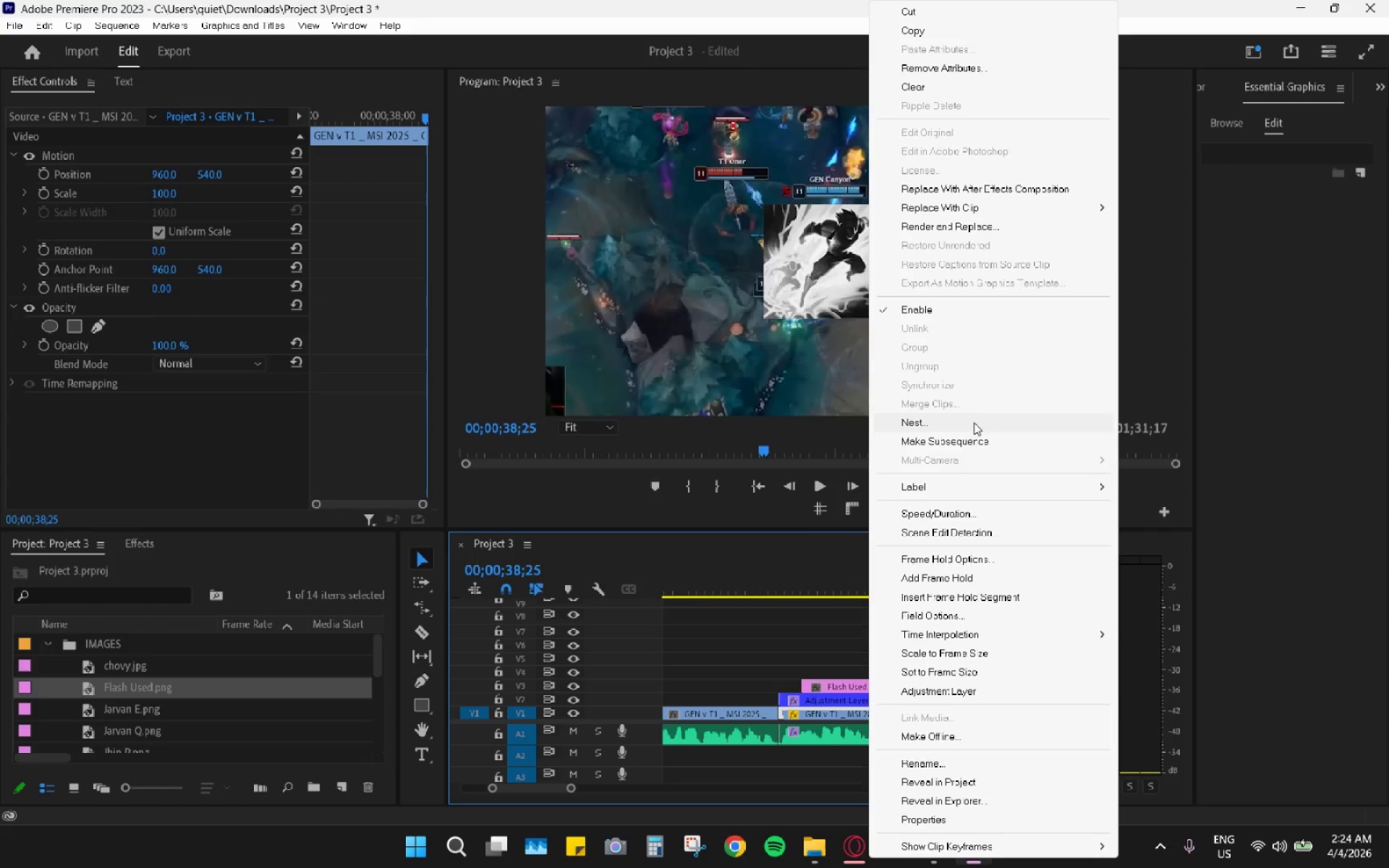 
left_click([998, 197])
 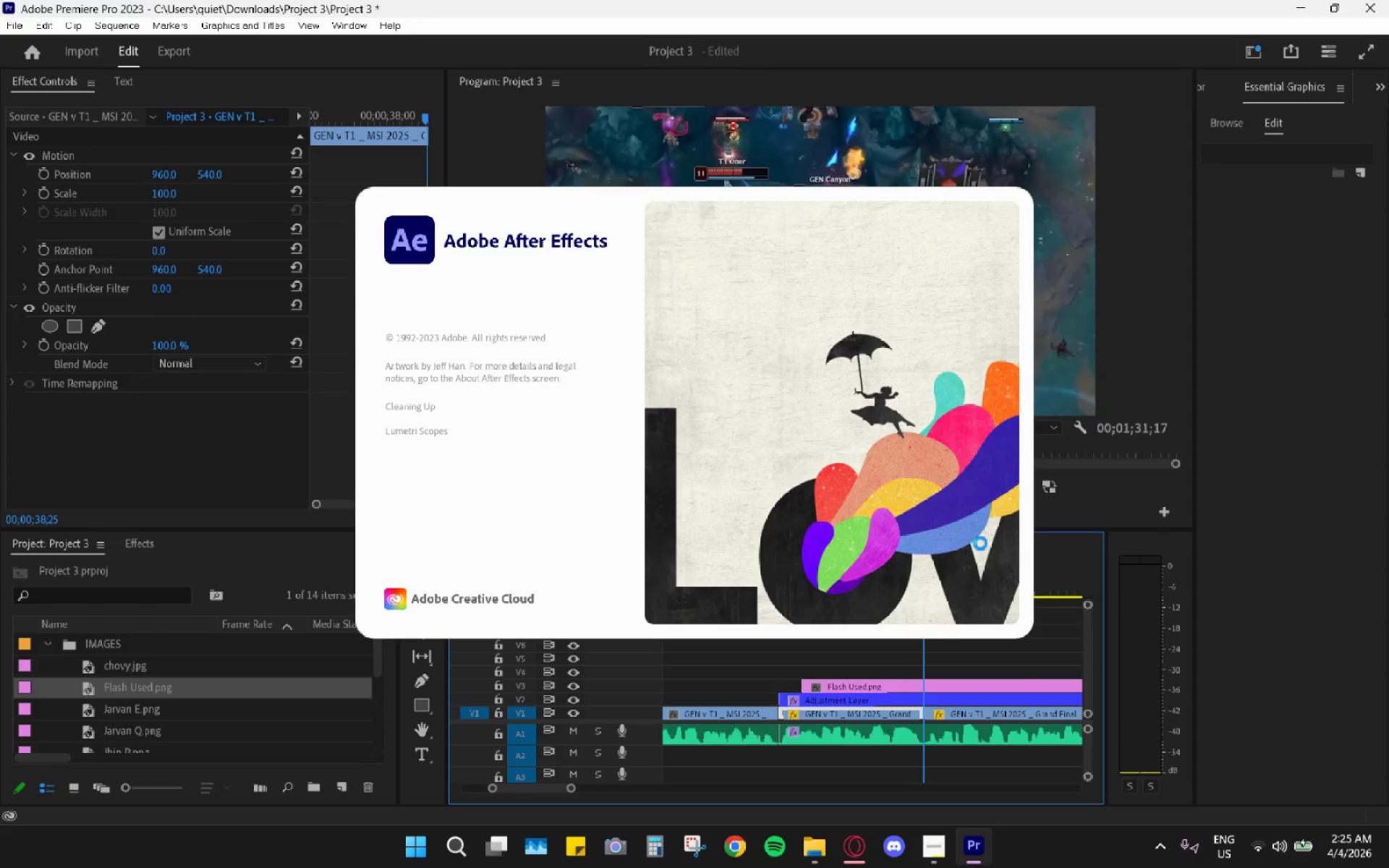 
wait(11.23)
 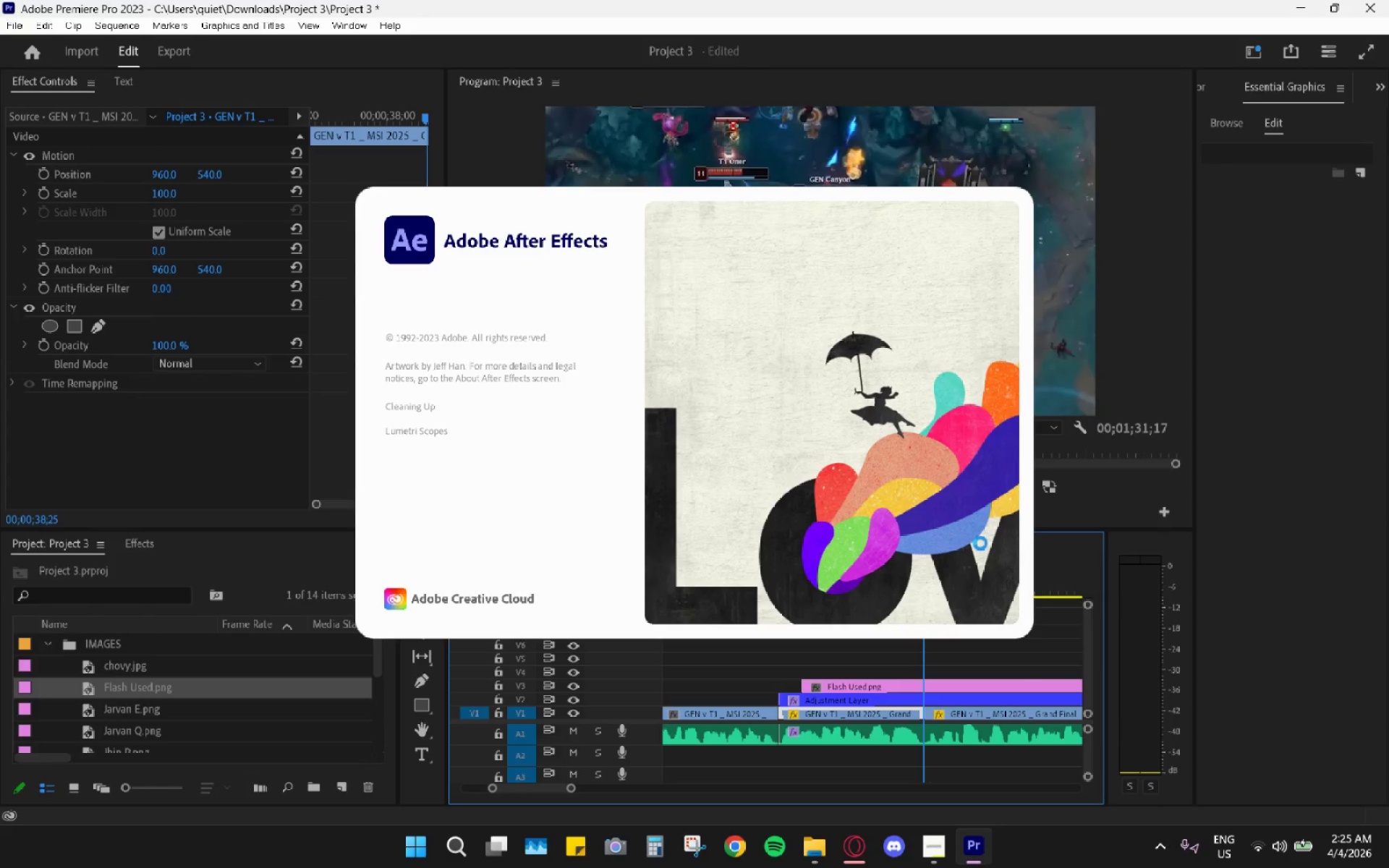 
scroll: coordinate [331, 247], scroll_direction: down, amount: 7.0
 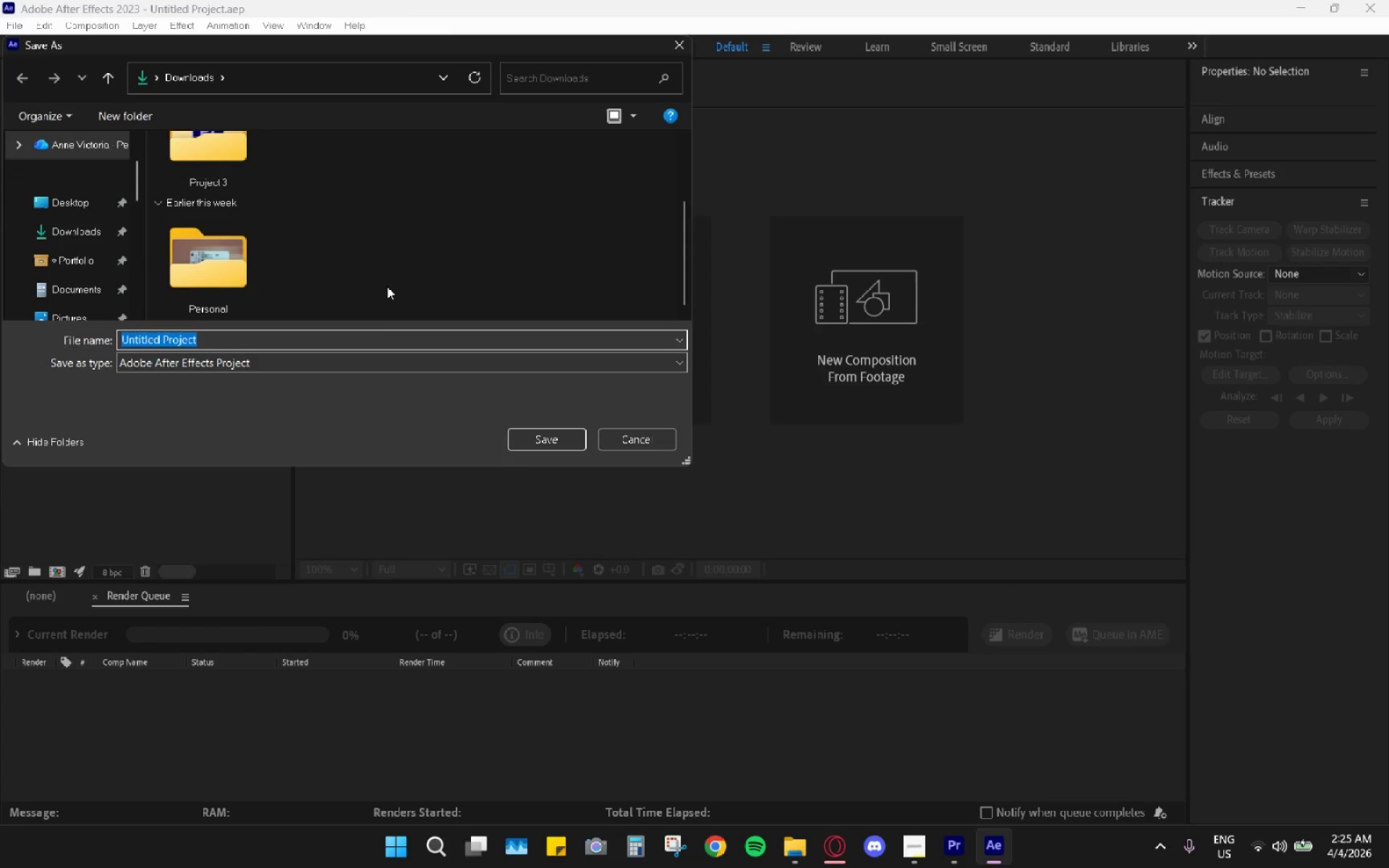 
right_click([405, 215])
 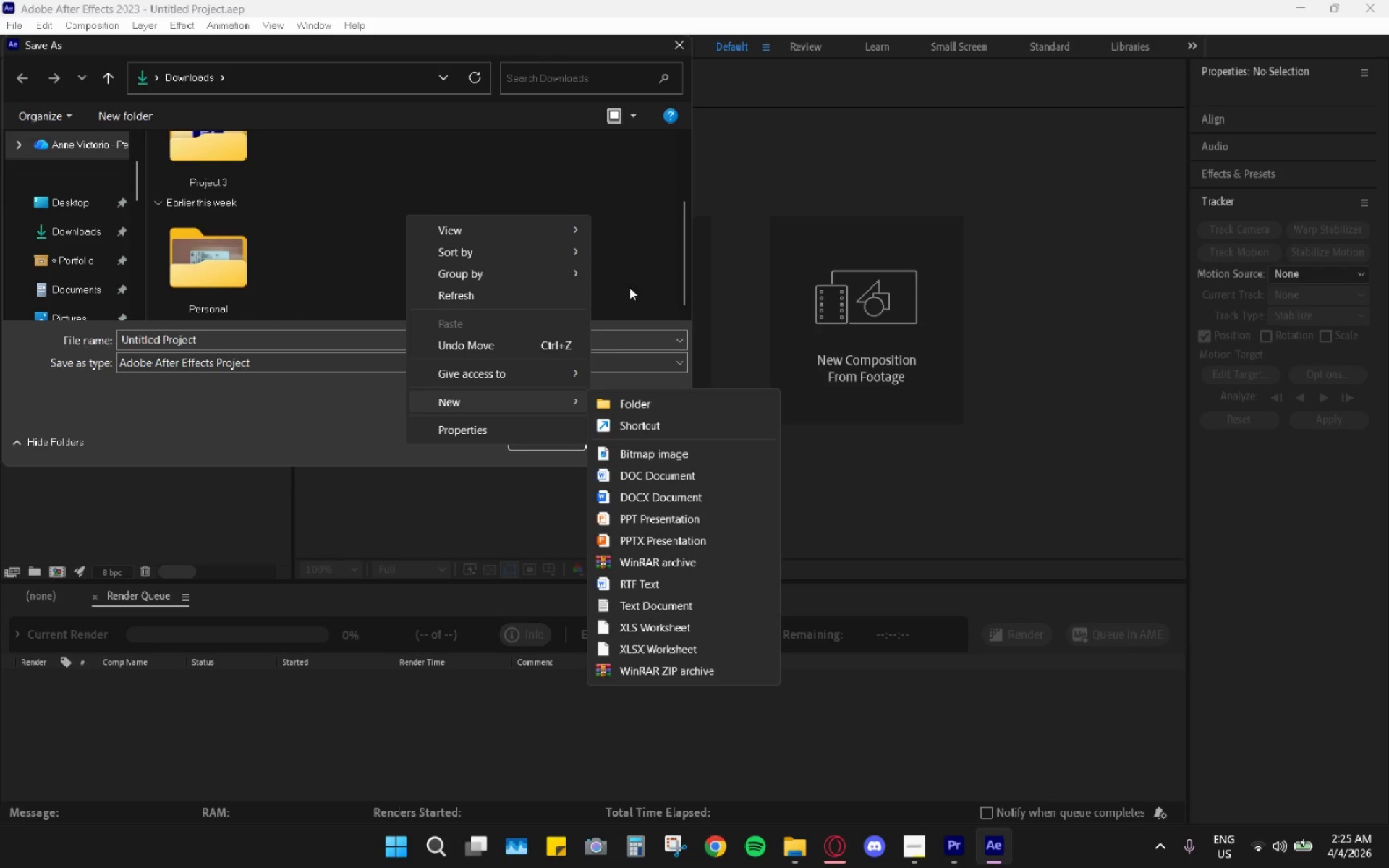 
left_click([616, 403])
 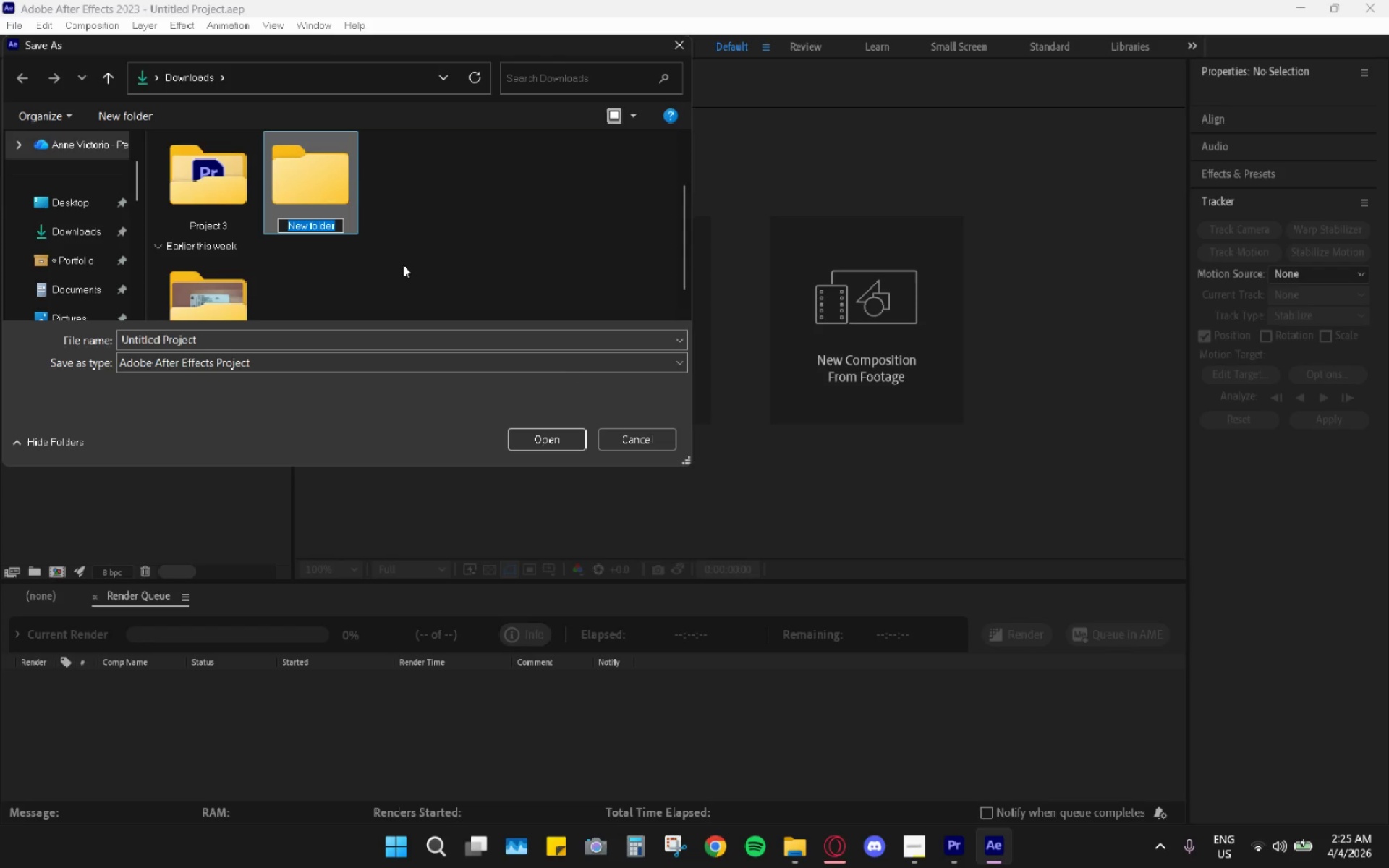 
type(temp)
 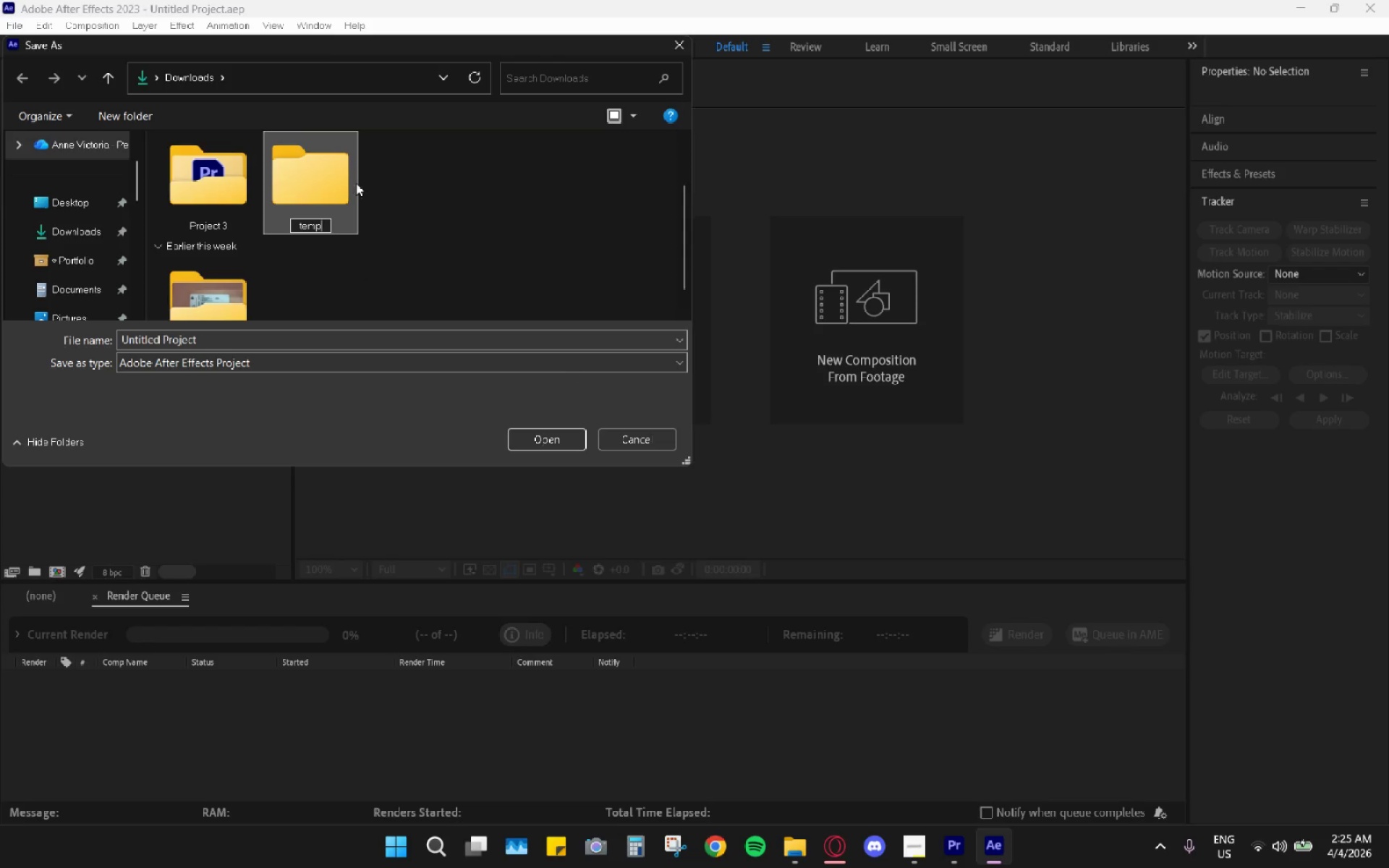 
double_click([327, 182])
 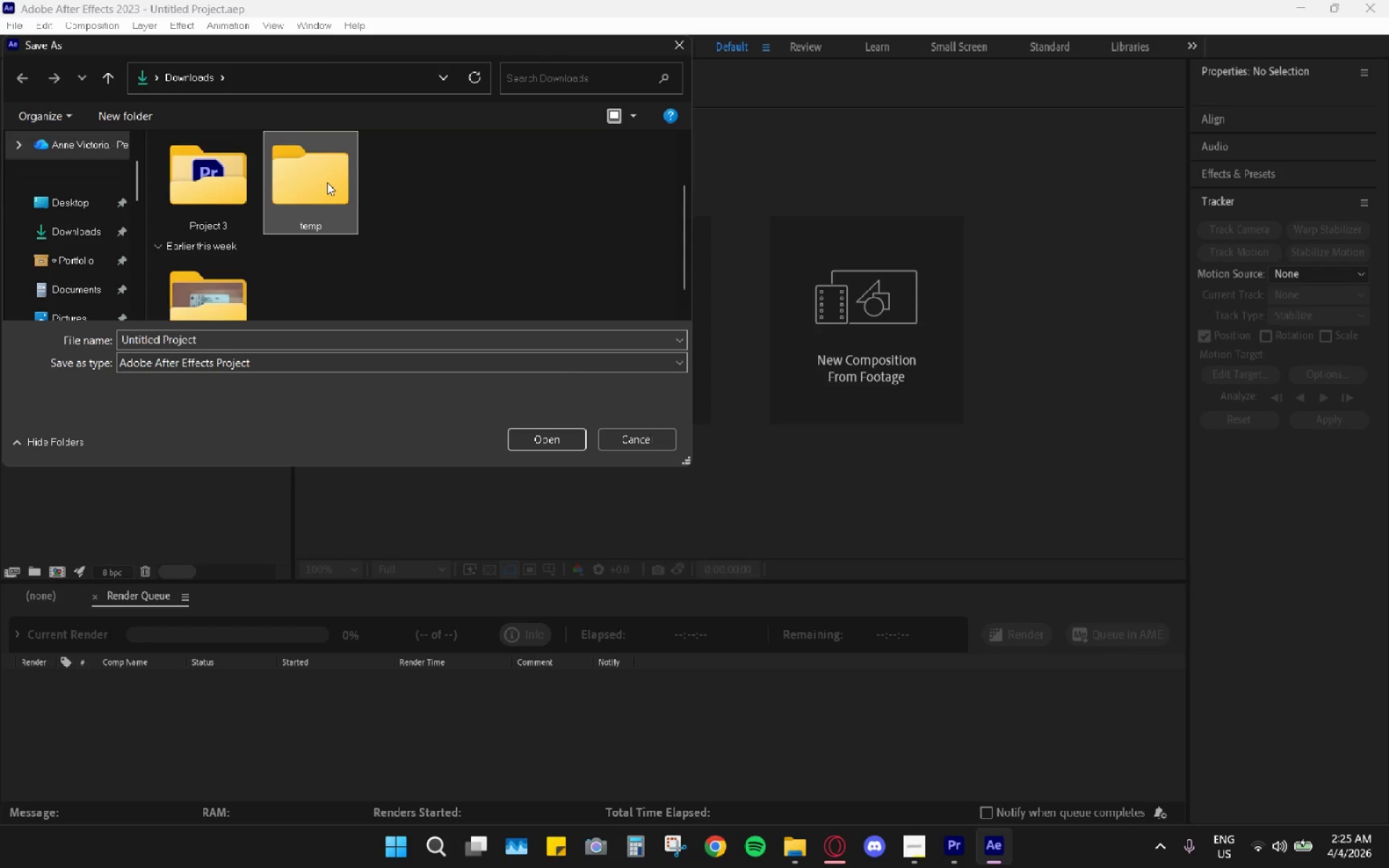 
triple_click([327, 182])
 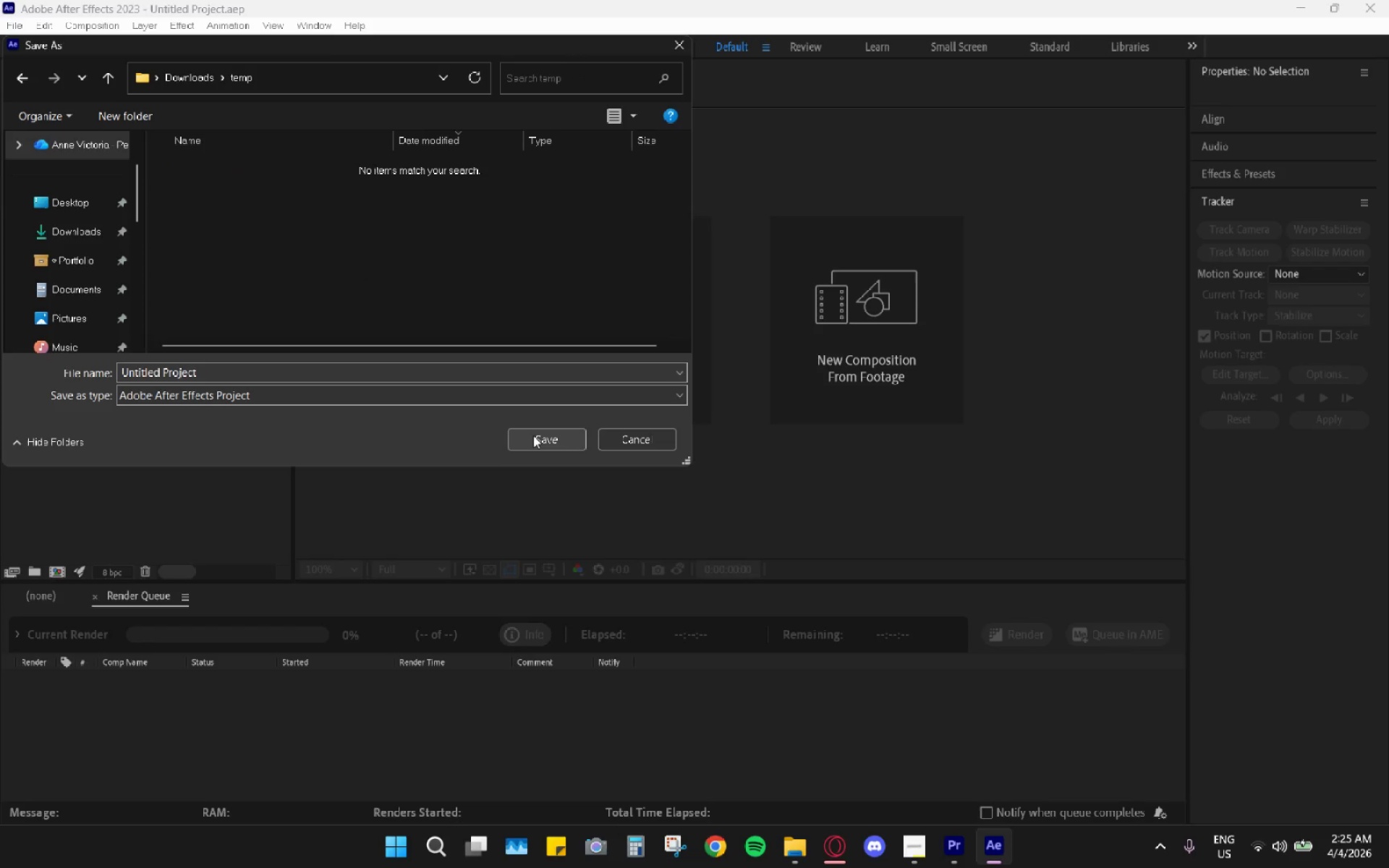 
left_click([533, 435])
 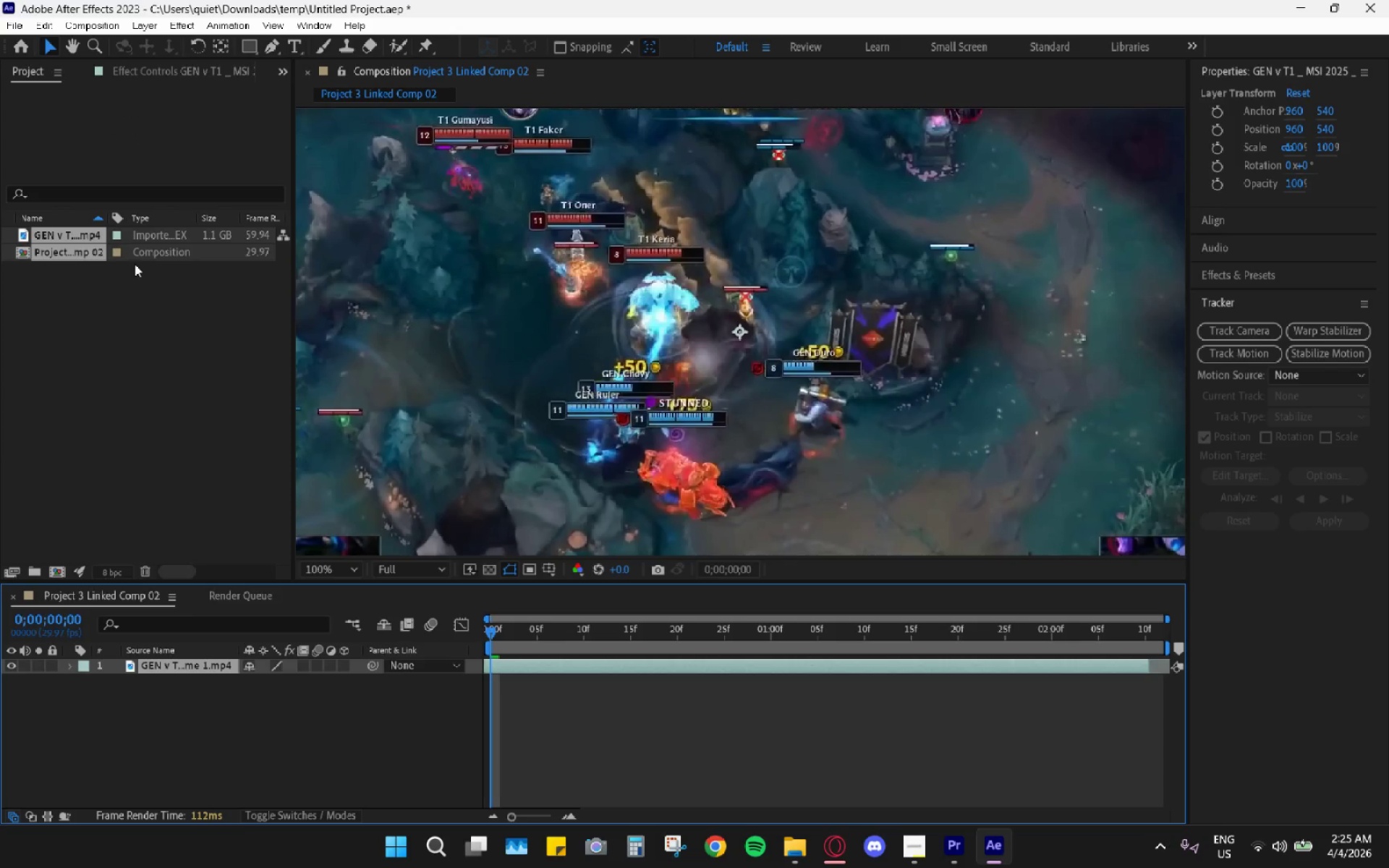 
left_click([157, 252])
 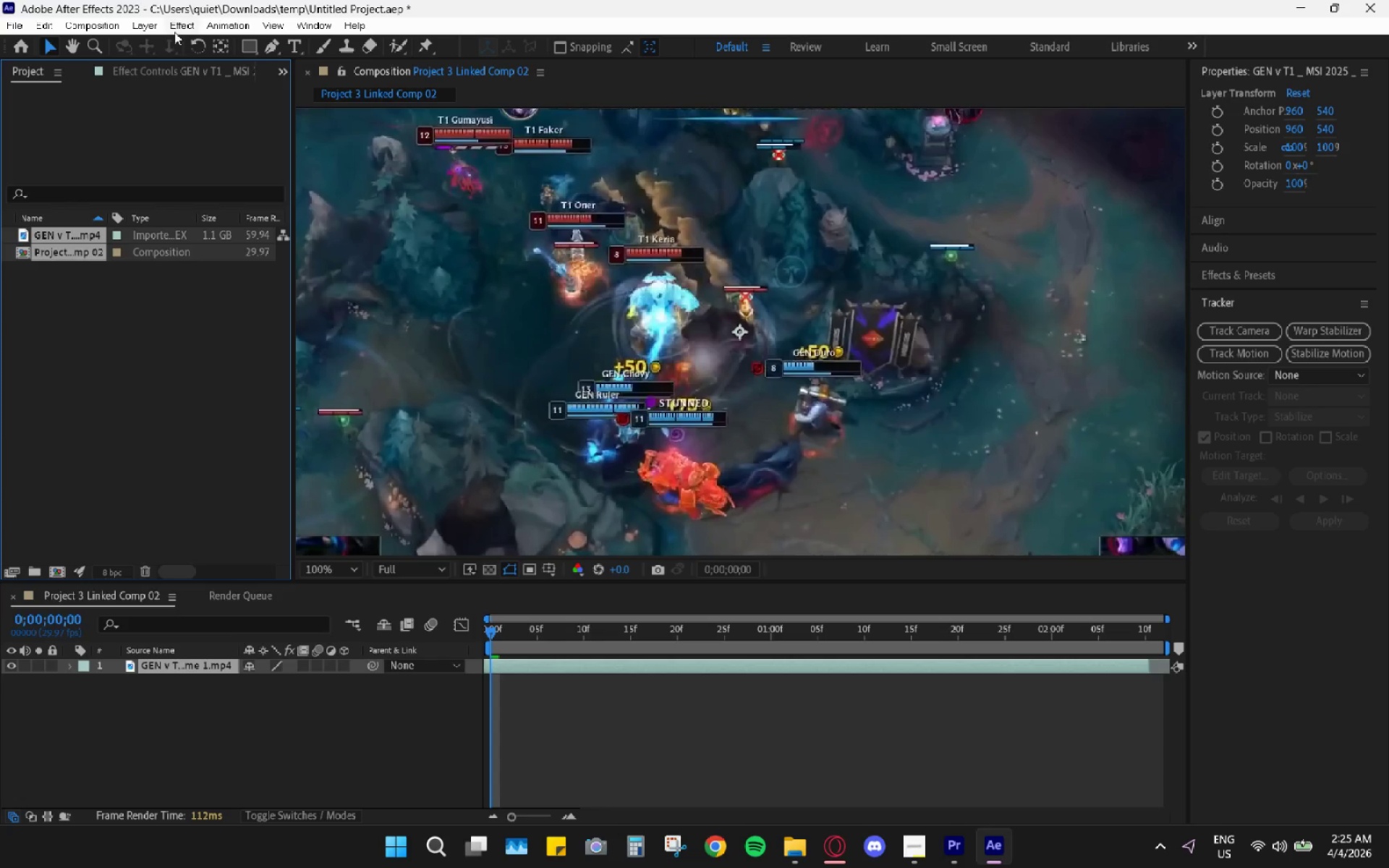 
left_click_drag(start_coordinate=[143, 16], to_coordinate=[146, 17])
 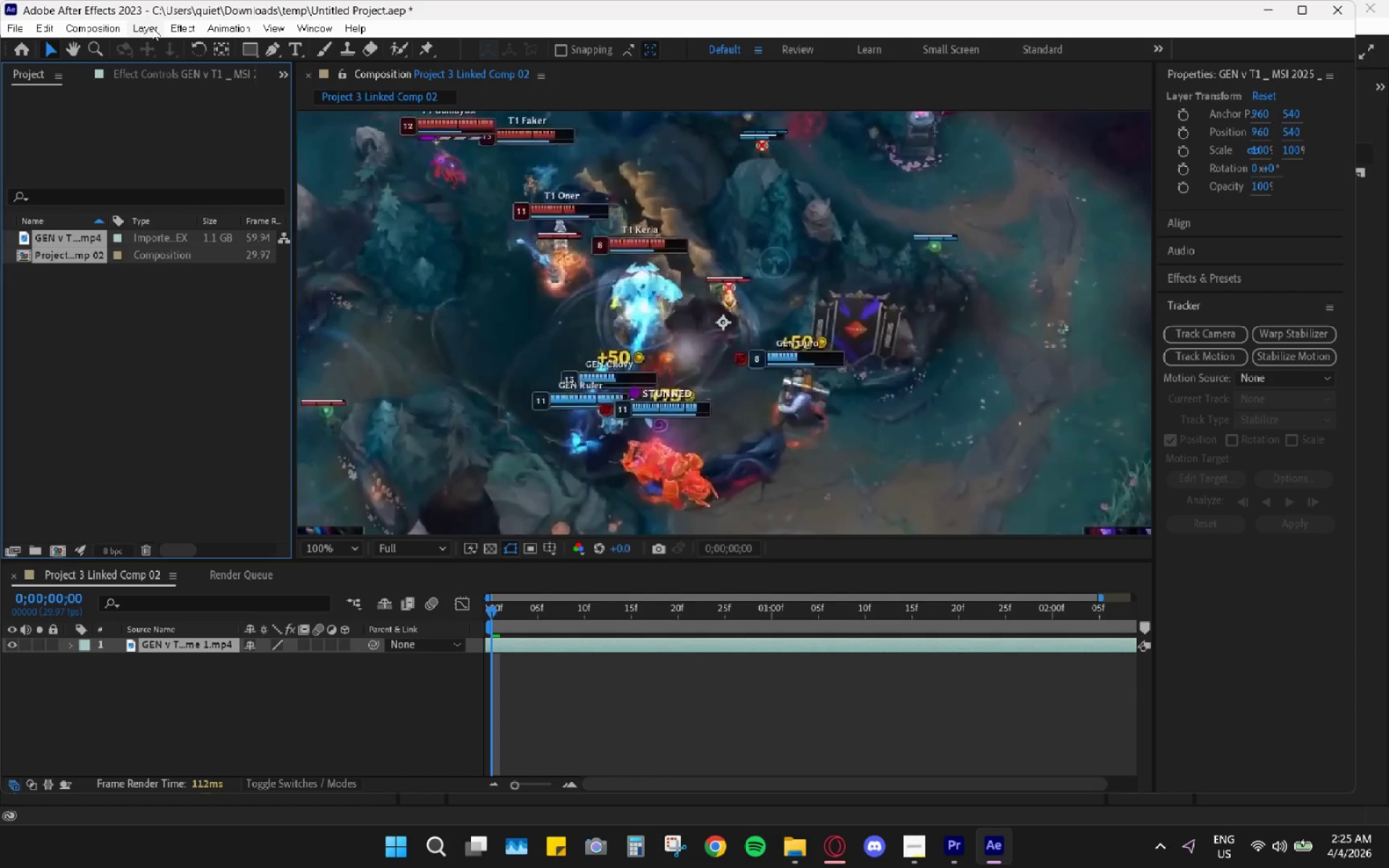 
left_click([152, 27])
 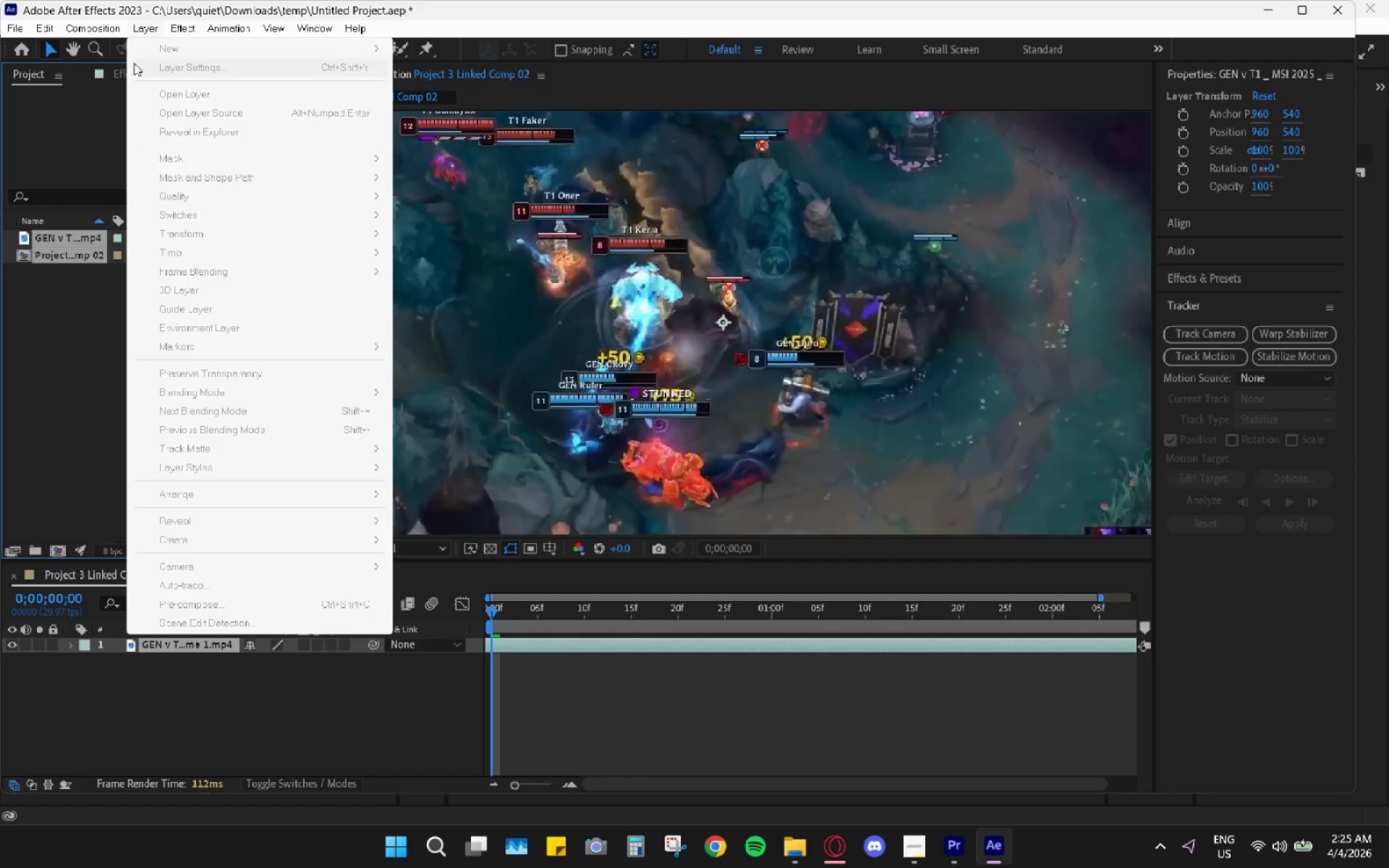 
left_click_drag(start_coordinate=[145, 35], to_coordinate=[146, 30])
 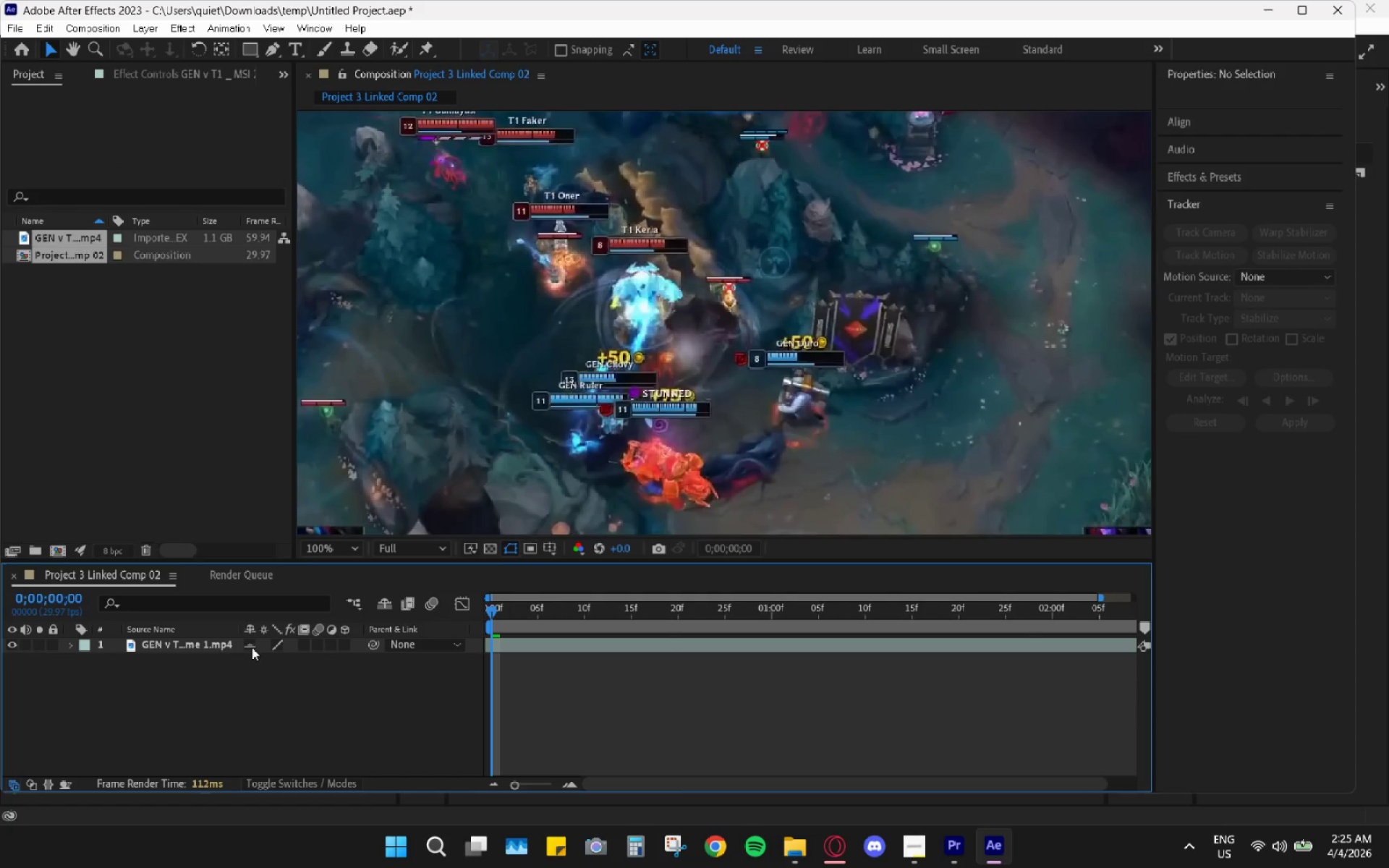 
key(Control+Z)
 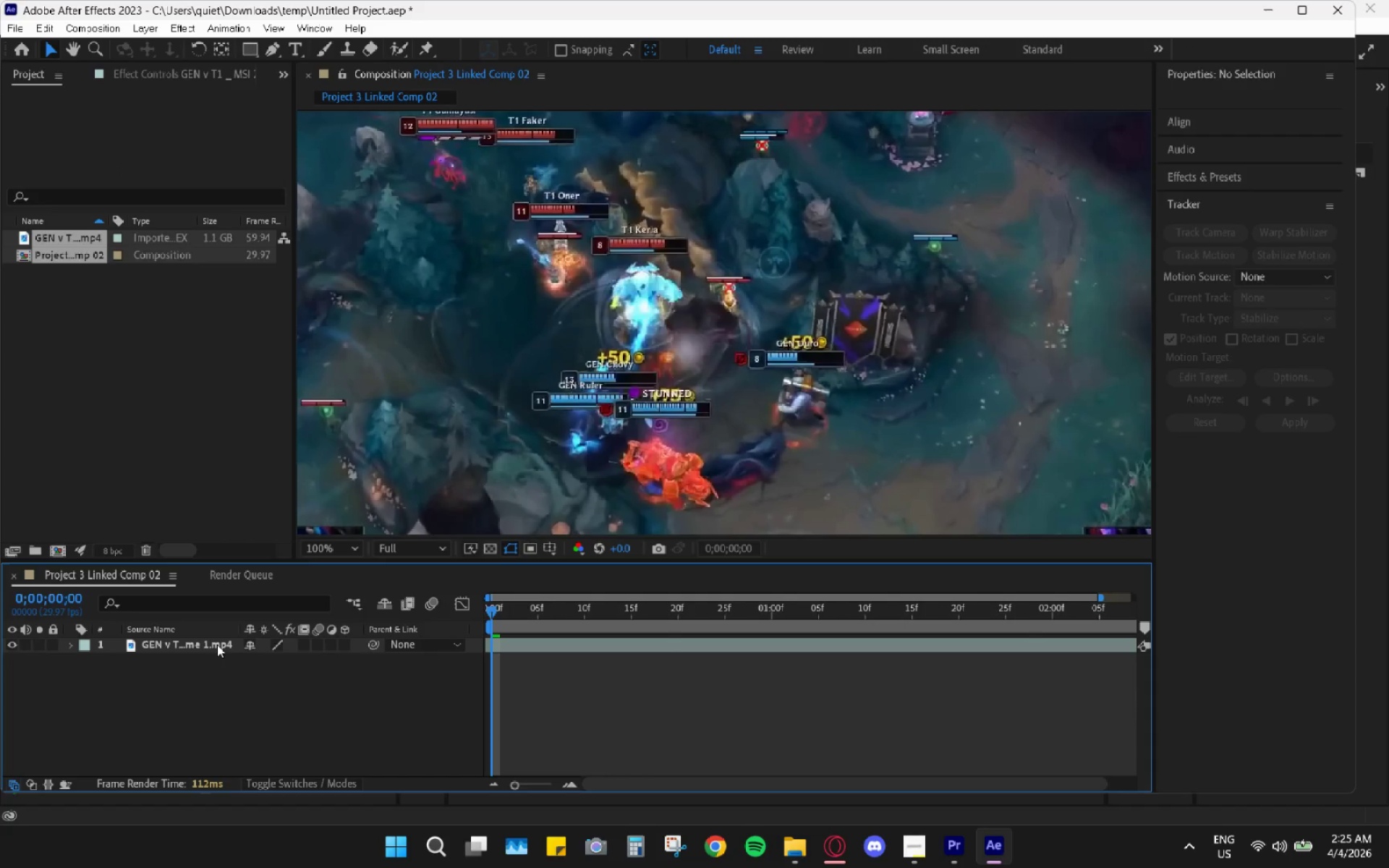 
left_click([216, 643])
 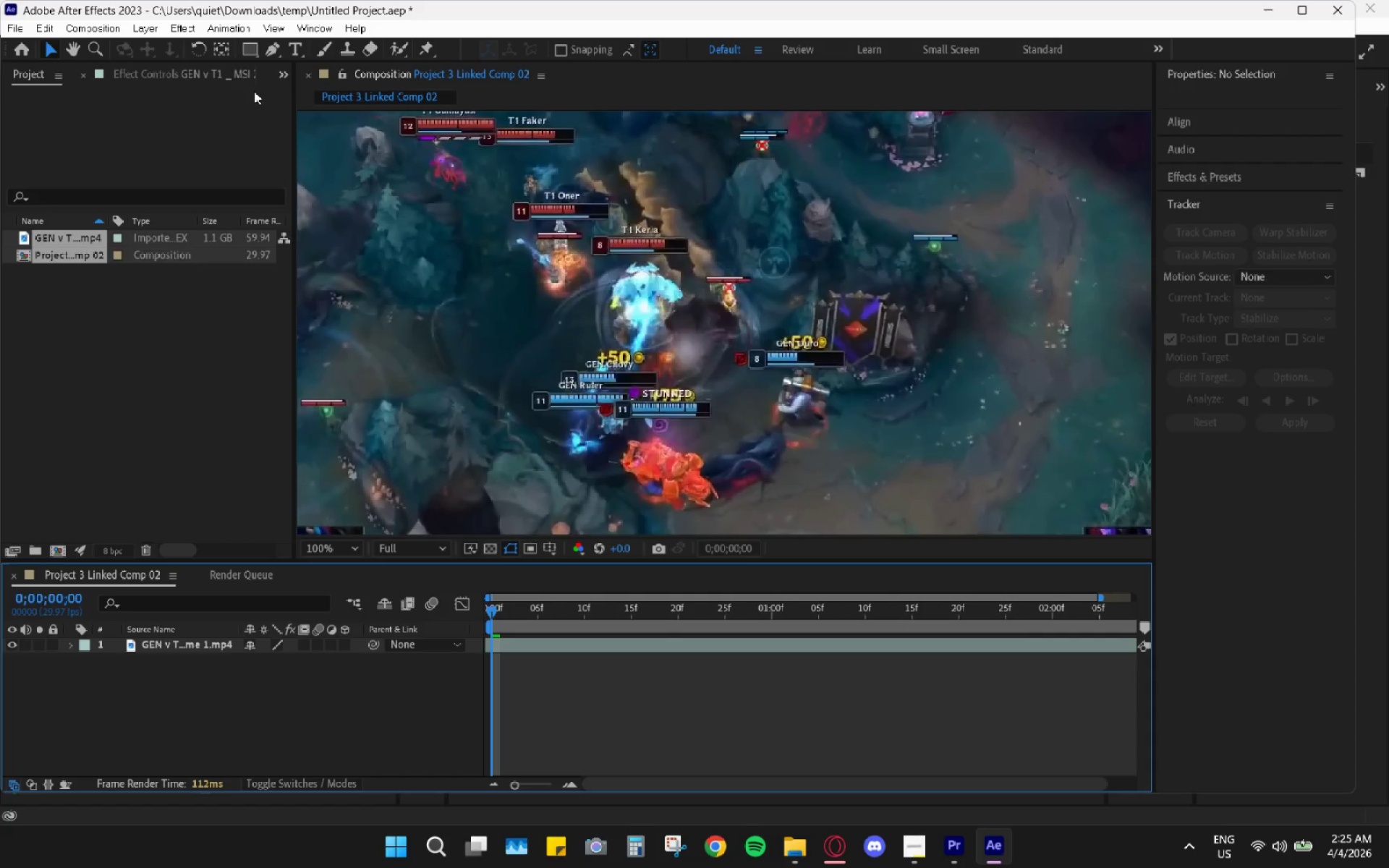 
left_click([143, 25])
 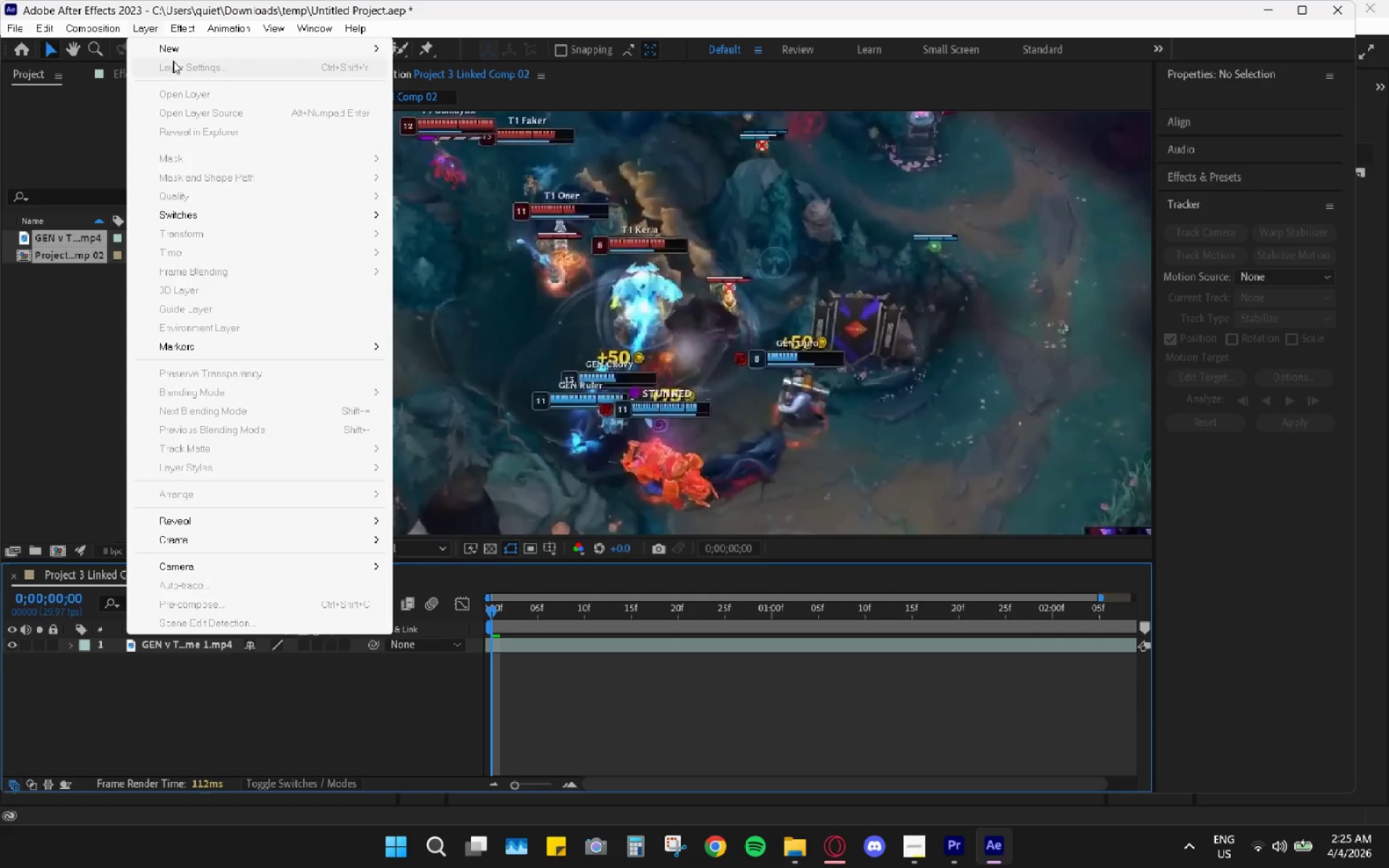 
left_click([177, 48])
 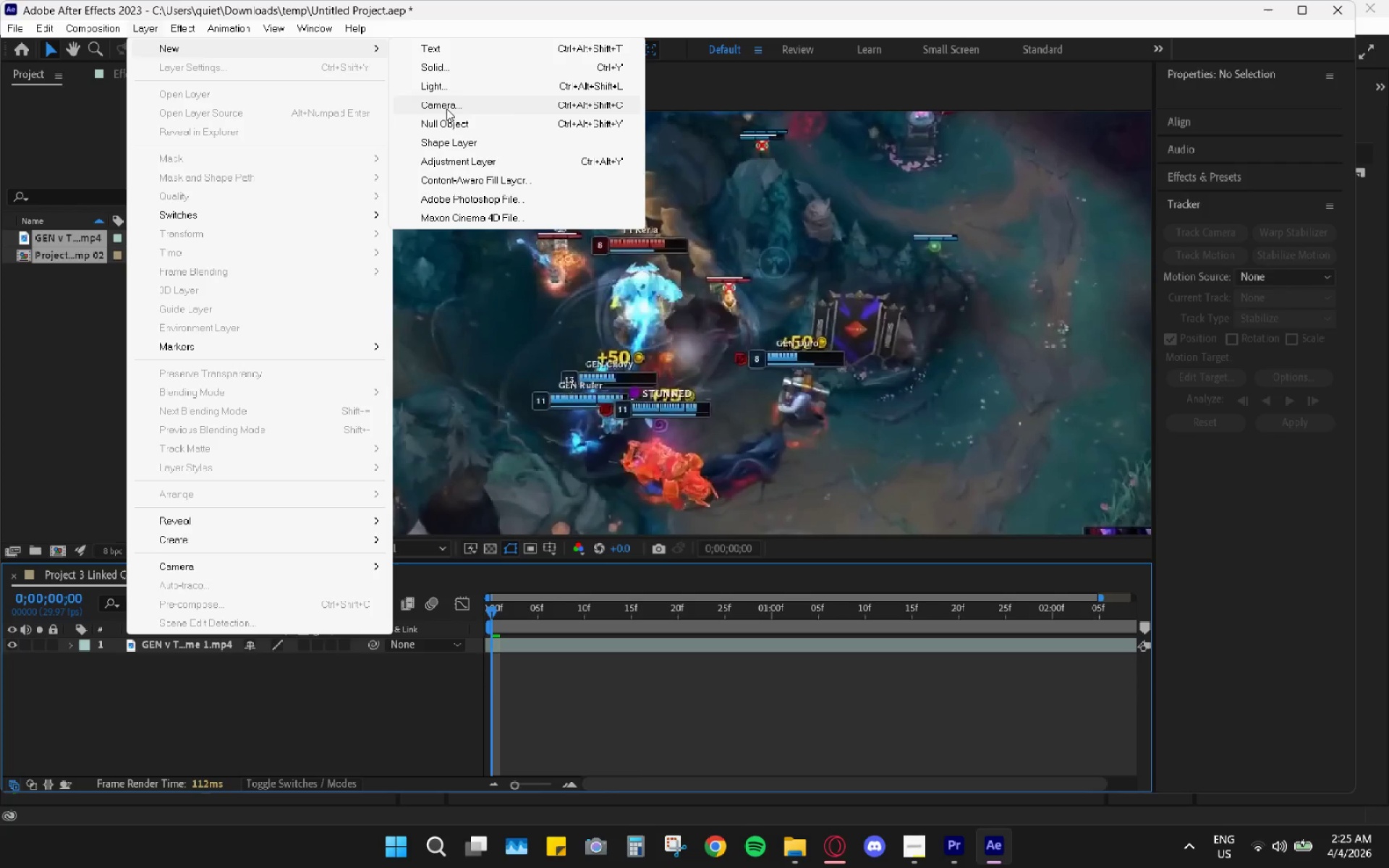 
left_click([446, 120])
 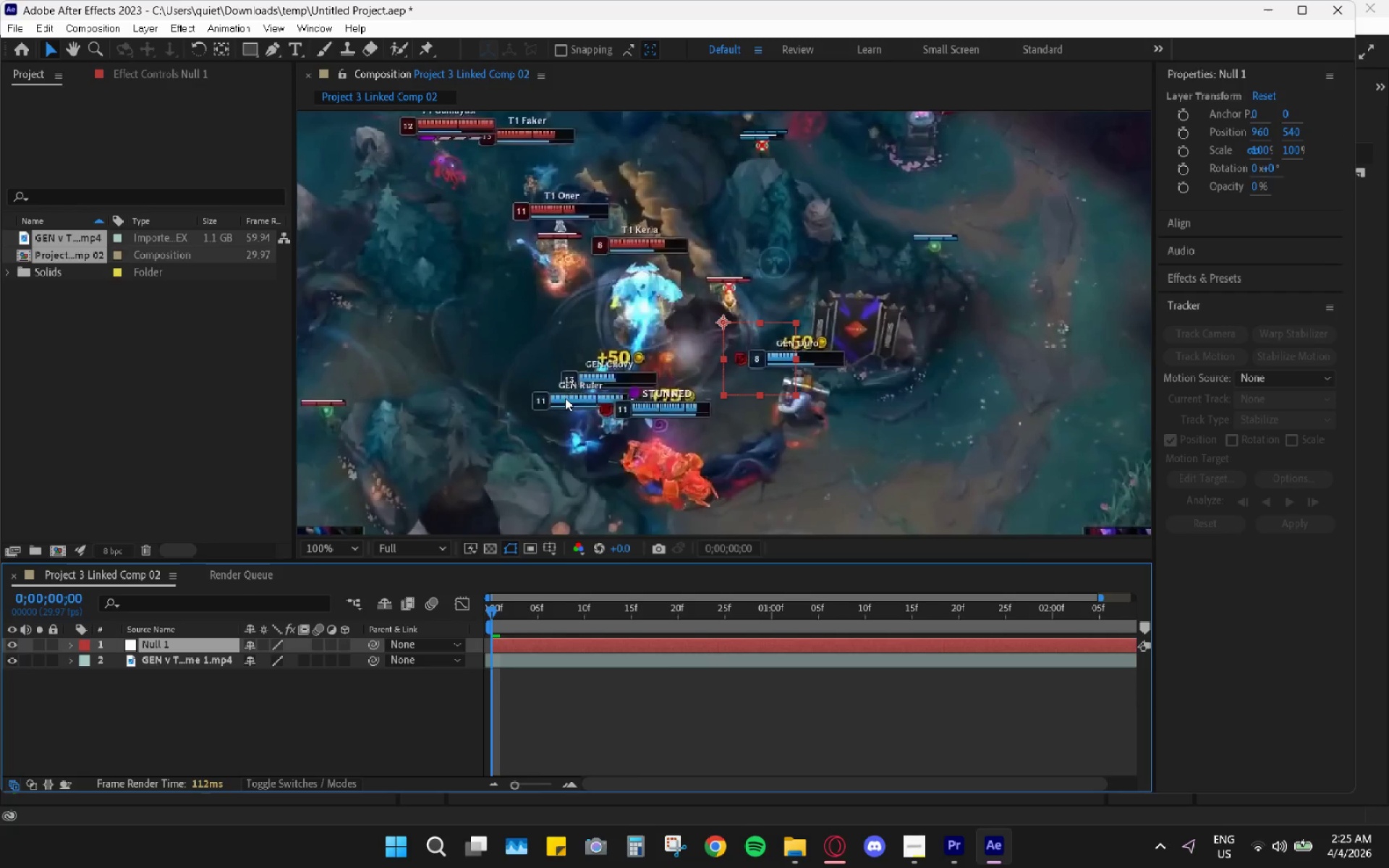 
wait(7.59)
 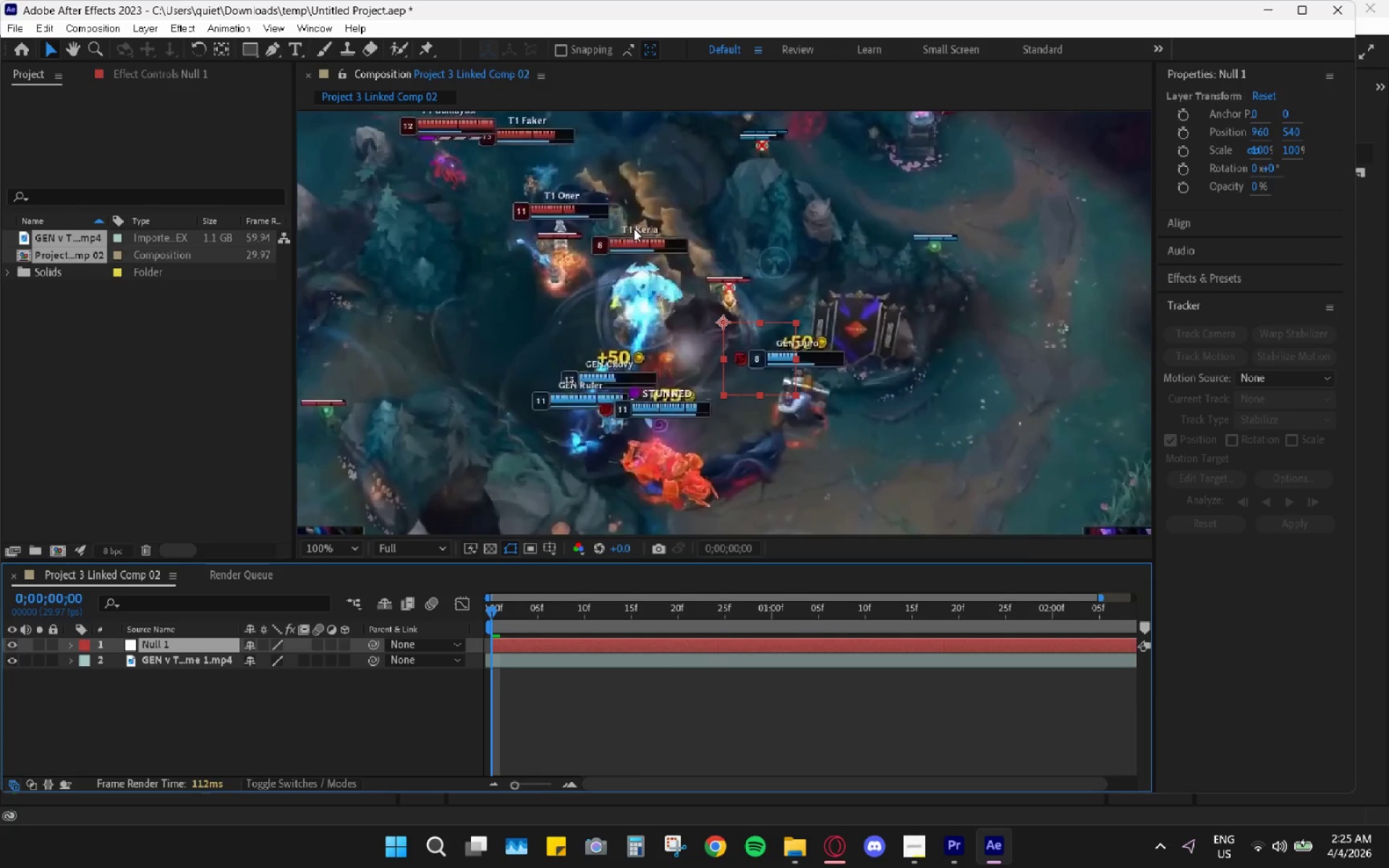 
left_click([117, 659])
 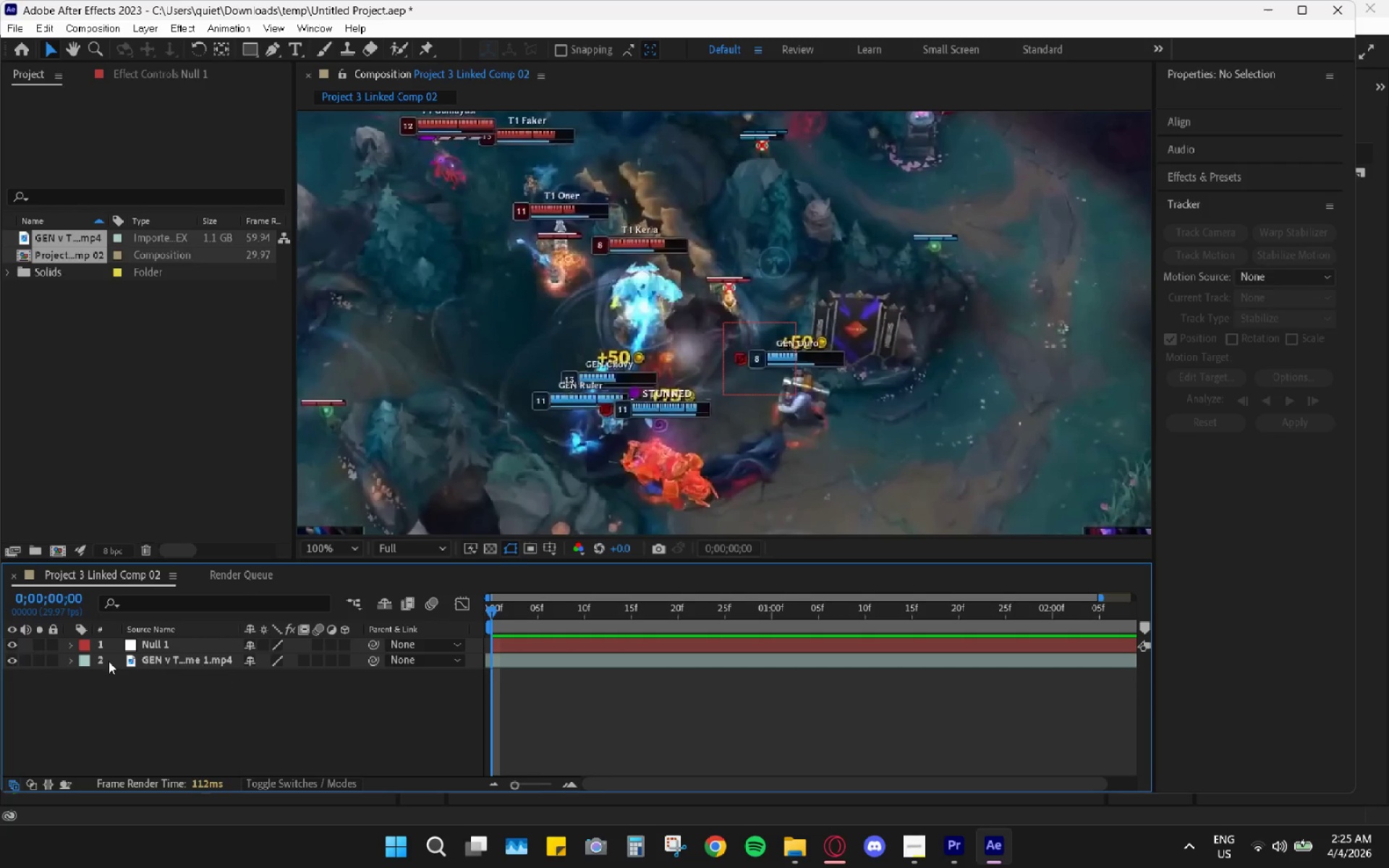 
double_click([156, 661])
 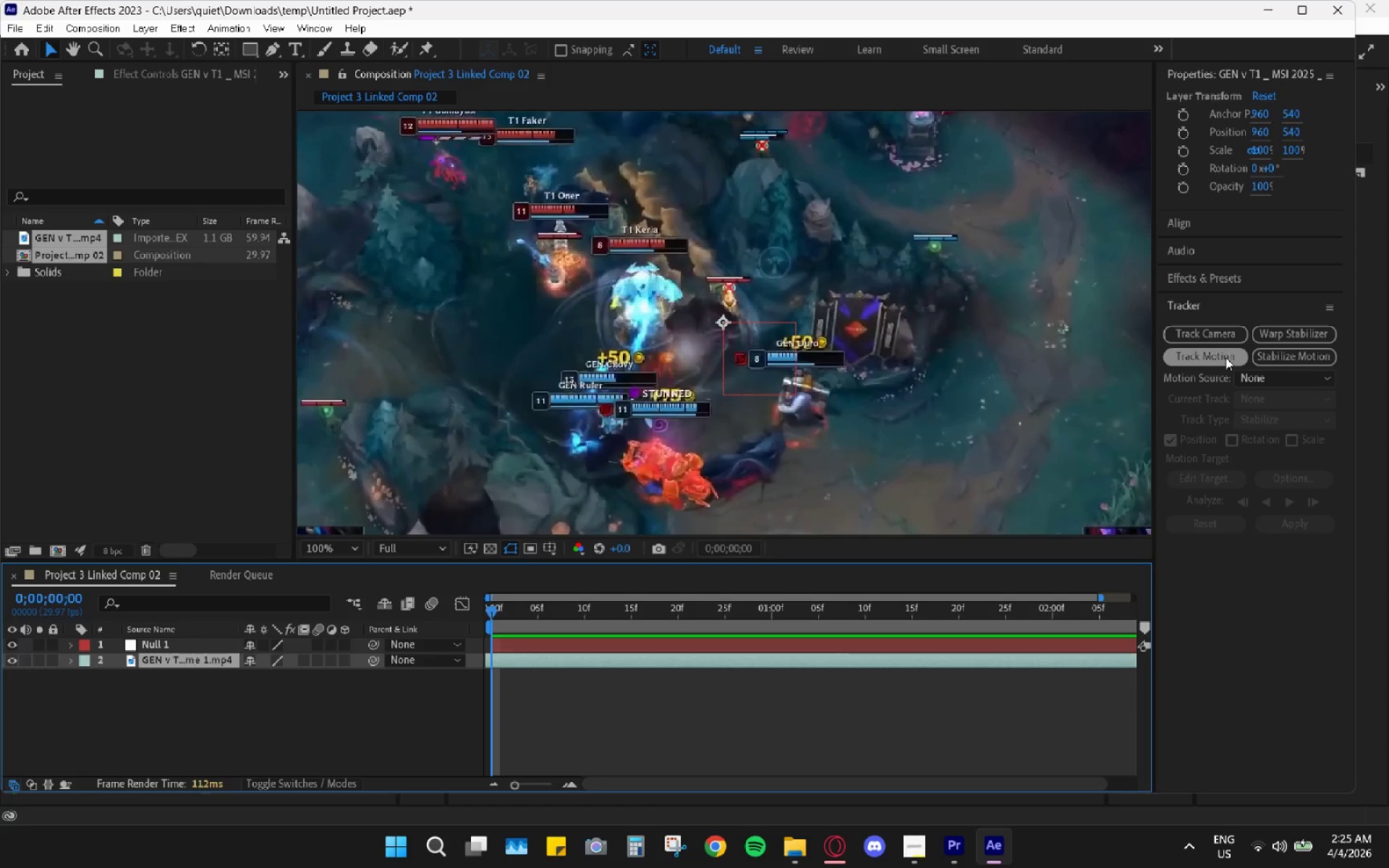 
left_click([1226, 357])
 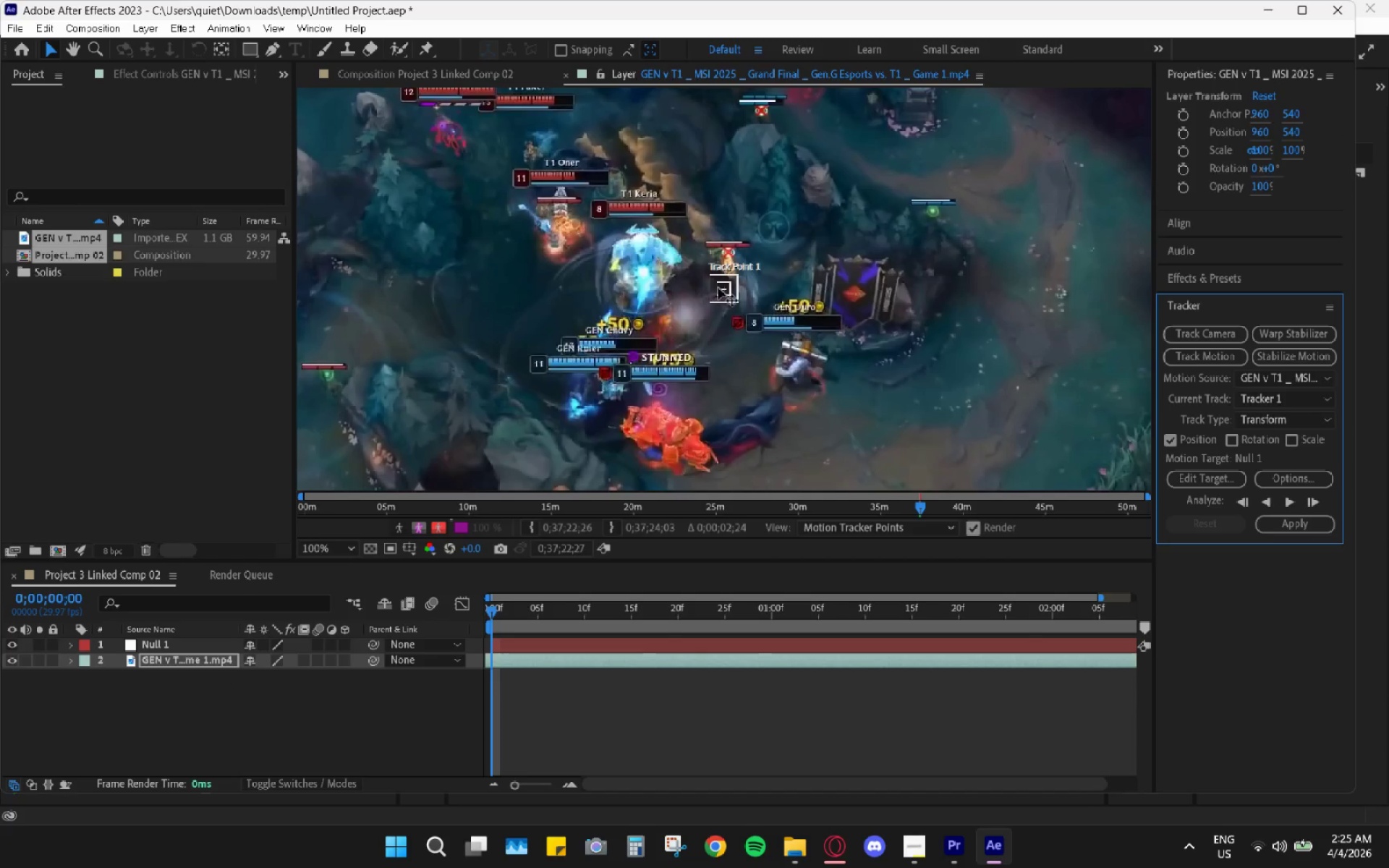 
left_click_drag(start_coordinate=[729, 289], to_coordinate=[621, 387])
 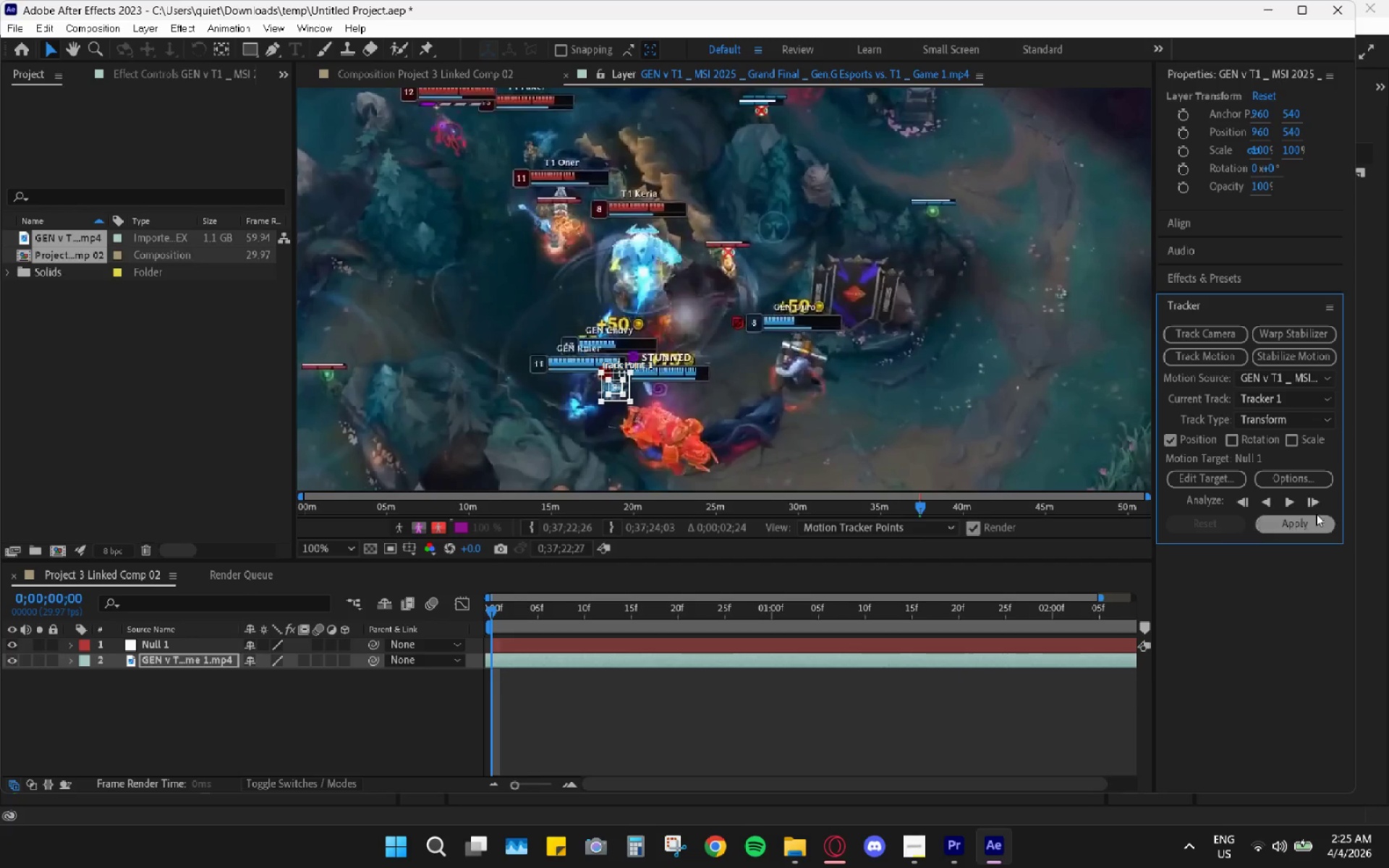 
hold_key(key=AltLeft, duration=1.5)
scroll: coordinate [644, 435], scroll_direction: up, amount: 3.0
 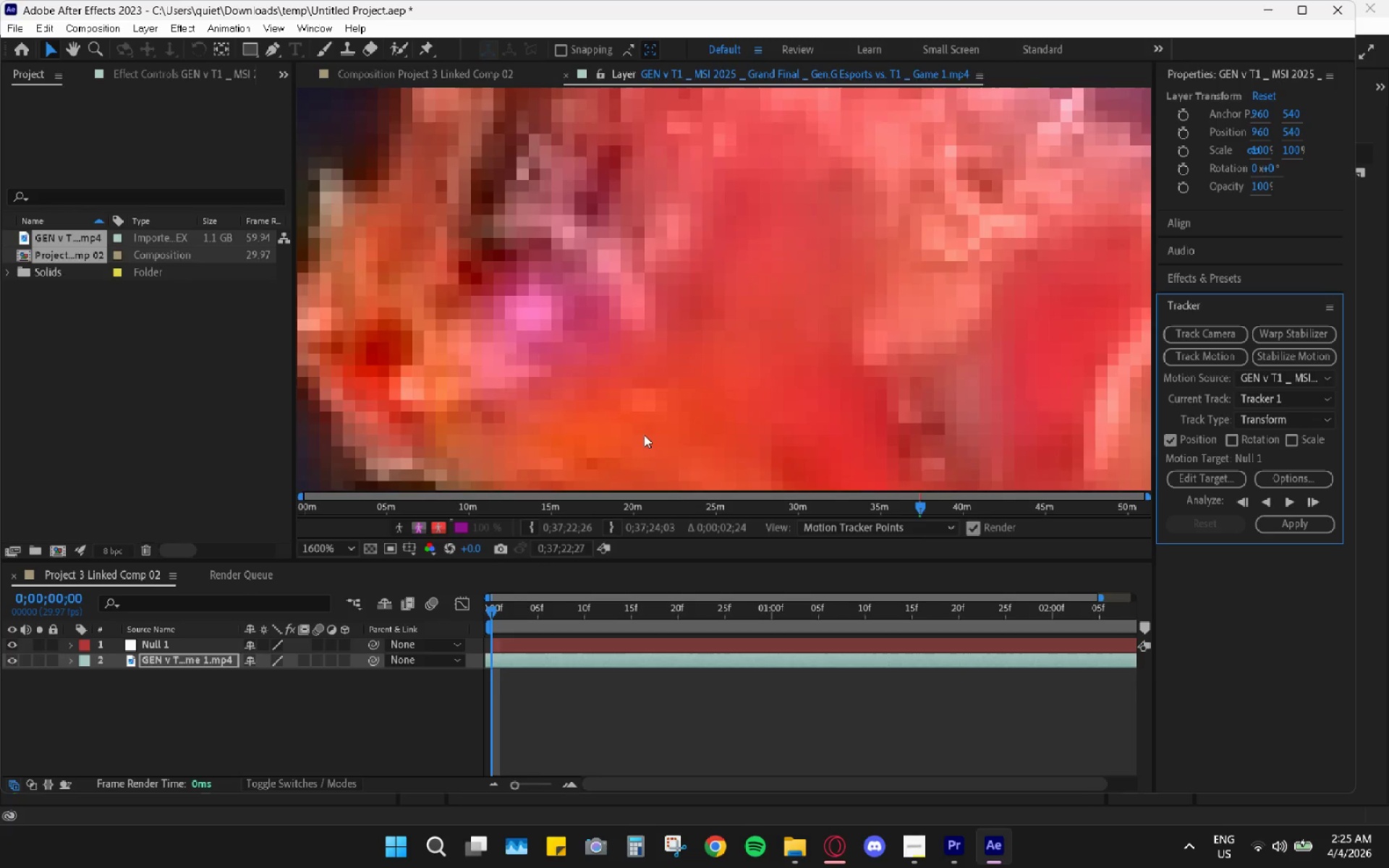 
scroll: coordinate [644, 435], scroll_direction: down, amount: 1.0
 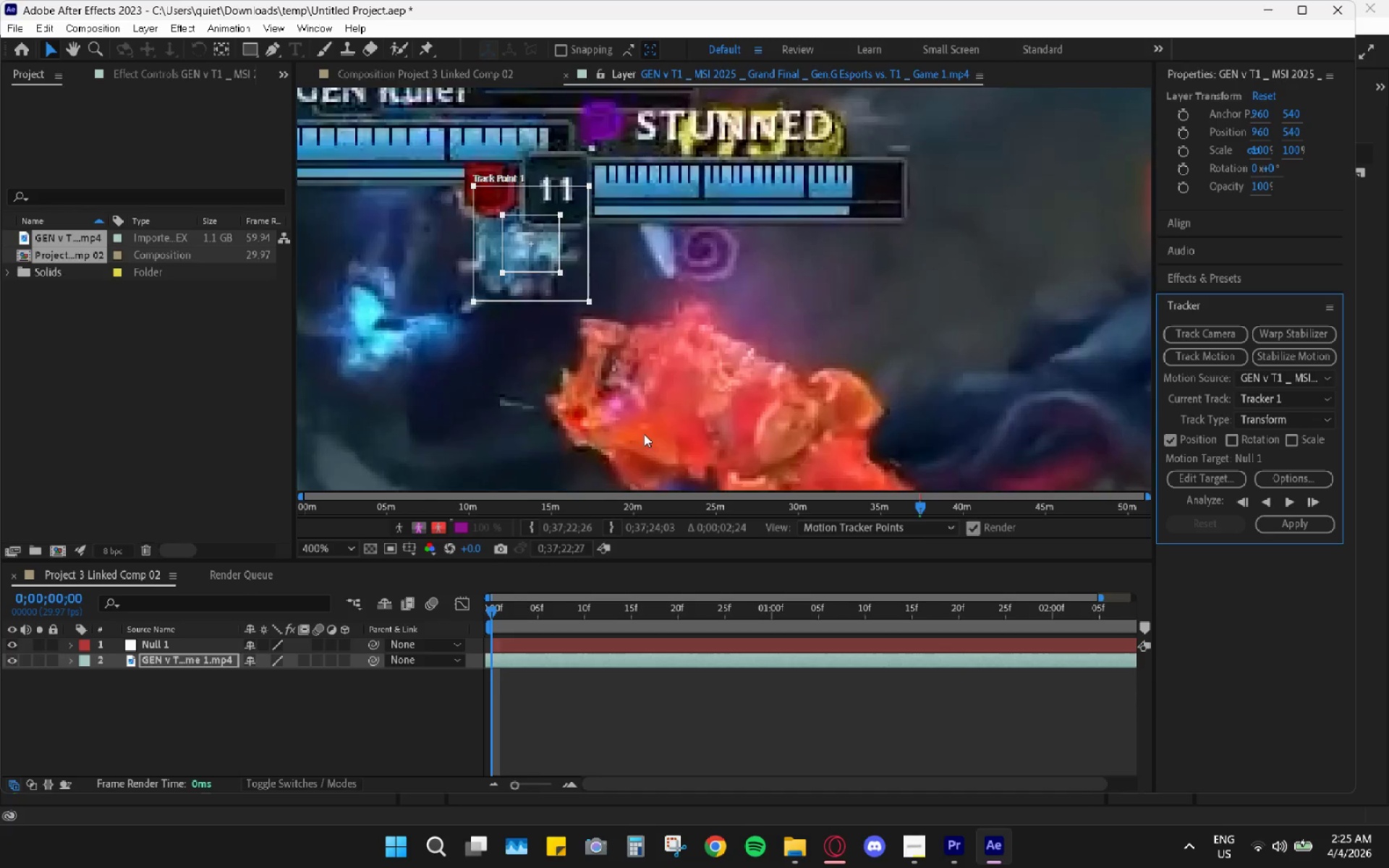 
key(Alt+AltLeft)
 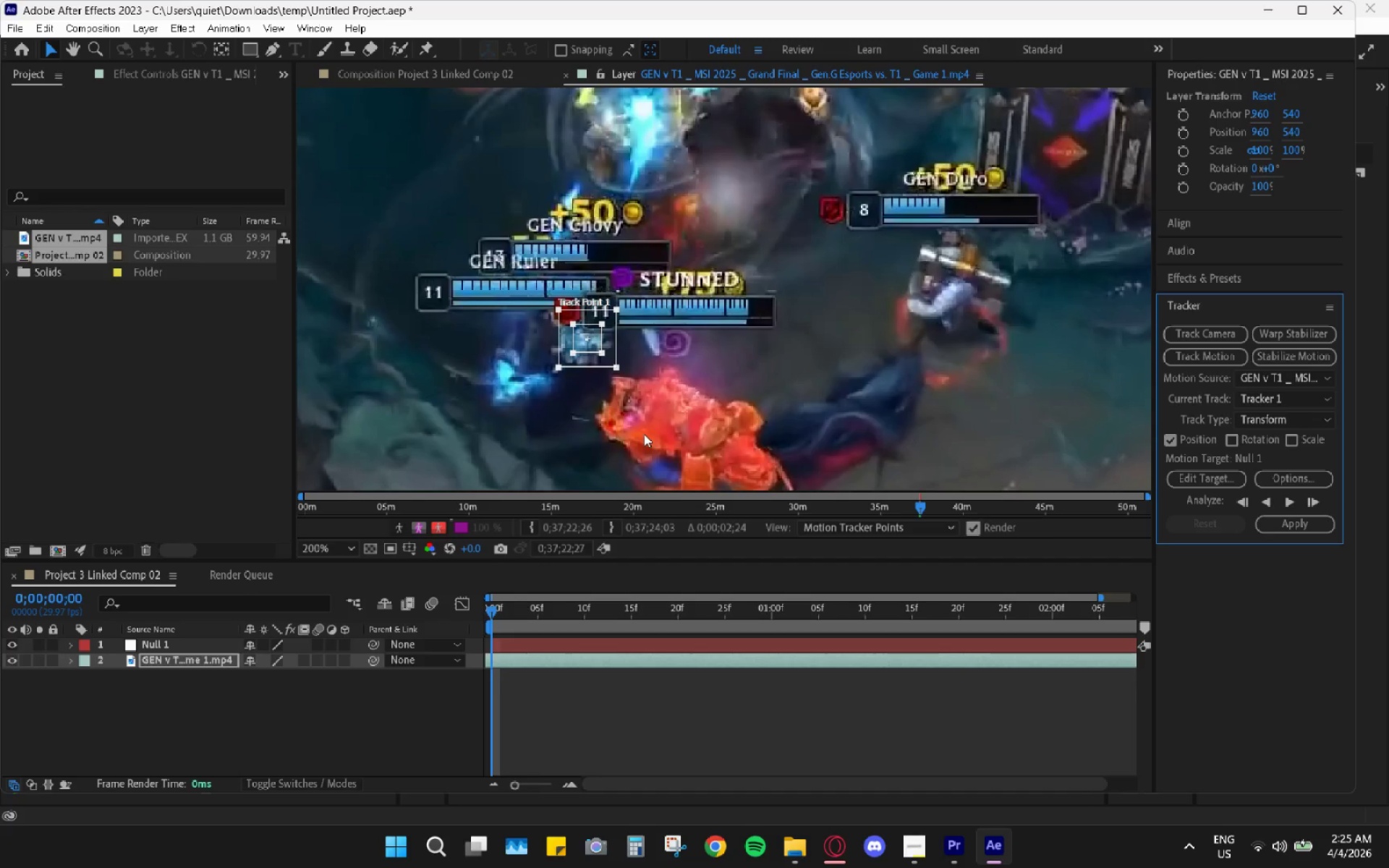 
key(Alt+AltLeft)
 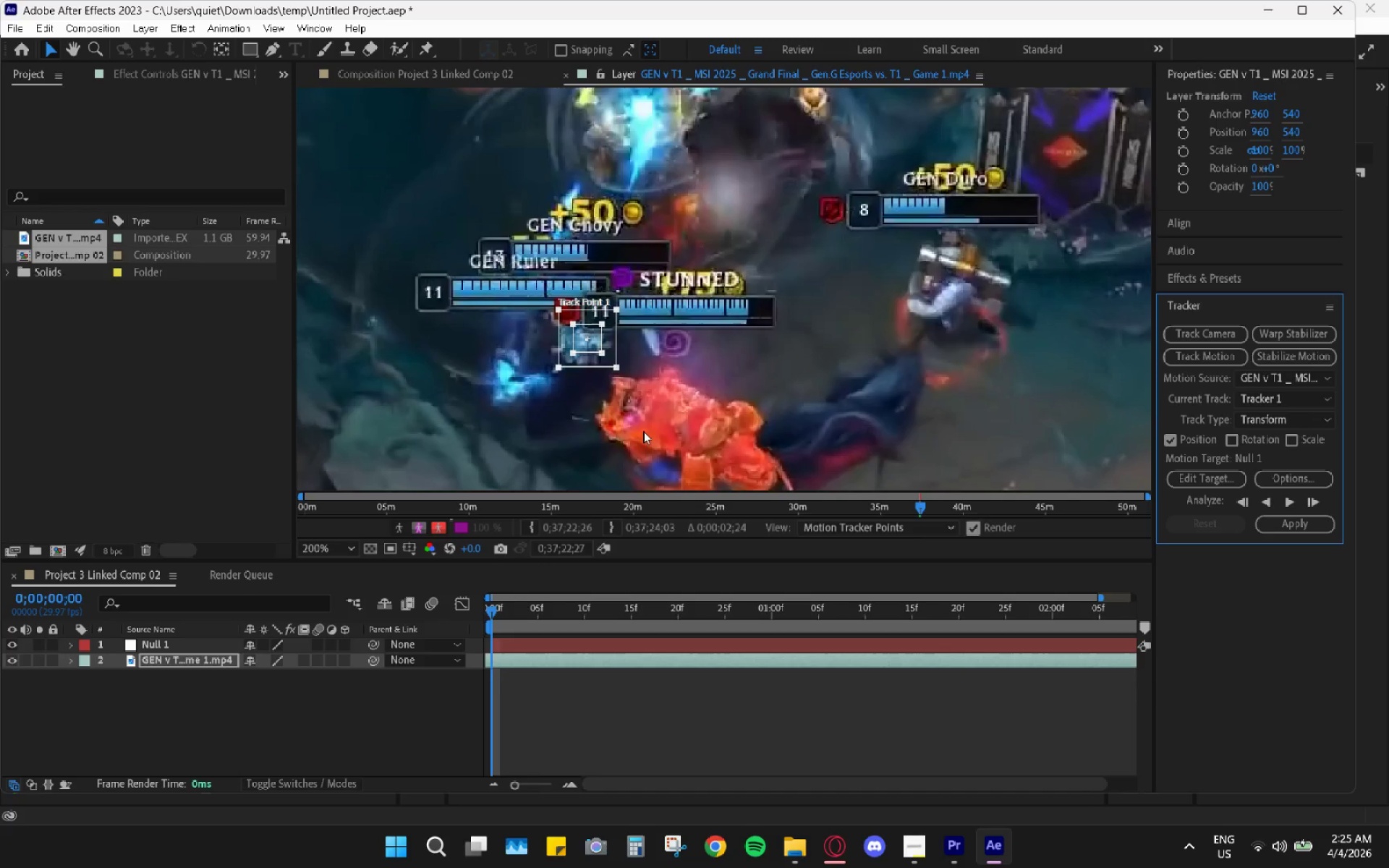 
key(Alt+AltLeft)
 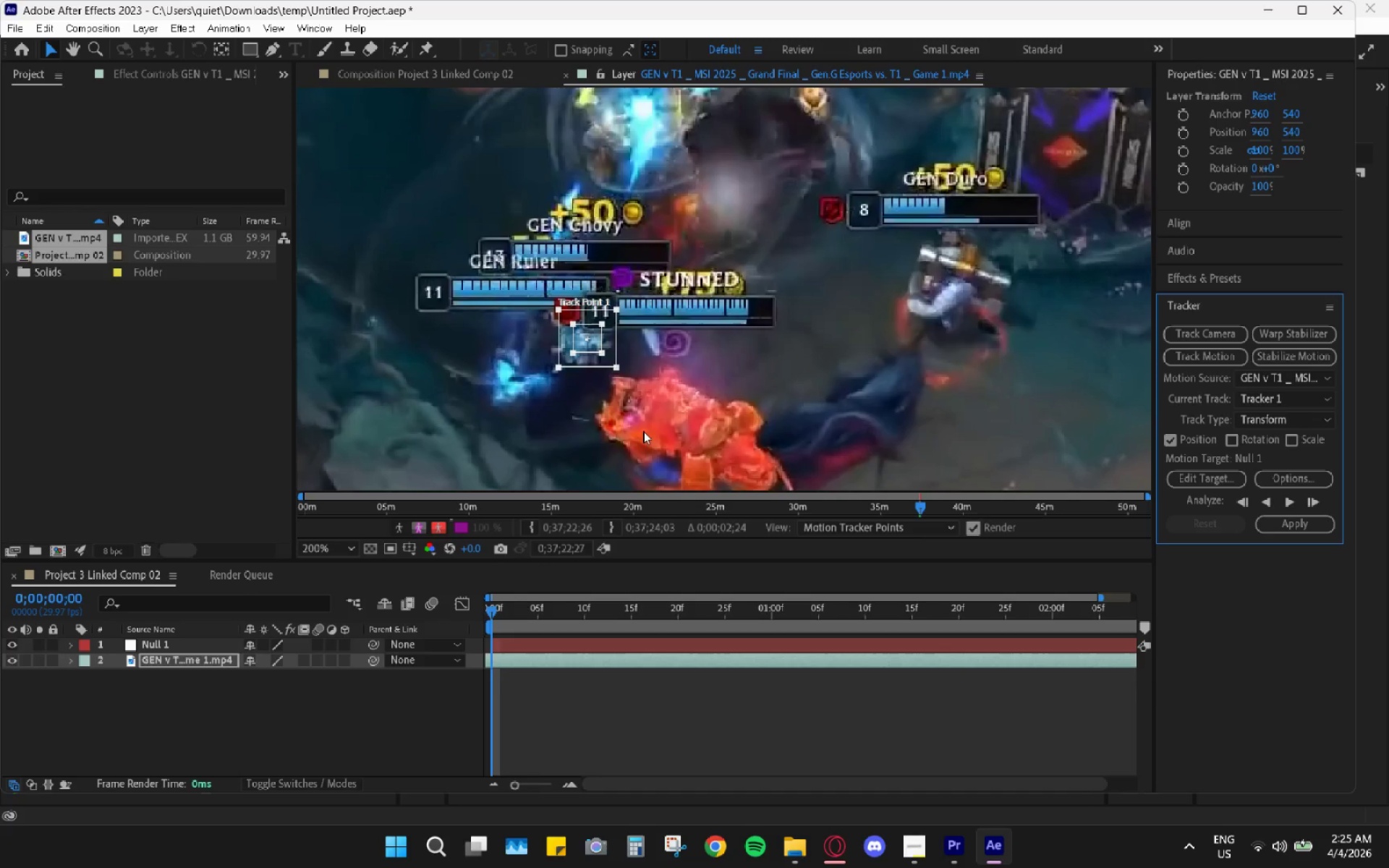 
key(Alt+AltLeft)
 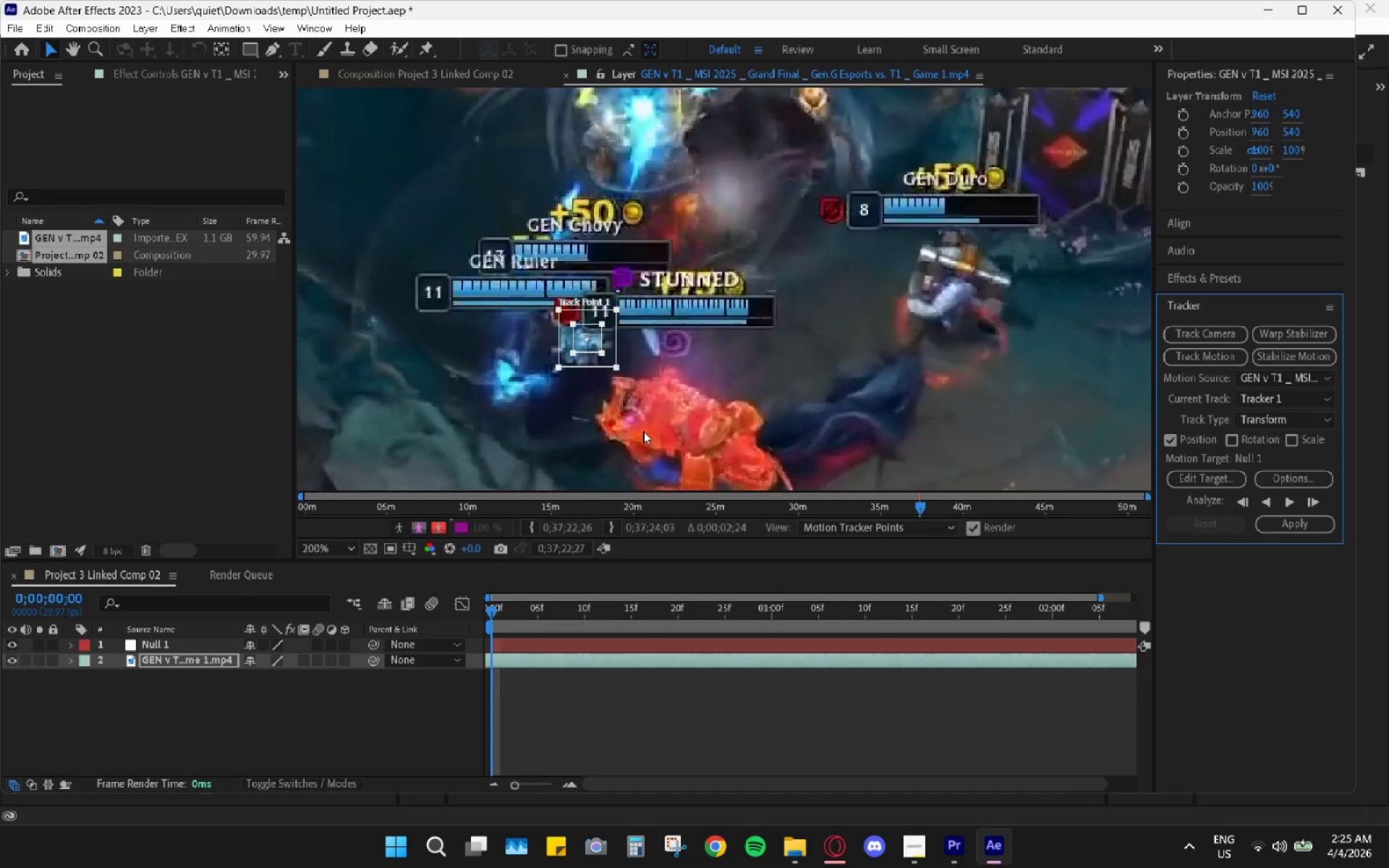 
key(Alt+AltLeft)
 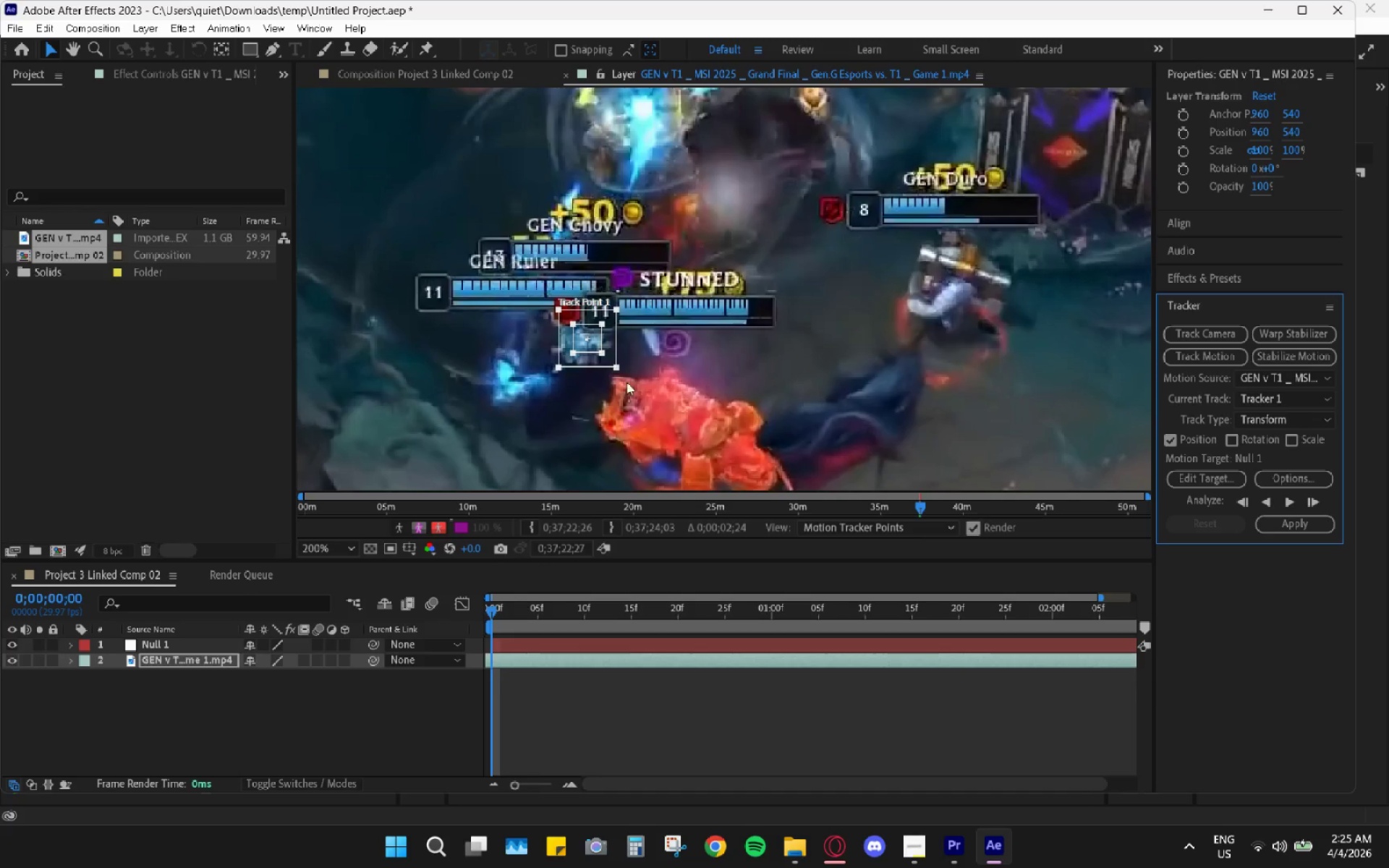 
key(Alt+AltLeft)
 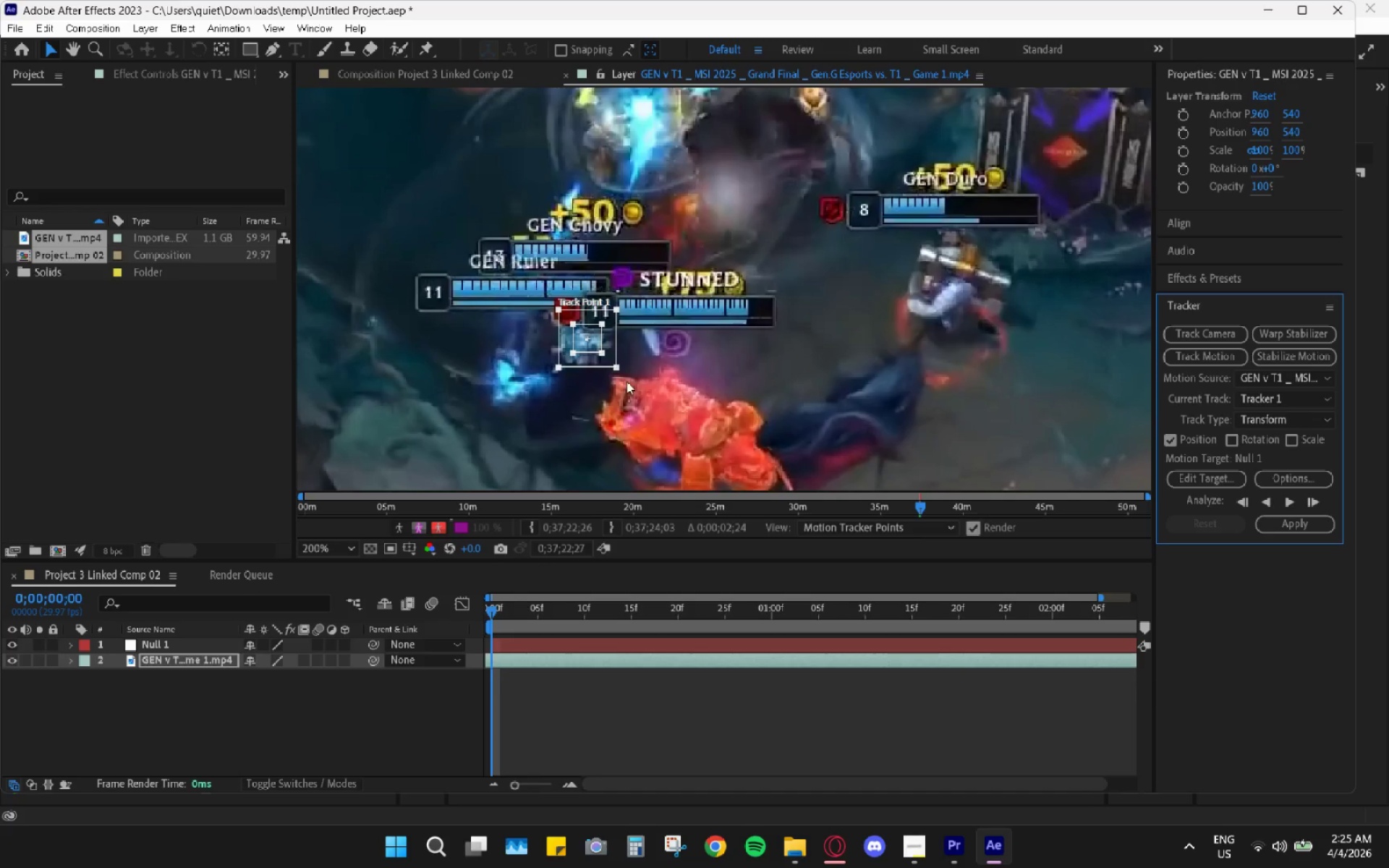 
key(Alt+AltLeft)
 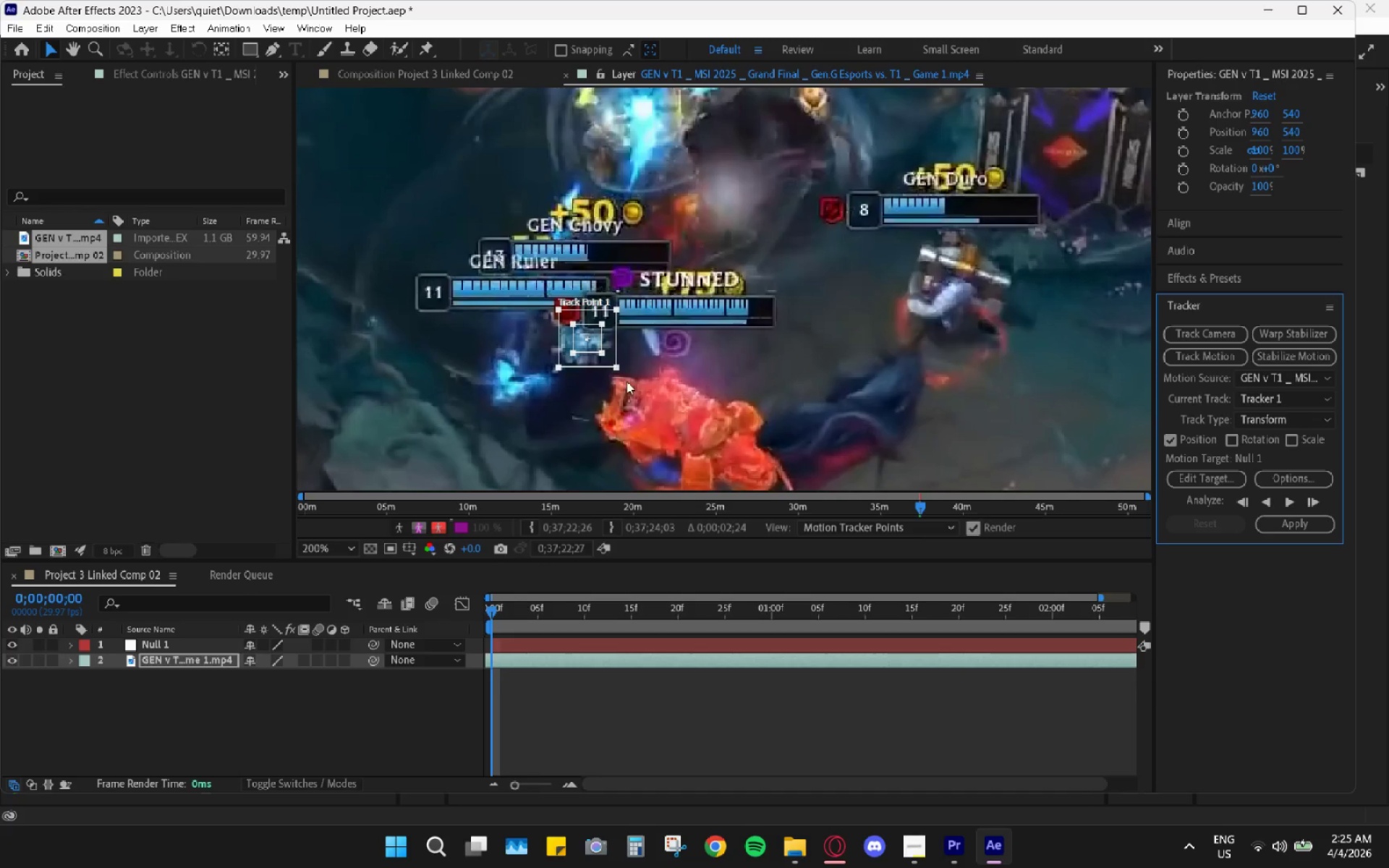 
key(Alt+AltLeft)
 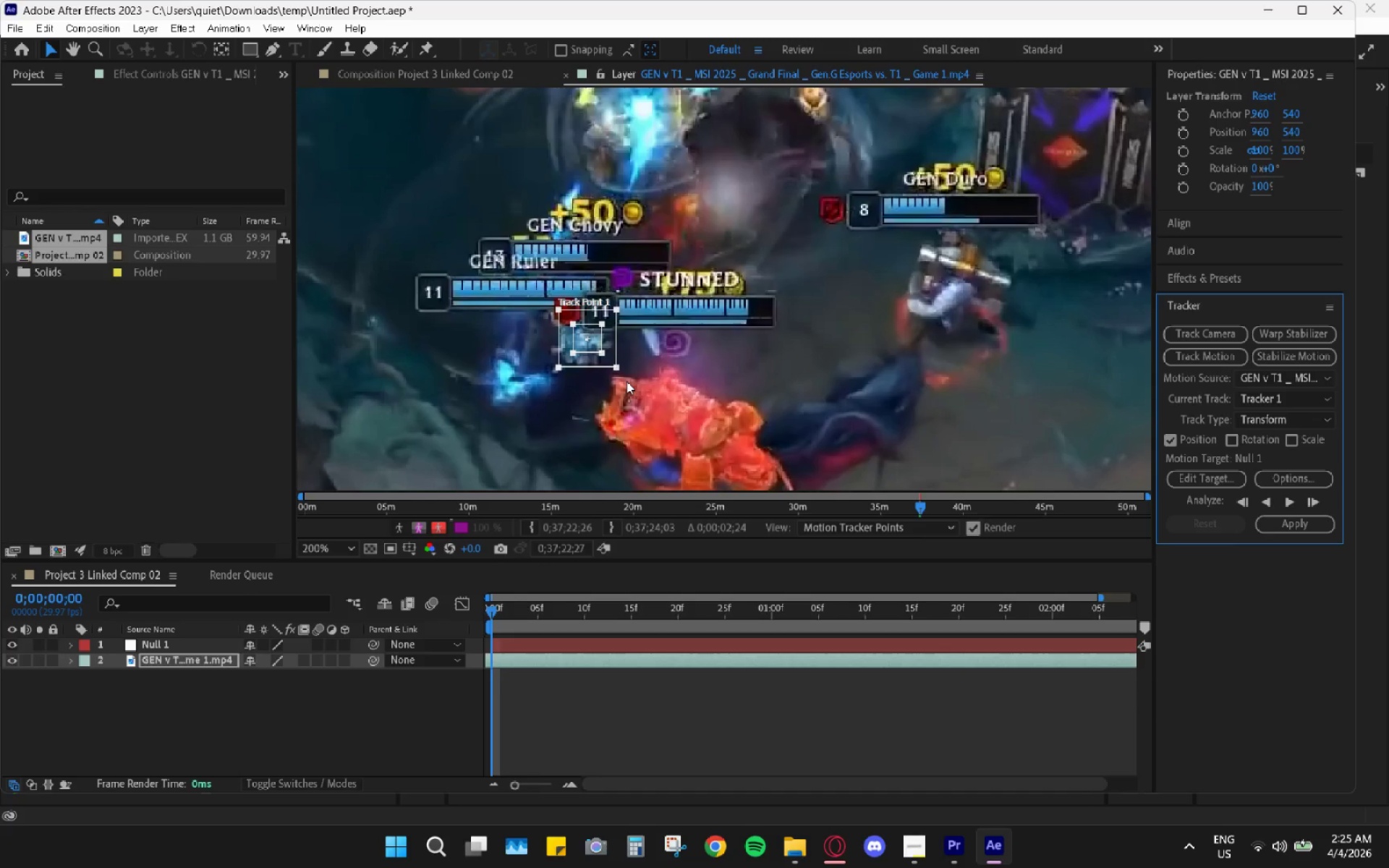 
key(Alt+AltLeft)
 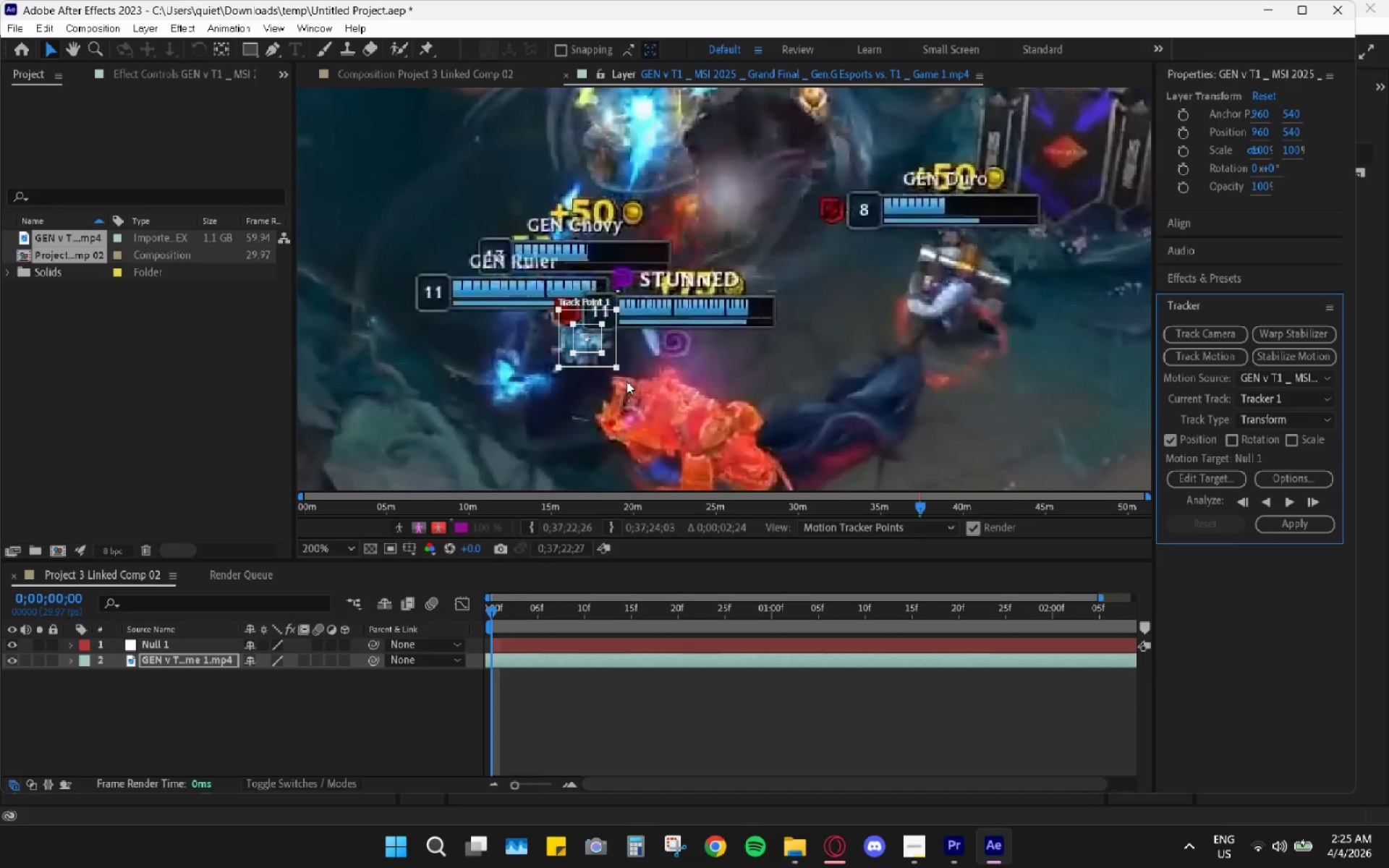 
scroll: coordinate [644, 434], scroll_direction: down, amount: 1.0
 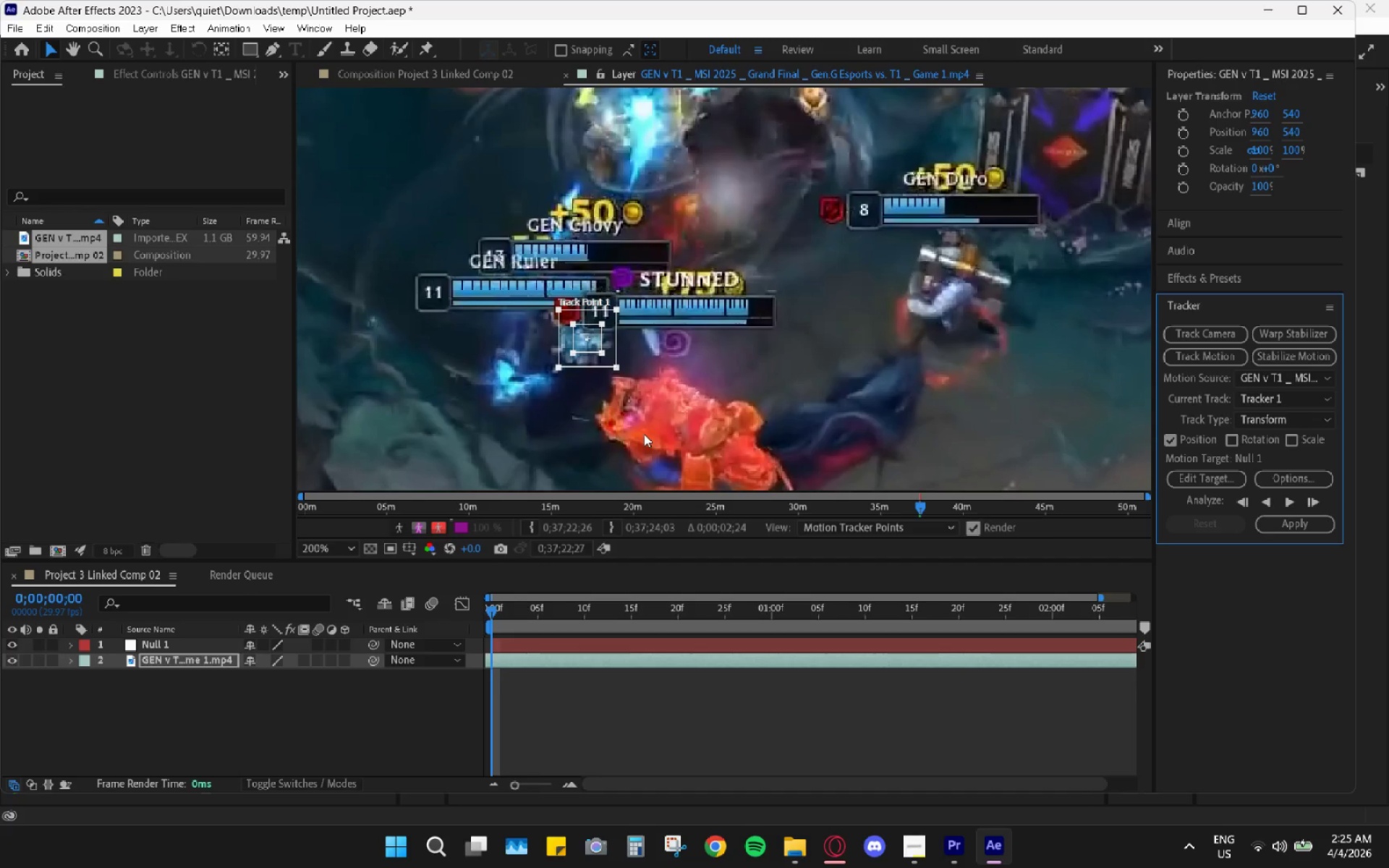 
hold_key(key=AltLeft, duration=0.41)
 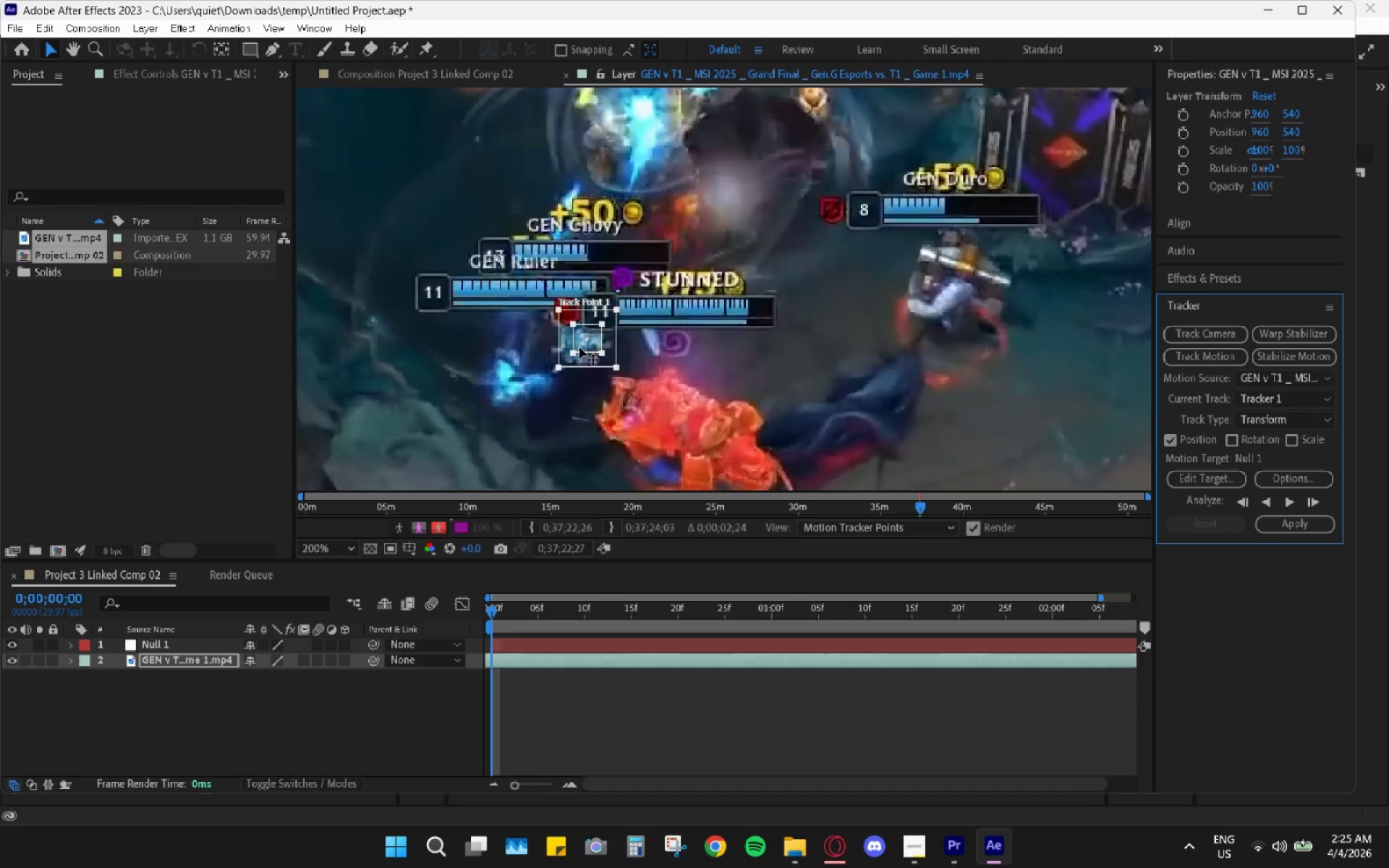 
left_click_drag(start_coordinate=[582, 349], to_coordinate=[572, 345])
 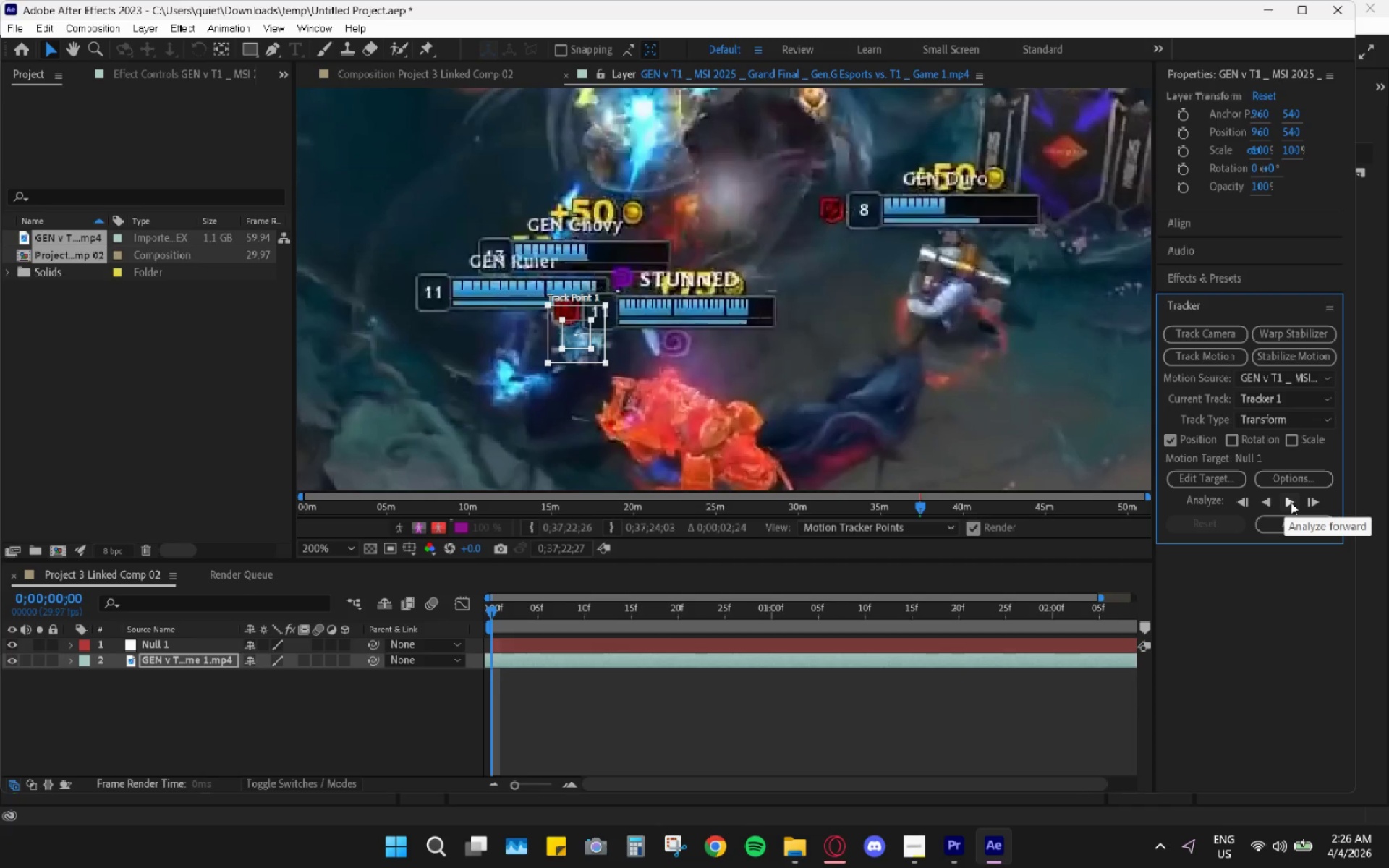 
wait(5.73)
 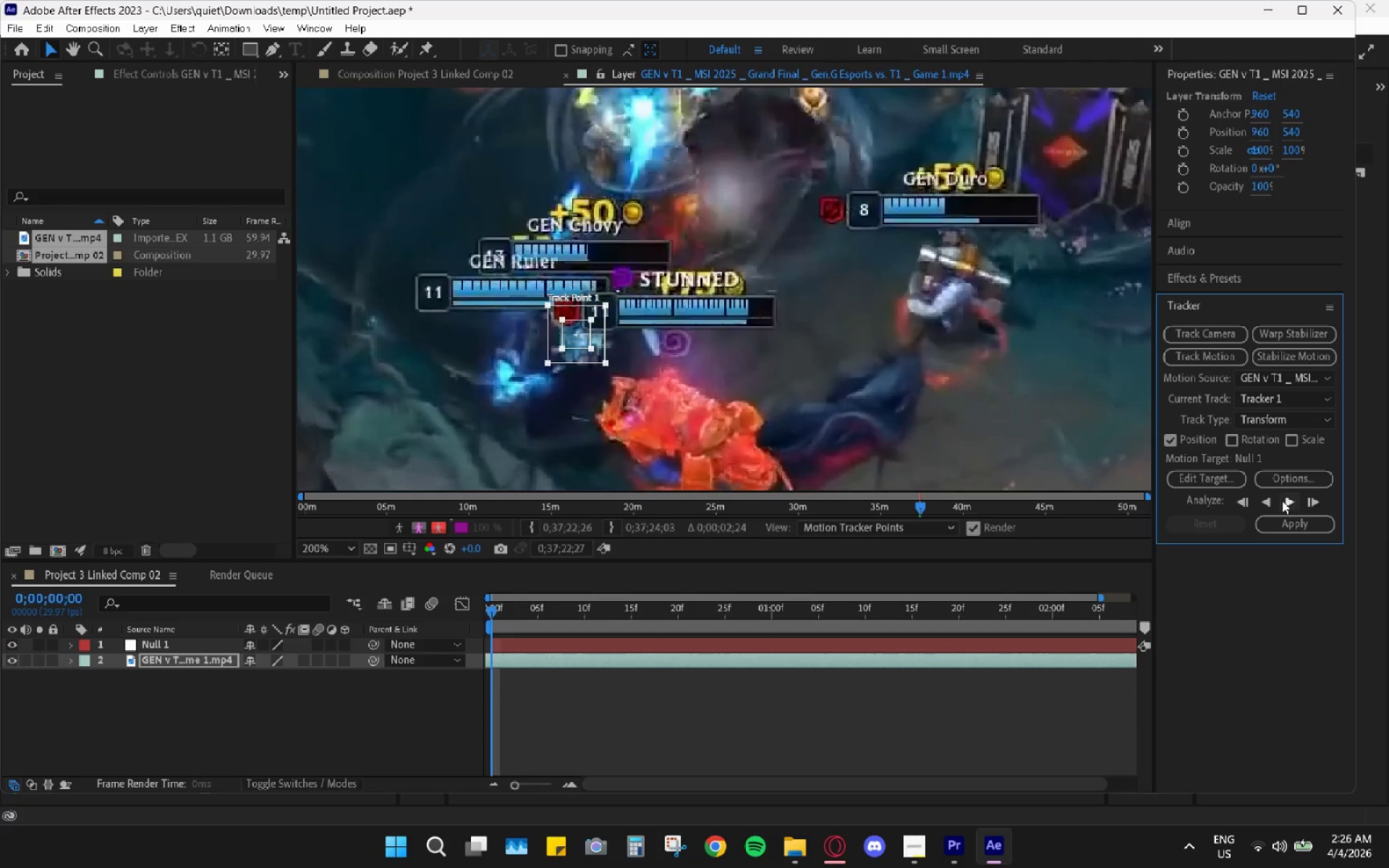 
left_click([1291, 502])
 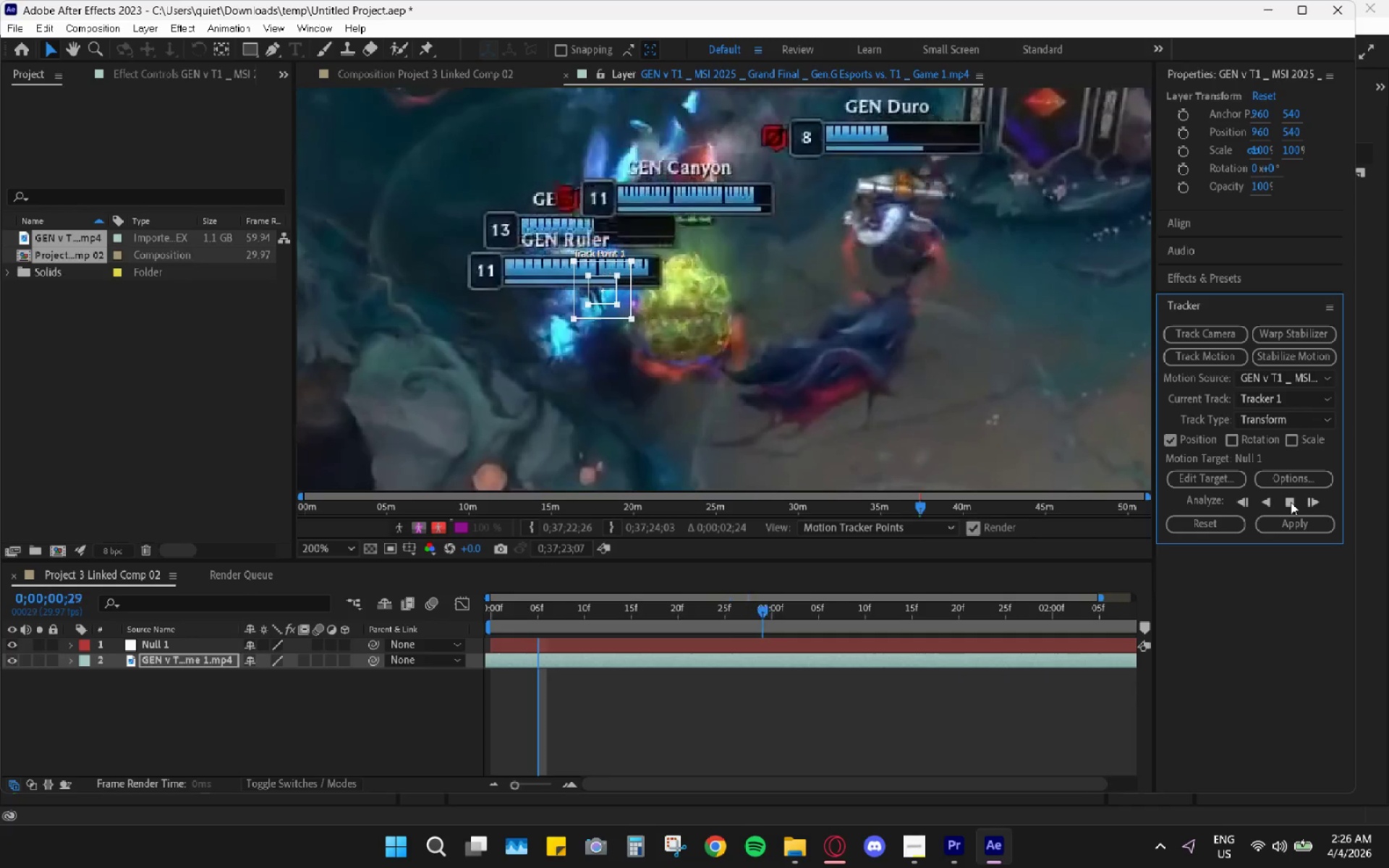 
left_click([1291, 502])
 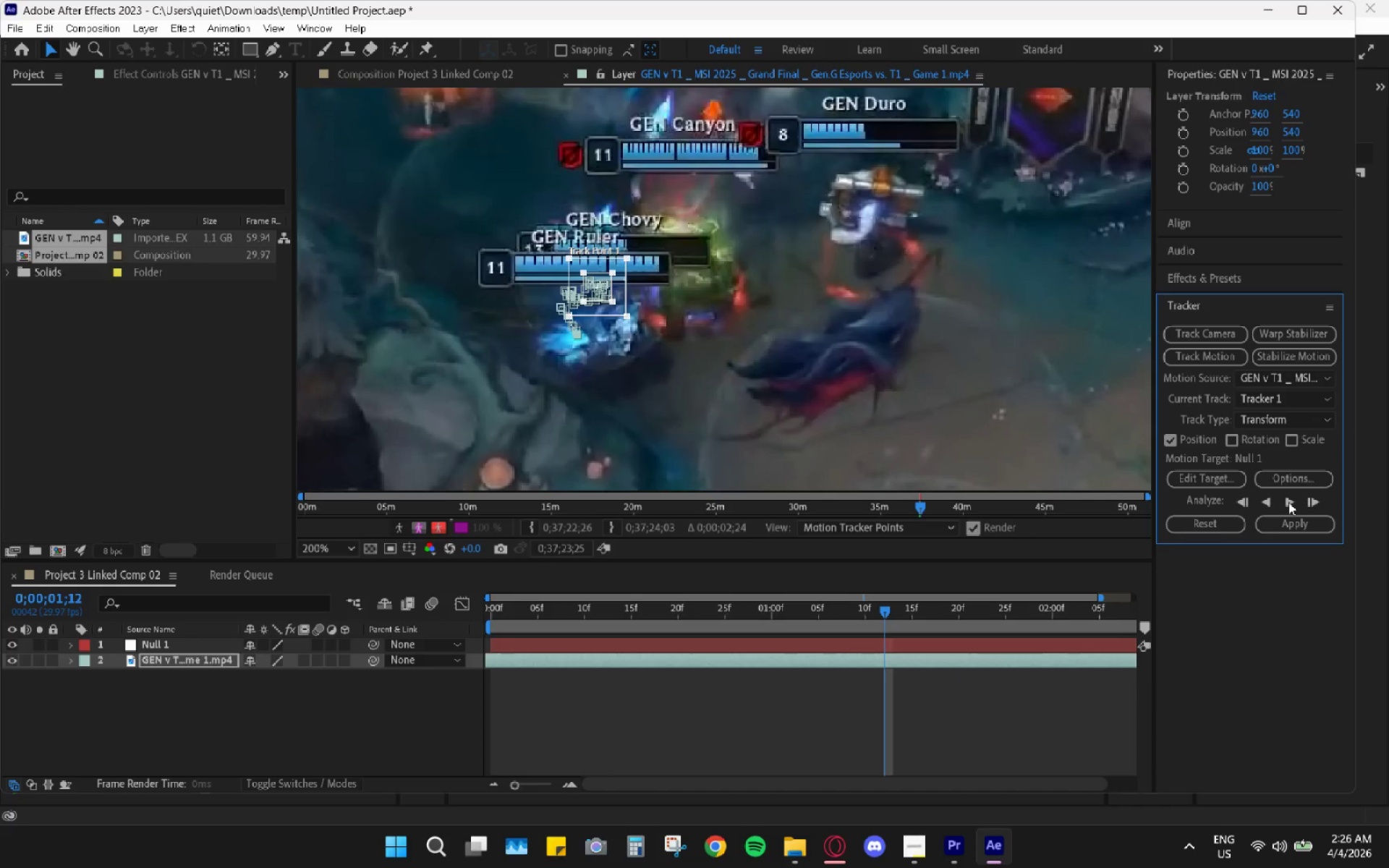 
left_click([1271, 505])
 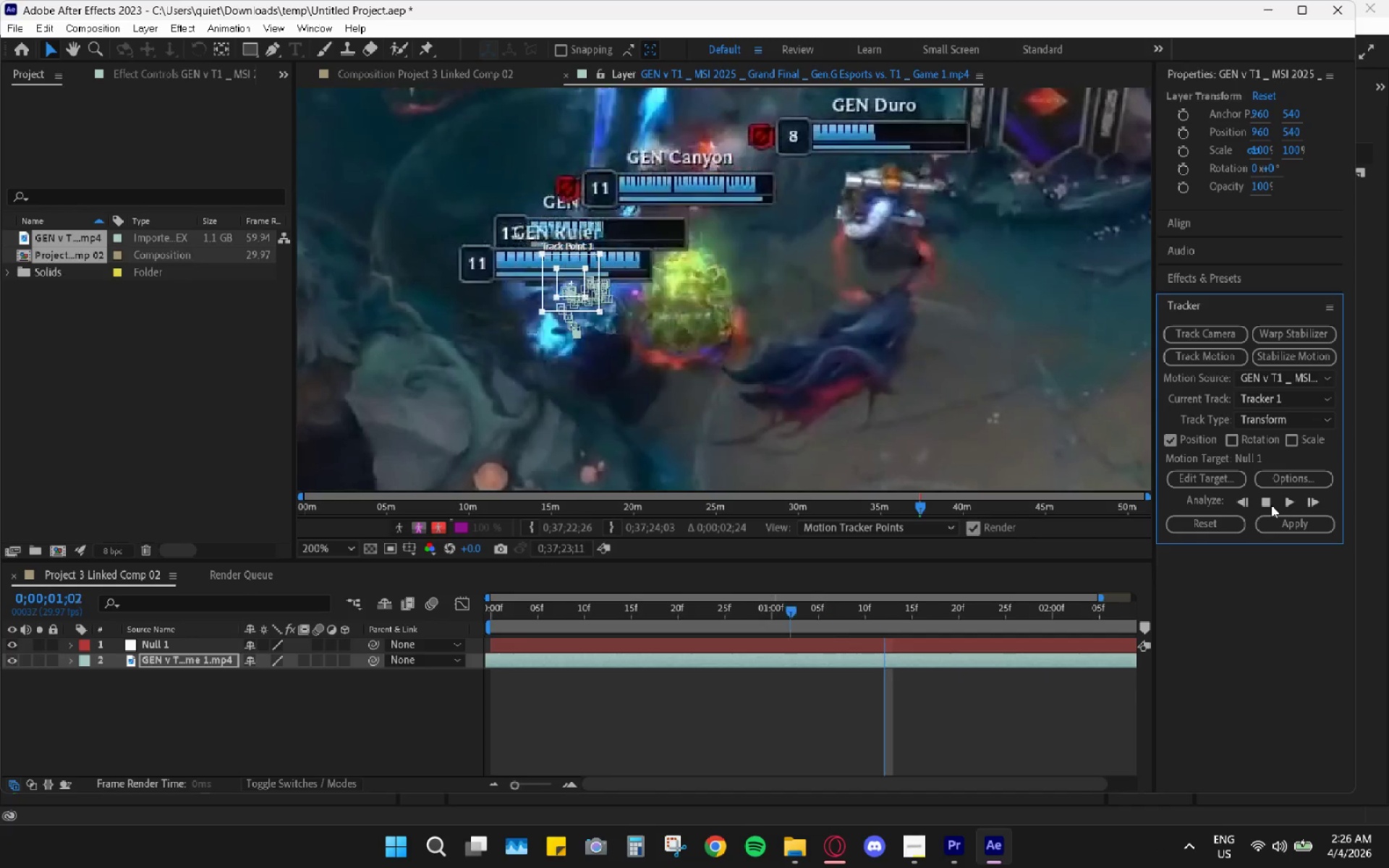 
left_click([1271, 505])
 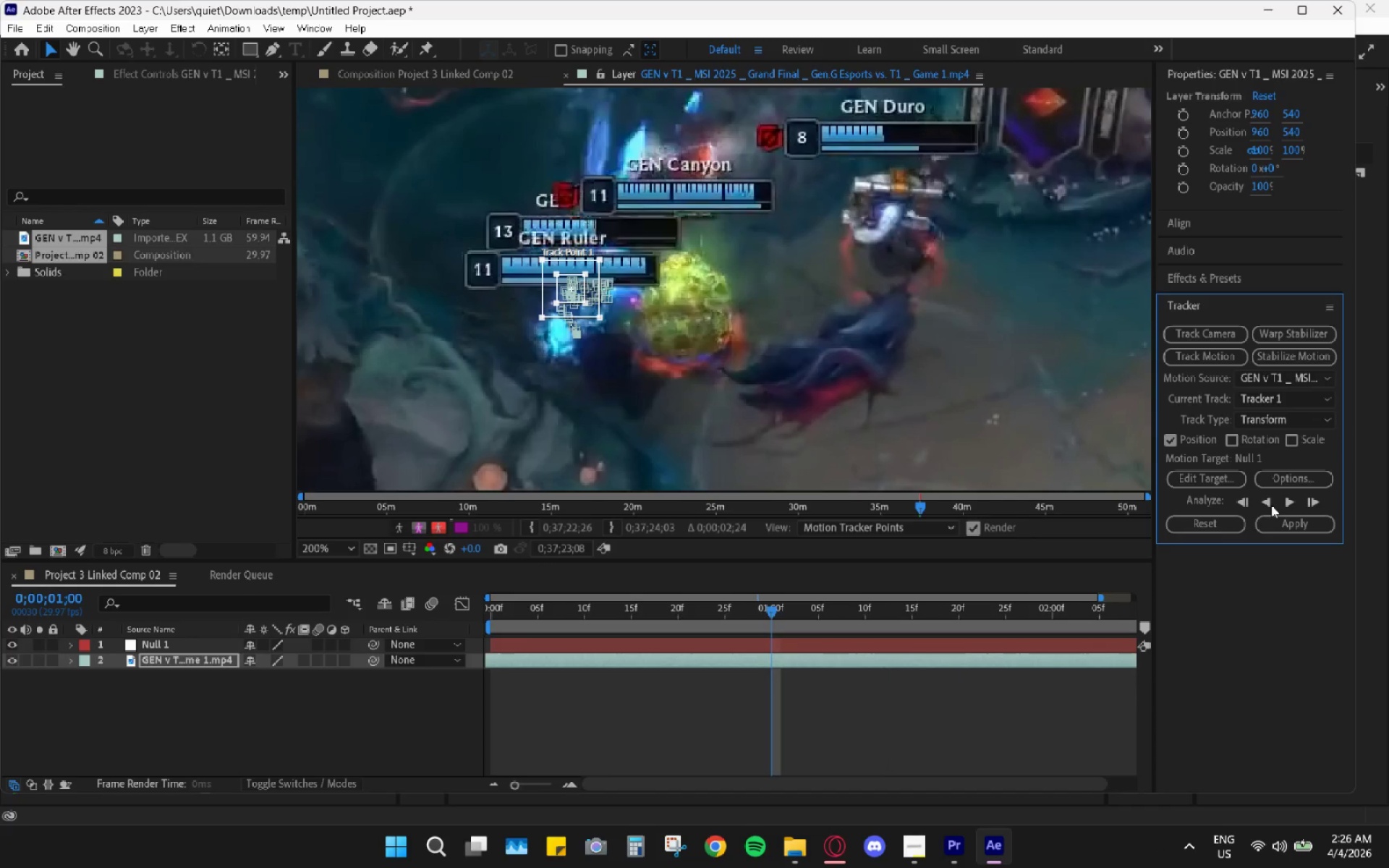 
left_click([1271, 505])
 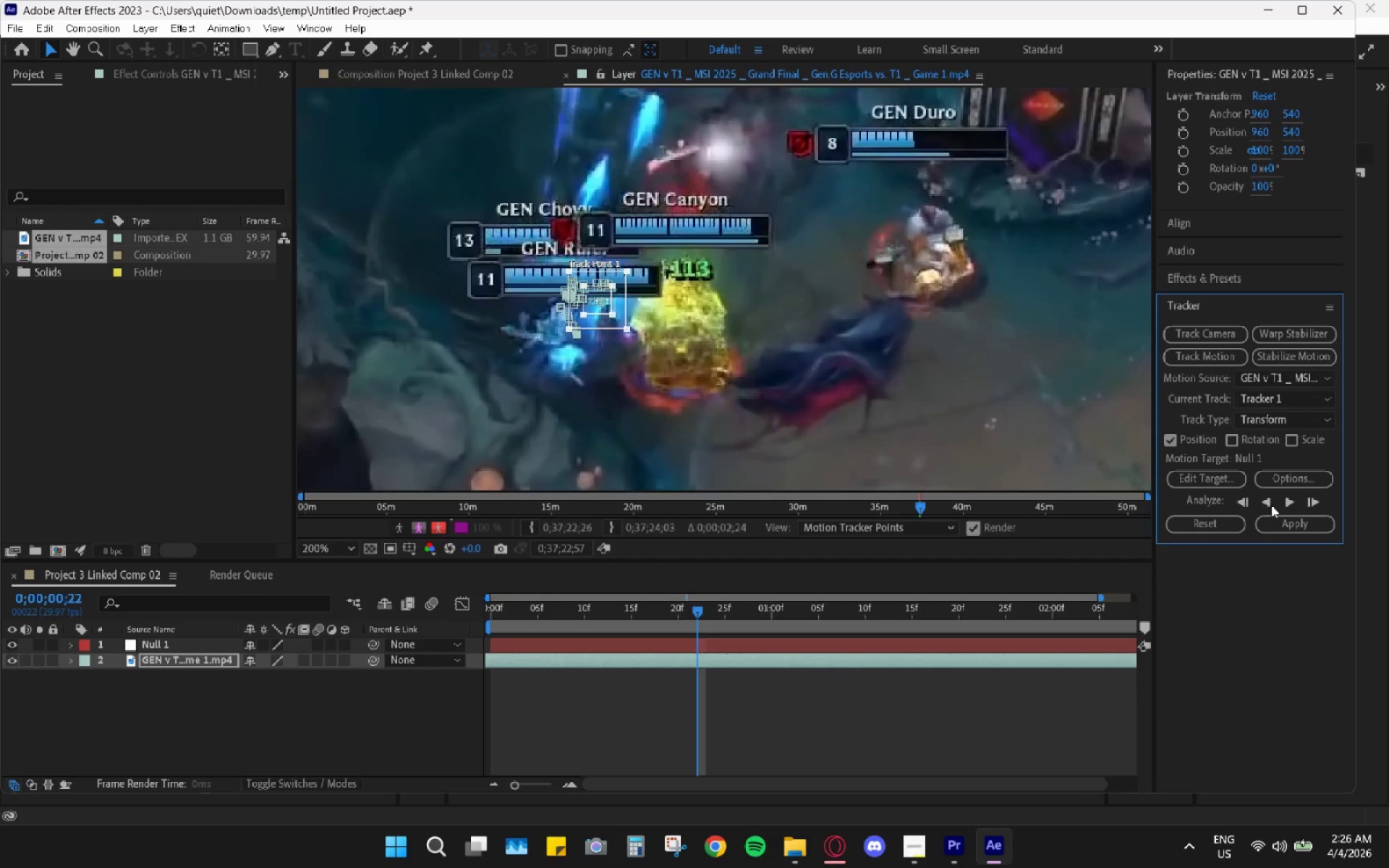 
double_click([1271, 505])
 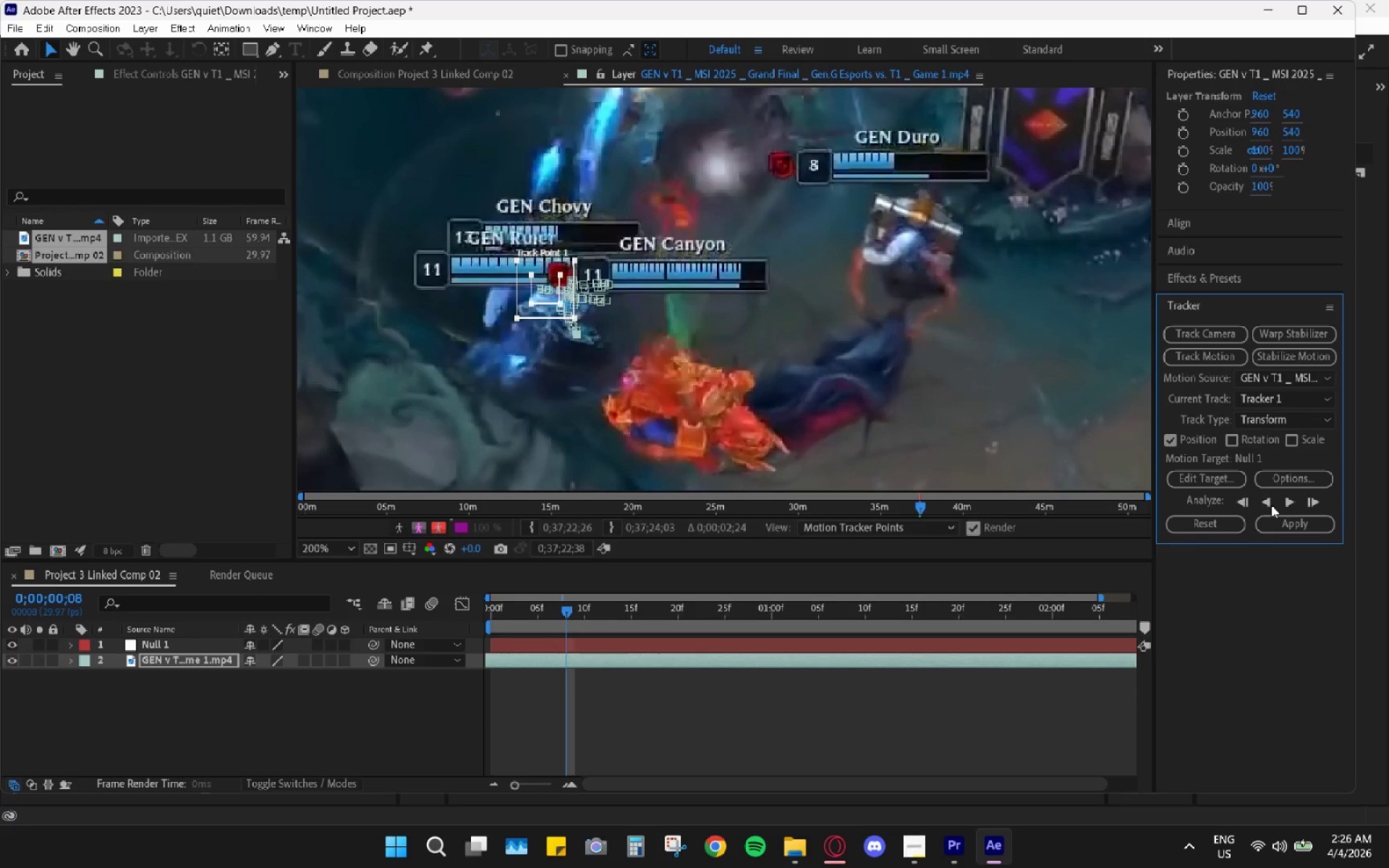 
double_click([1271, 505])
 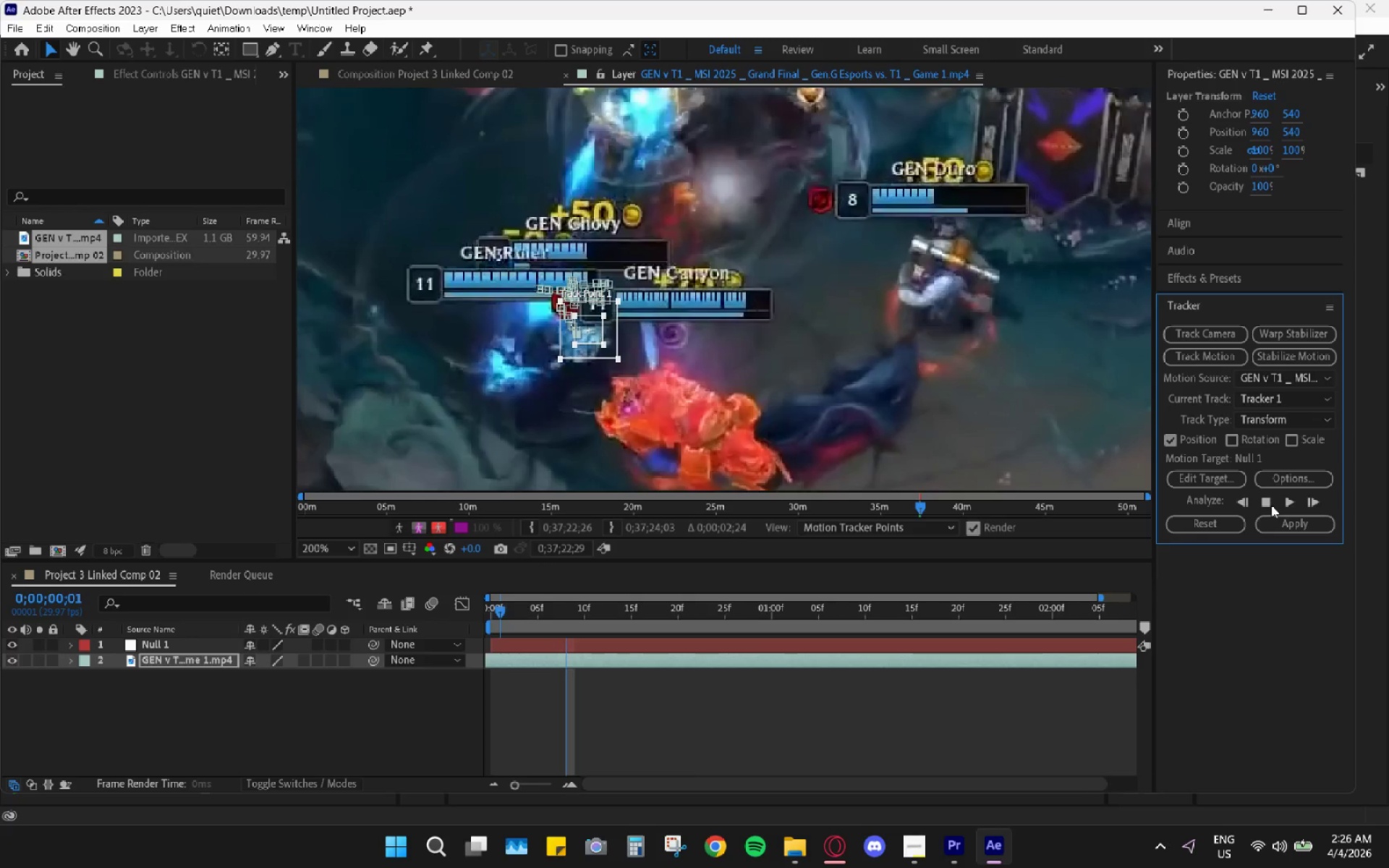 
key(Space)
 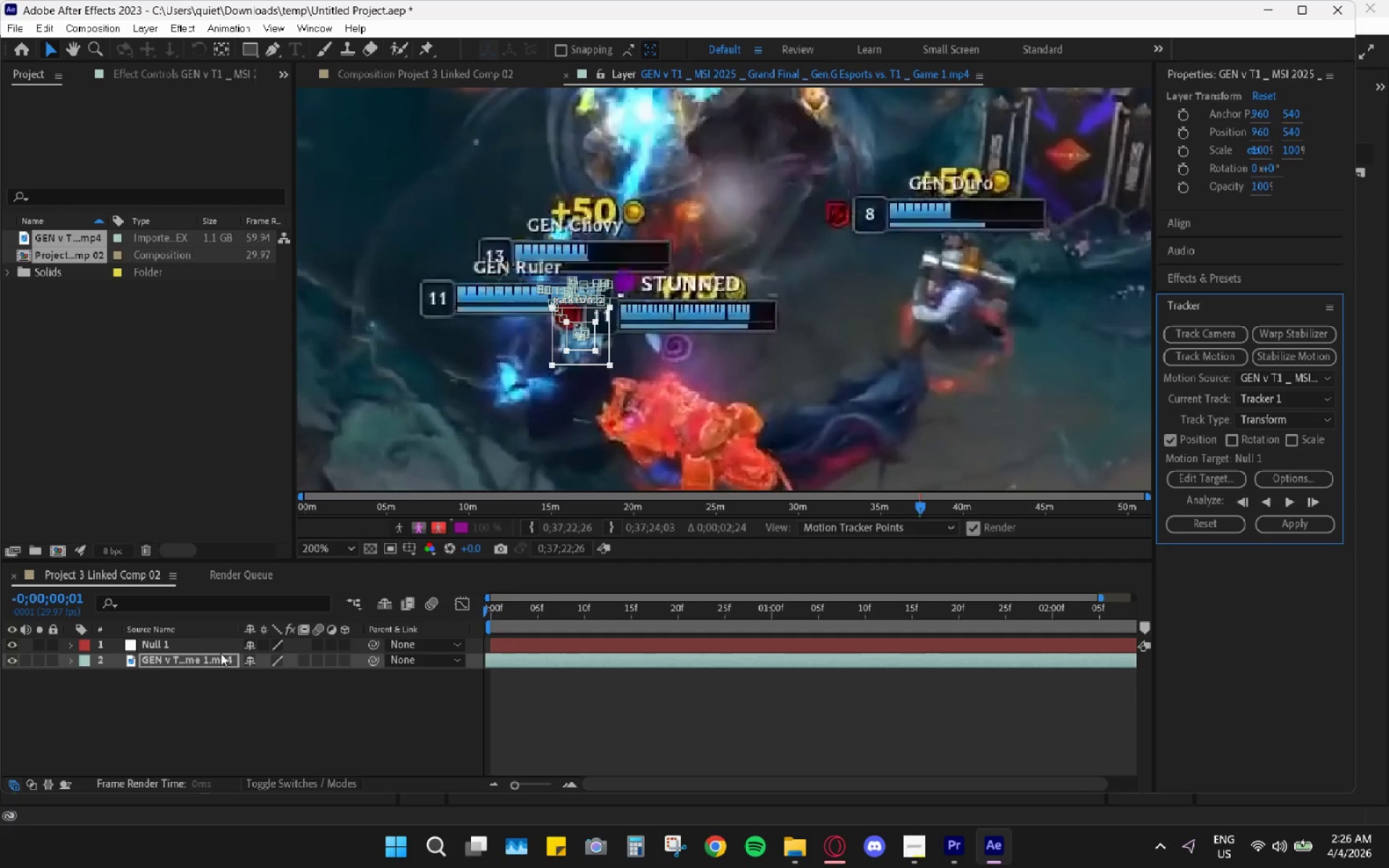 
left_click([179, 678])
 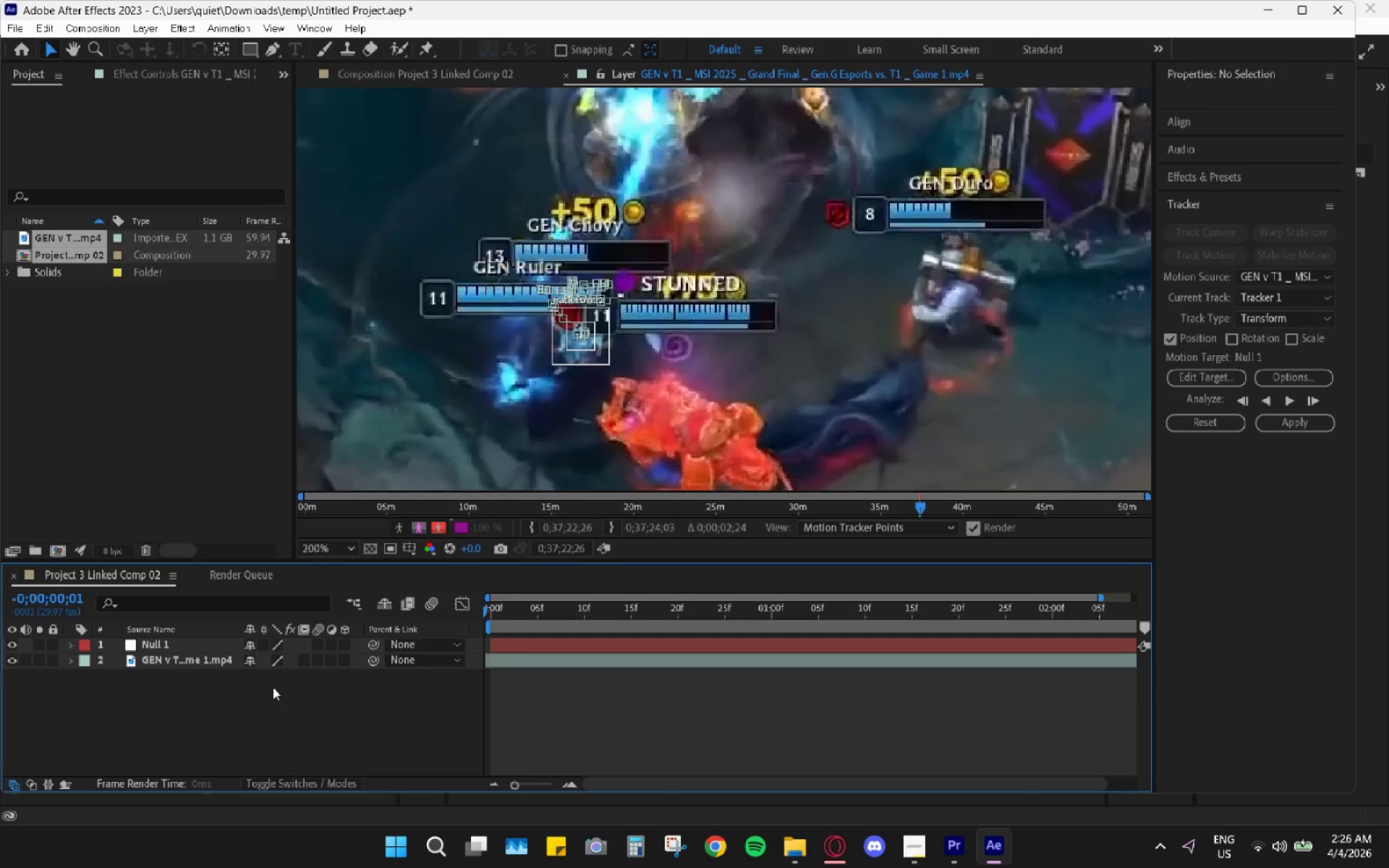 
key(Shift+ShiftLeft)
 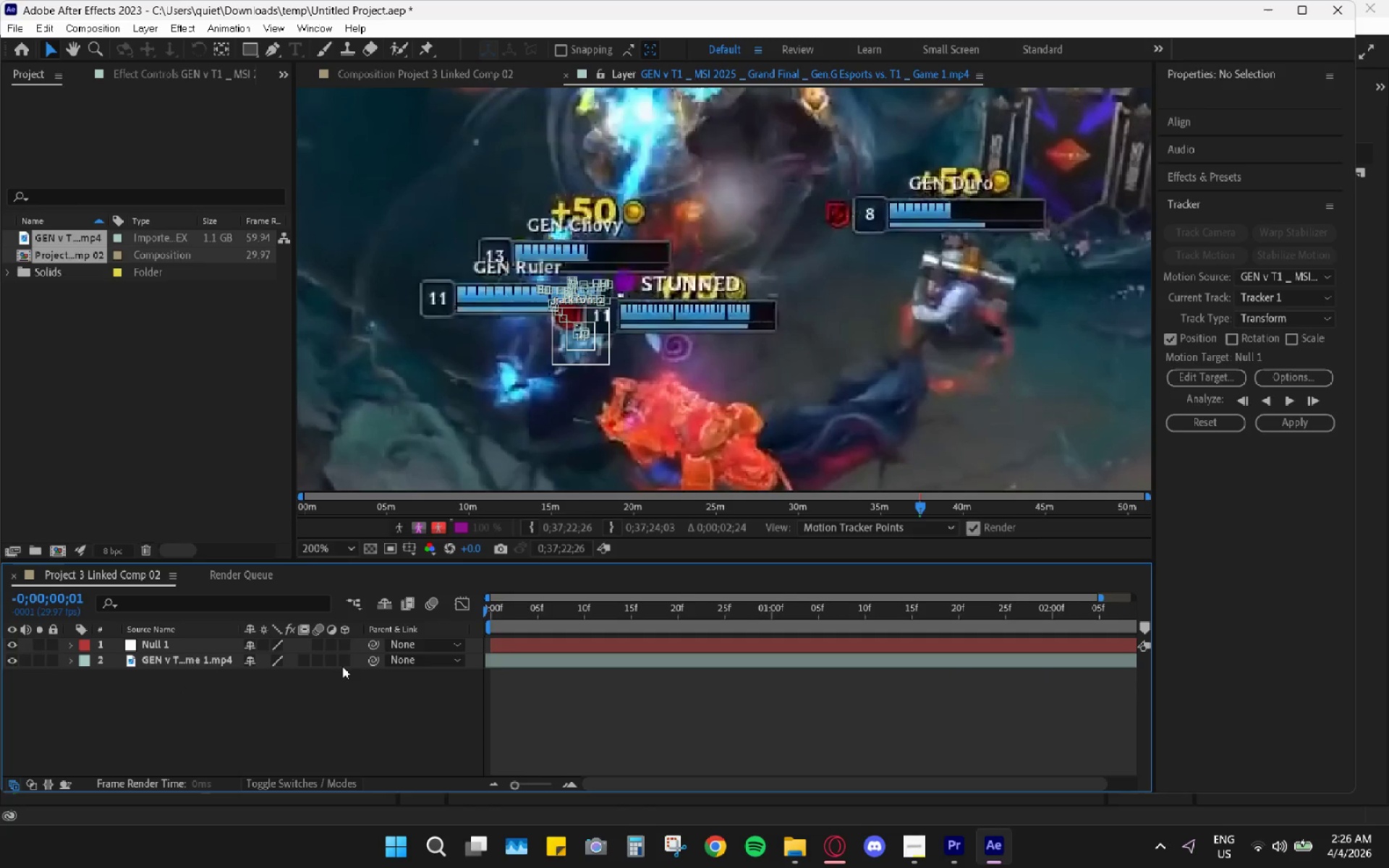 
key(Control+Z)
 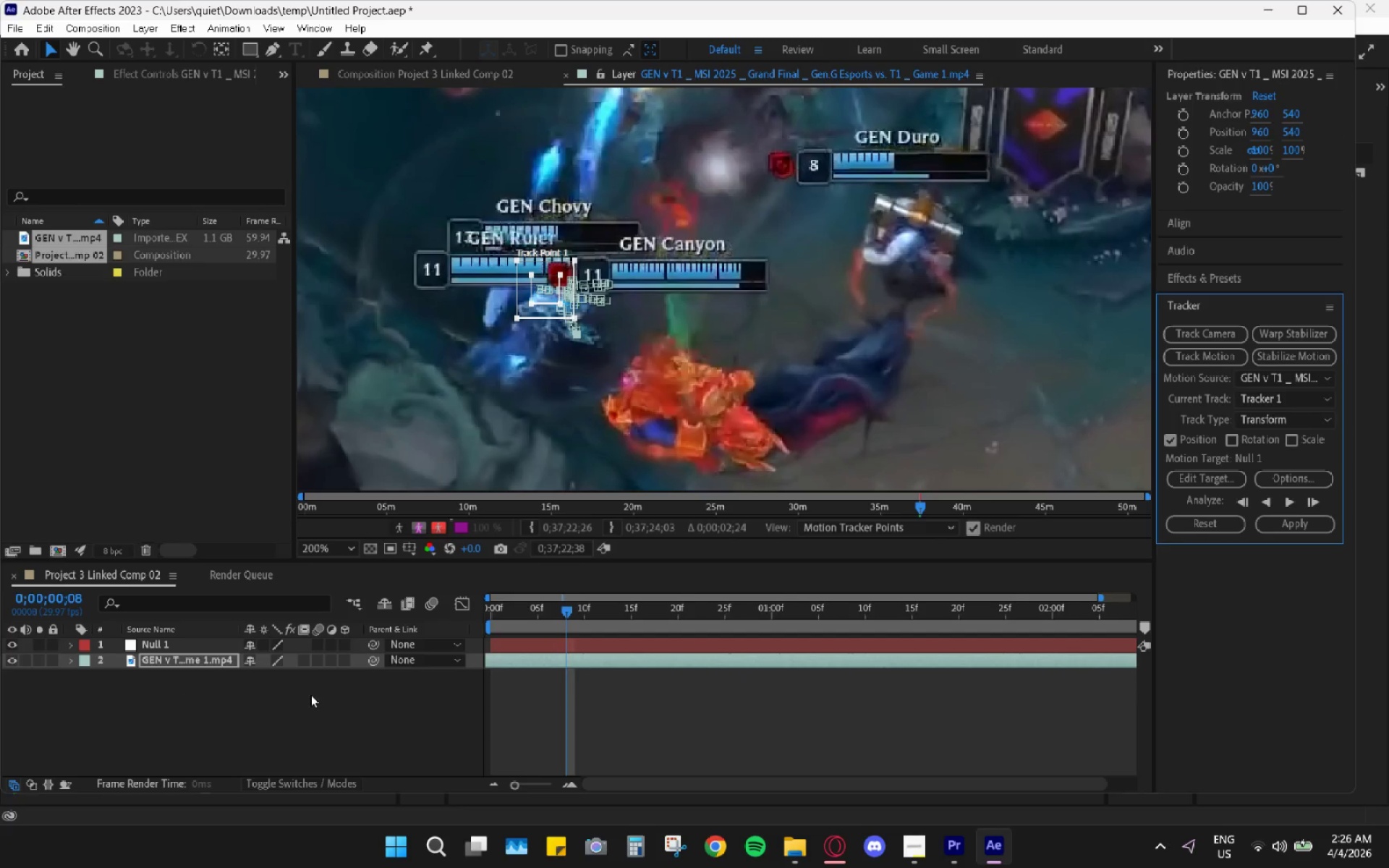 
key(Control+Z)
 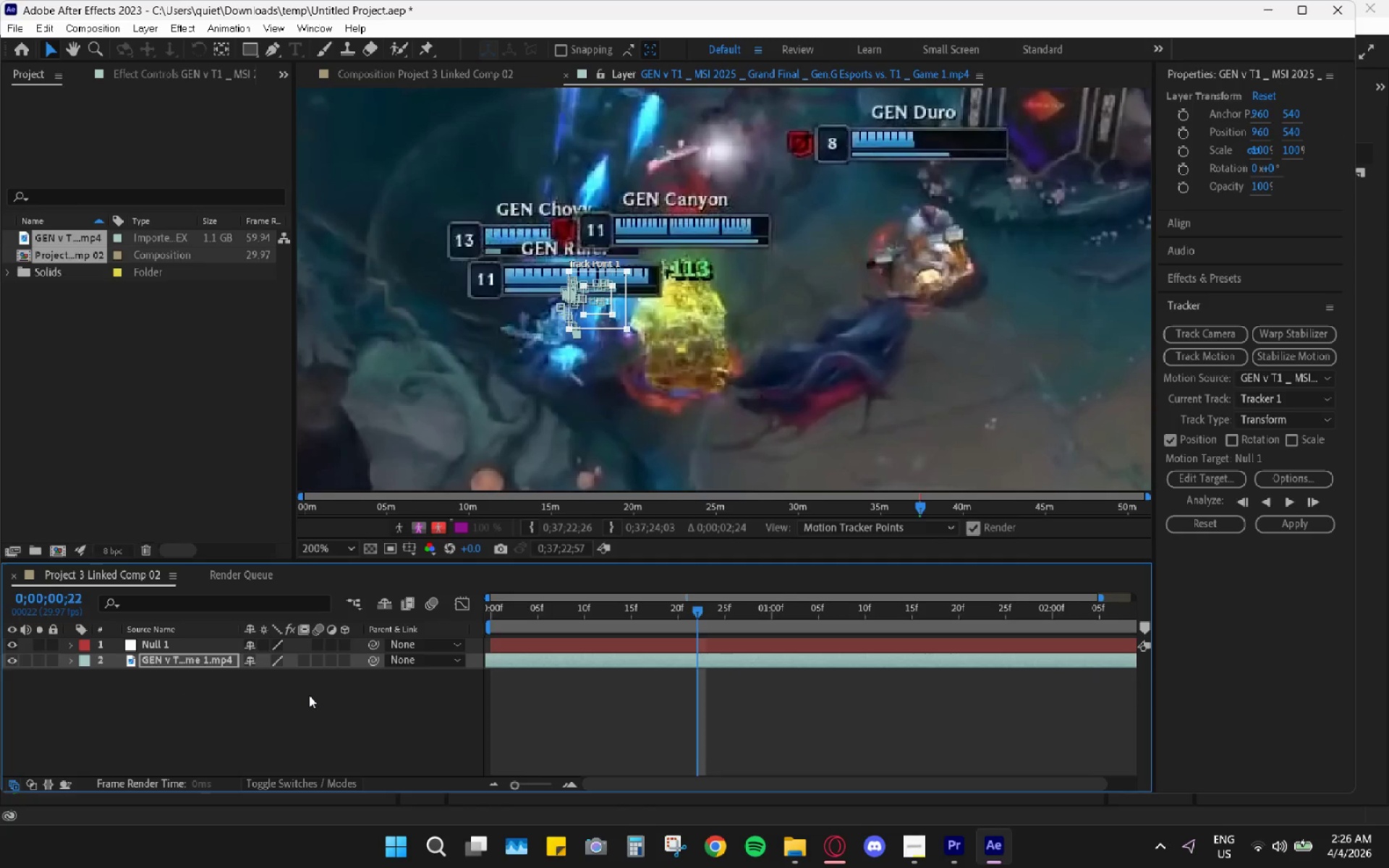 
key(Control+Z)
 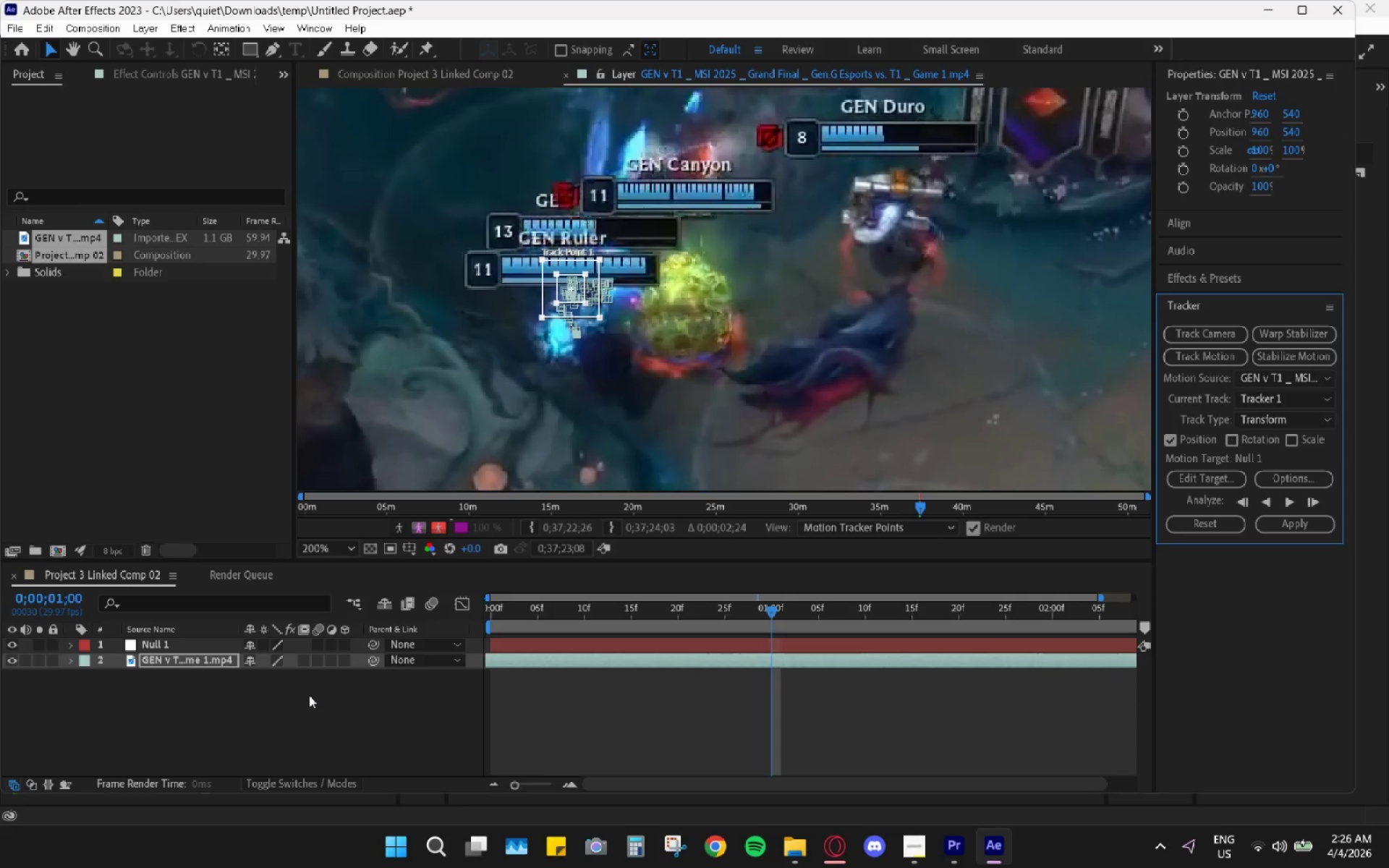 
key(Control+Z)
 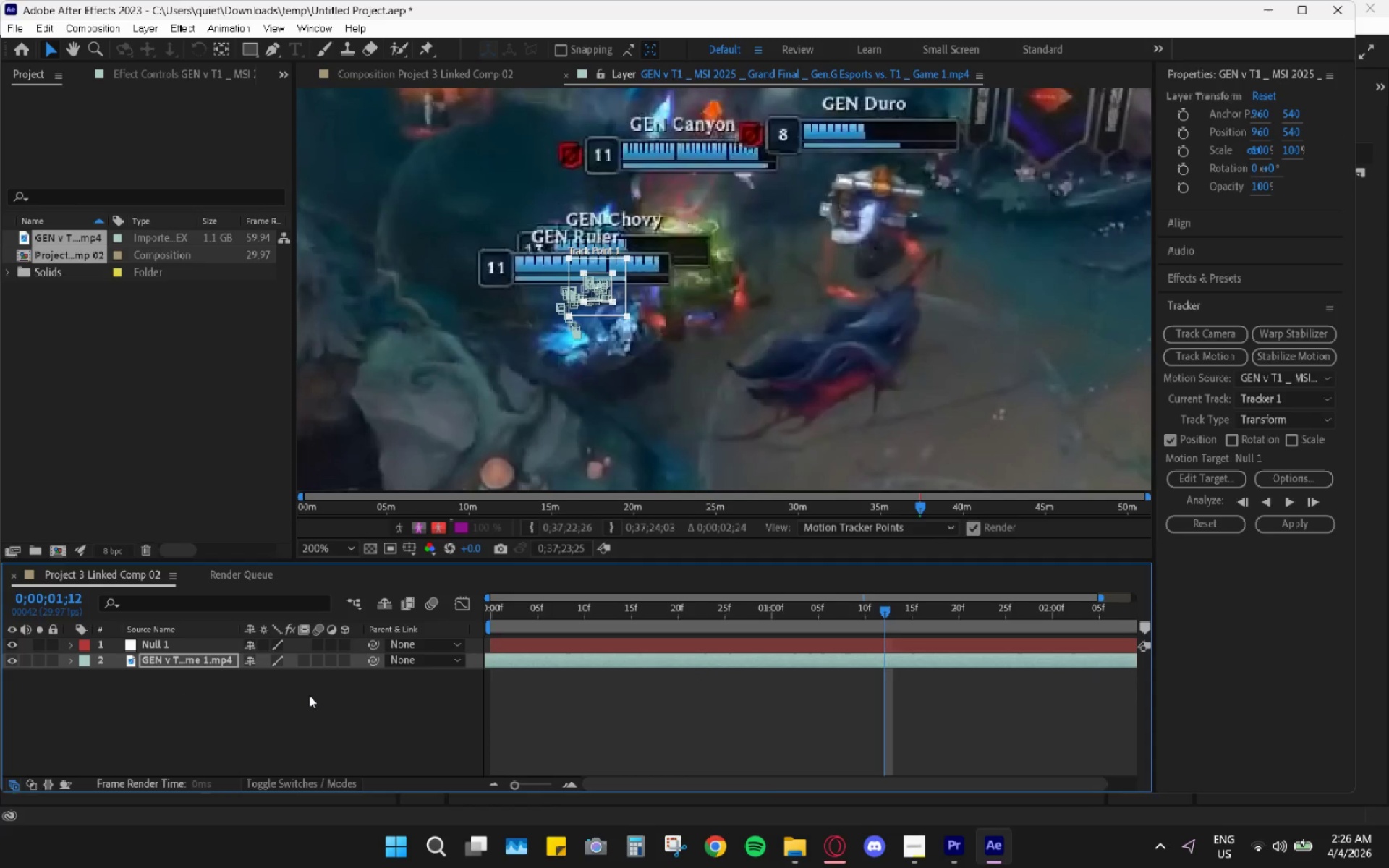 
key(Control+Z)
 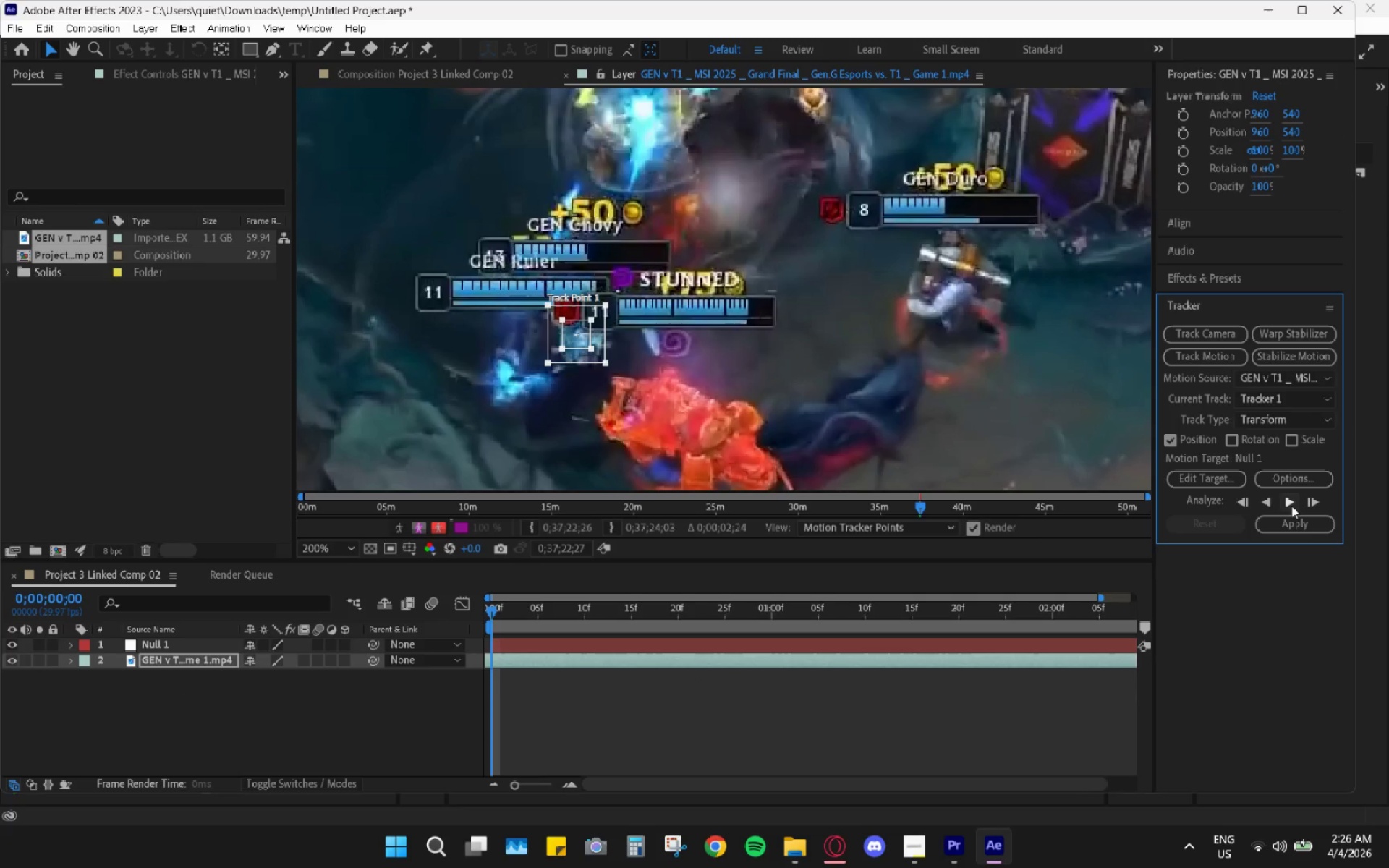 
double_click([1291, 506])
 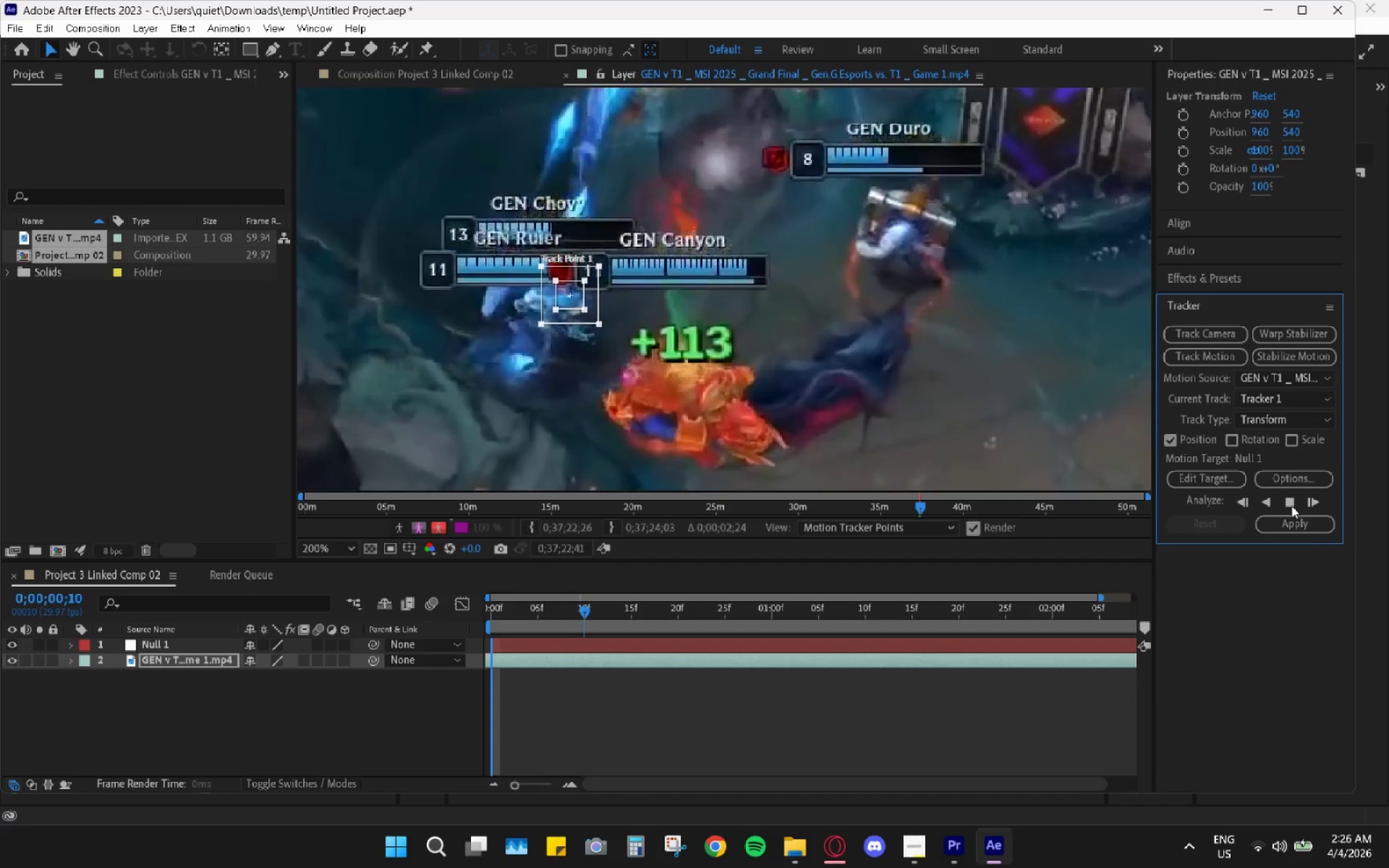 
left_click([1291, 506])
 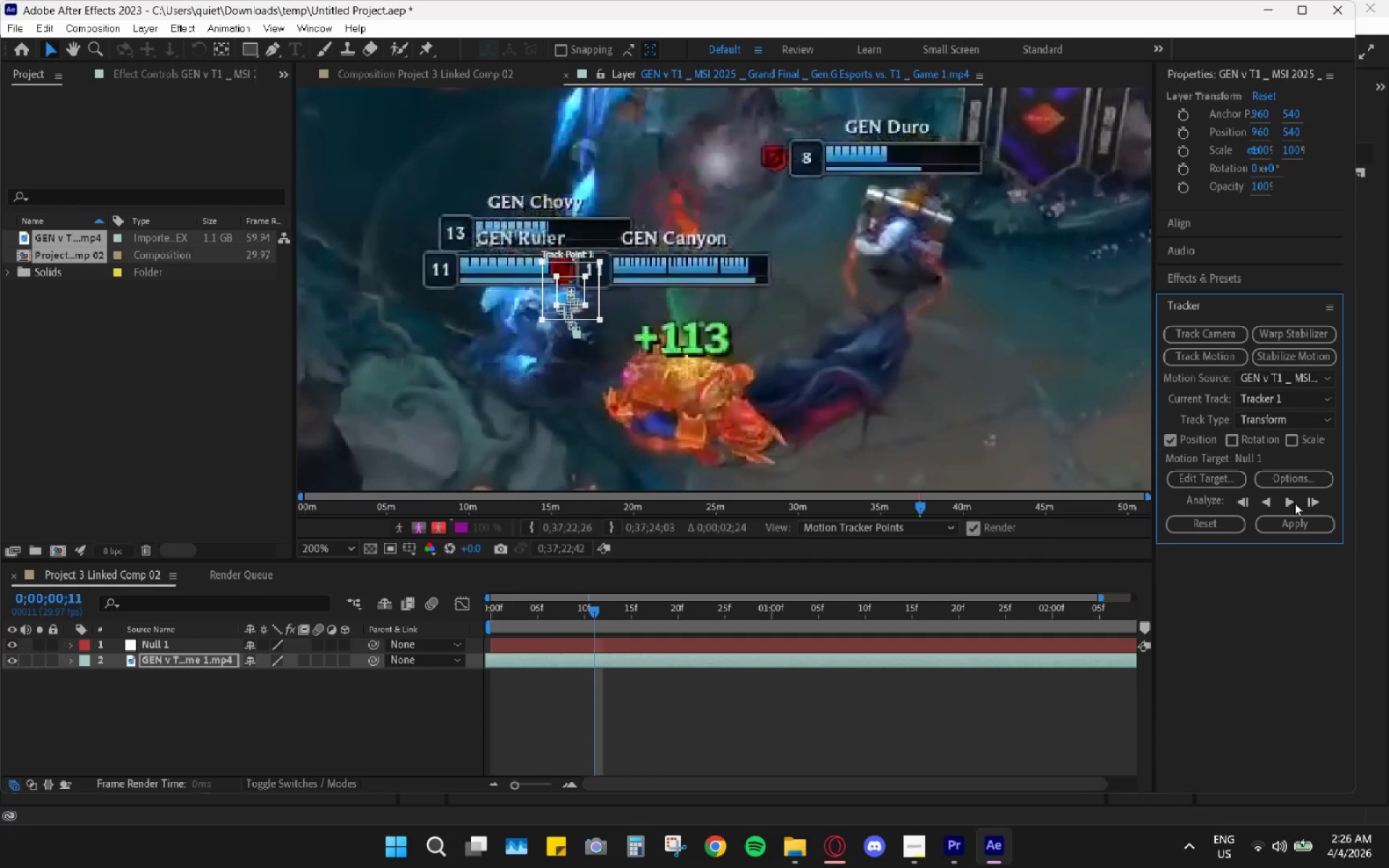 
double_click([1294, 503])
 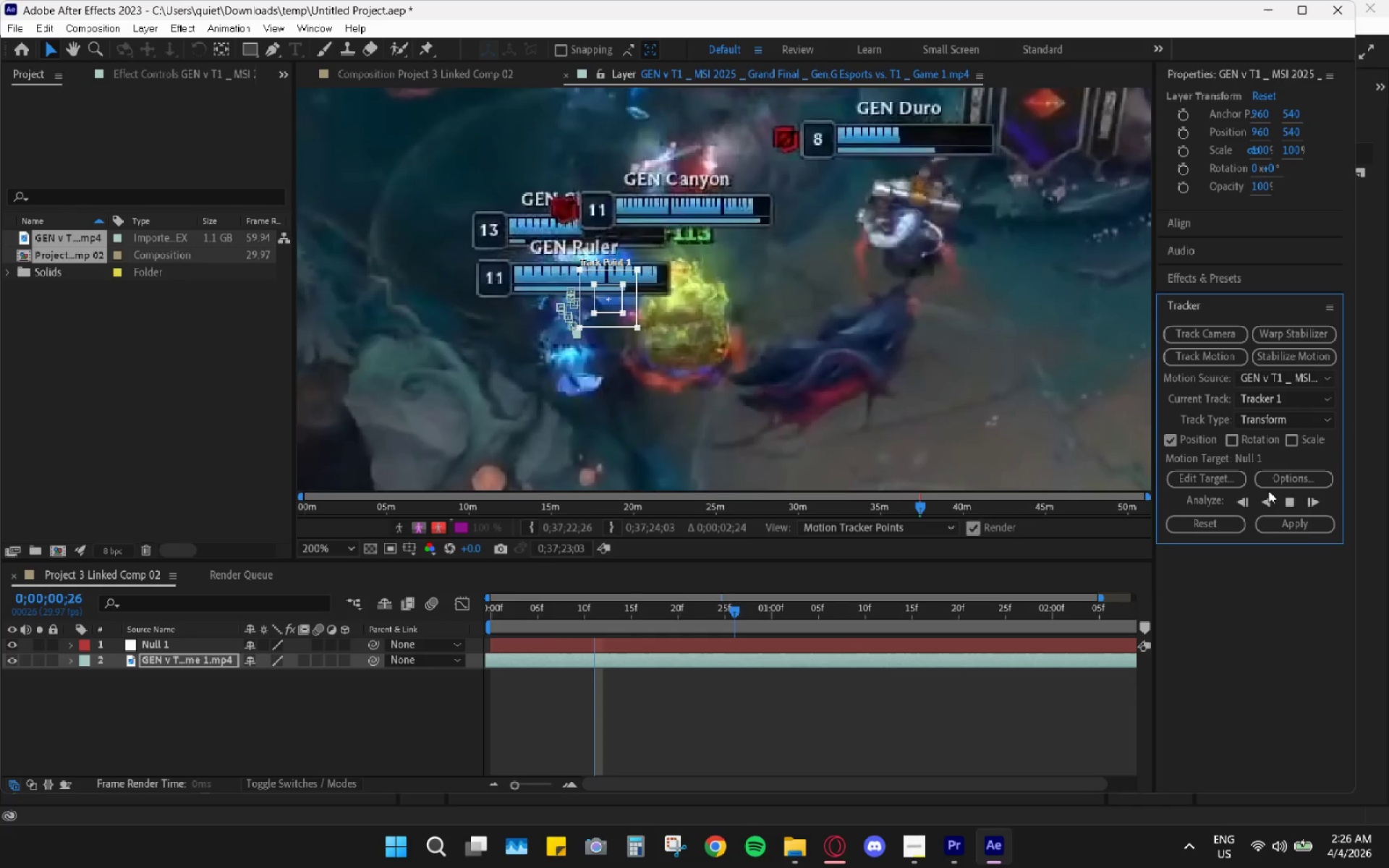 
left_click([1288, 503])
 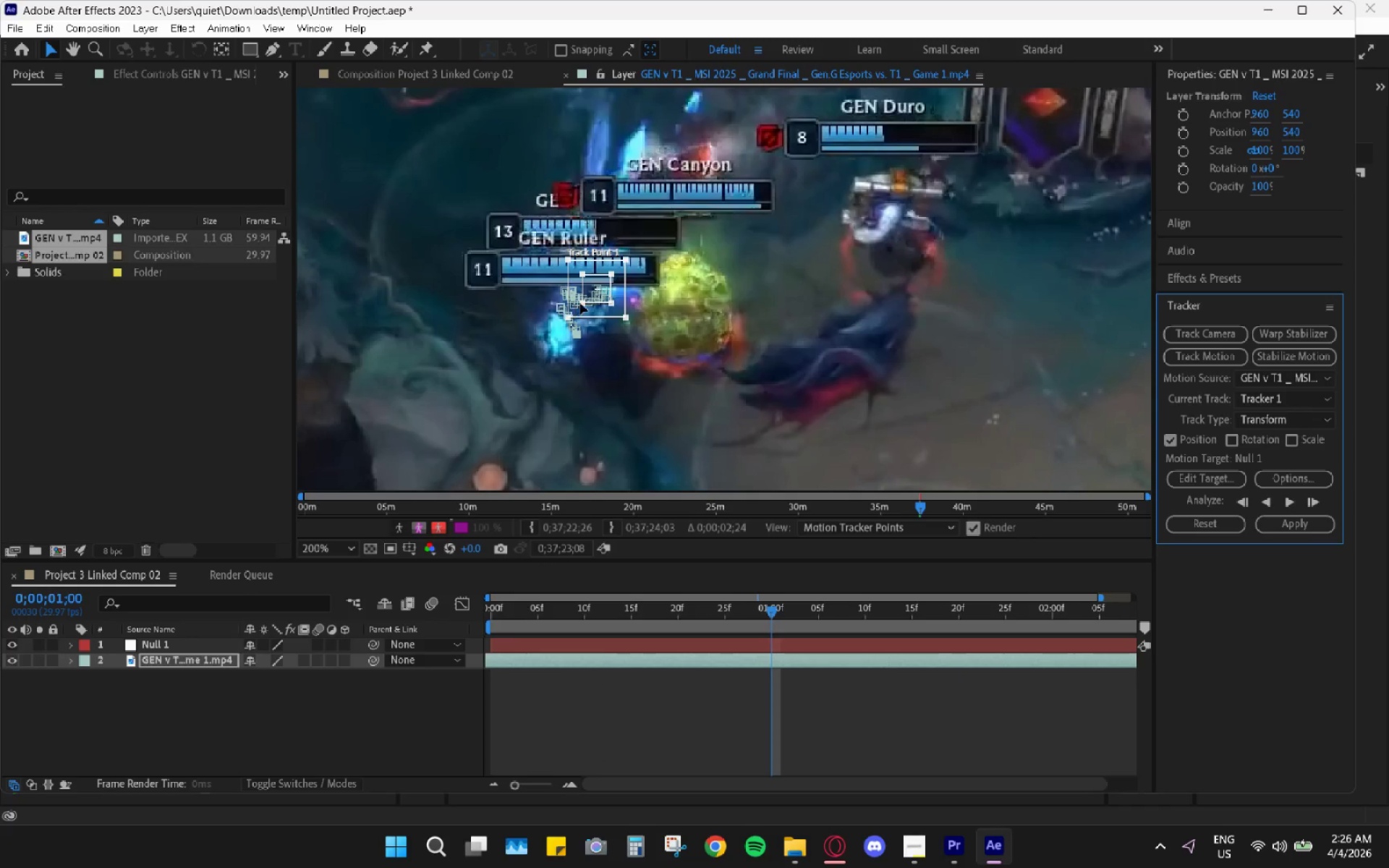 
left_click_drag(start_coordinate=[593, 294], to_coordinate=[604, 301])
 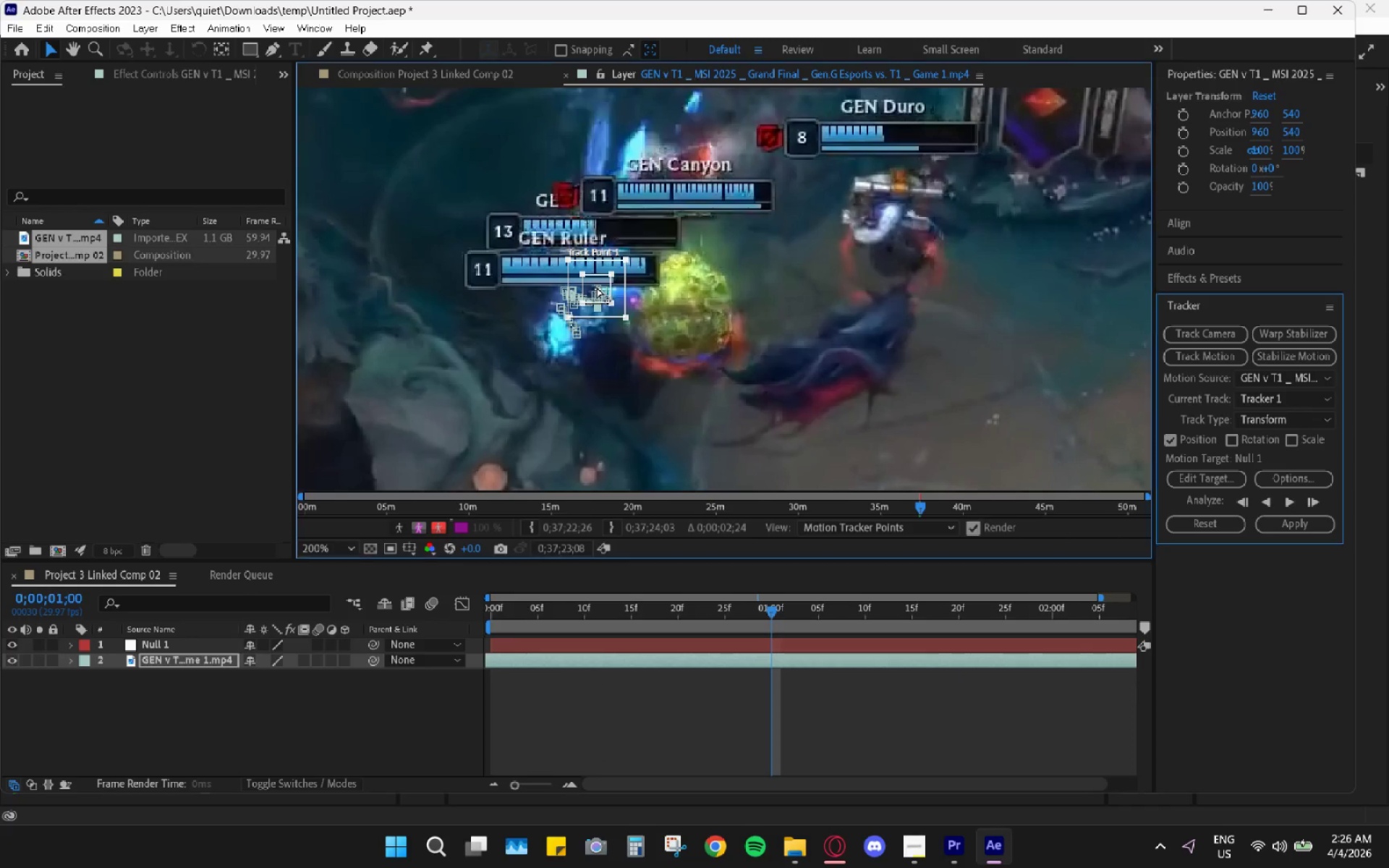 
left_click_drag(start_coordinate=[597, 287], to_coordinate=[602, 291])
 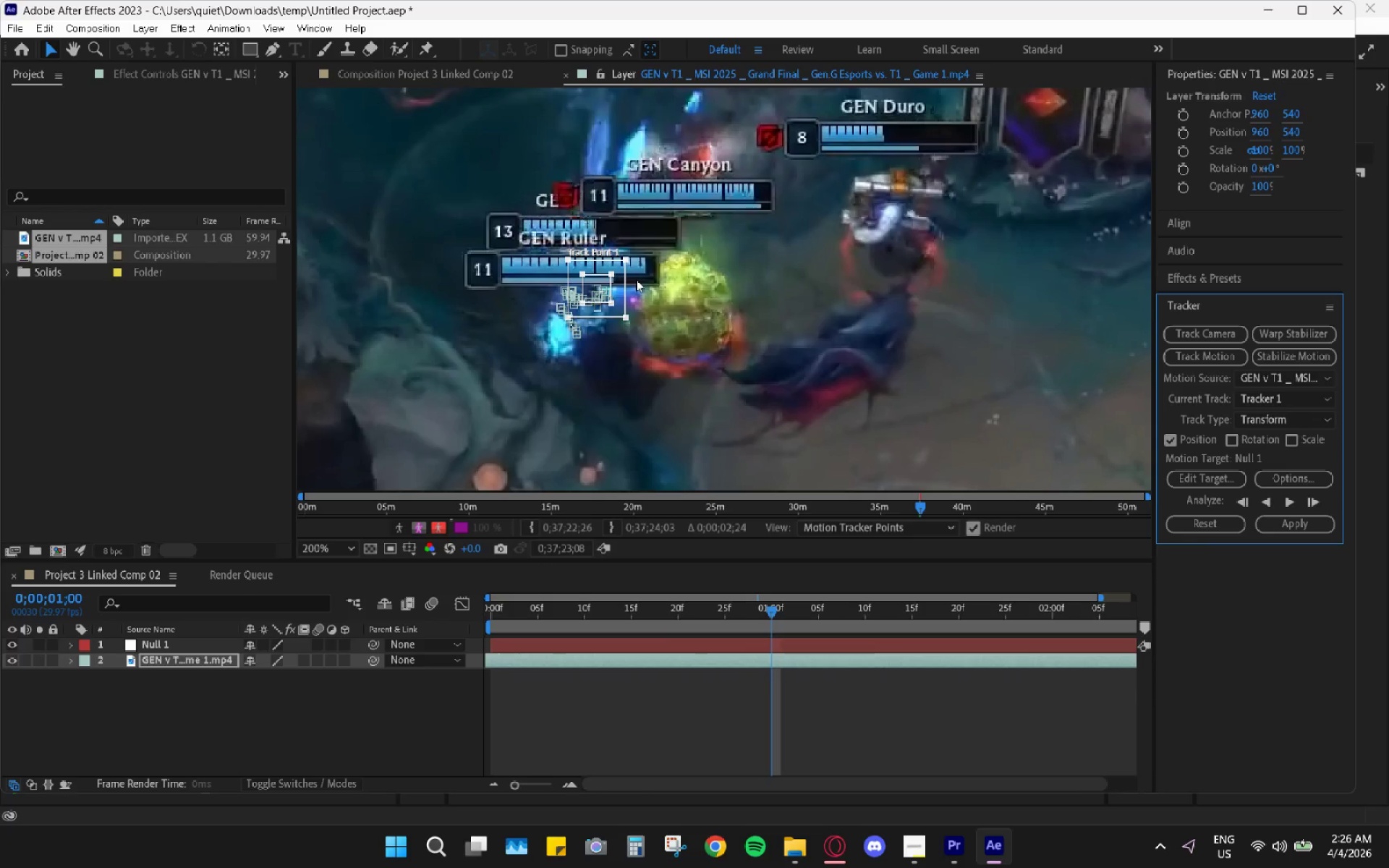 
key(Control+Z)
 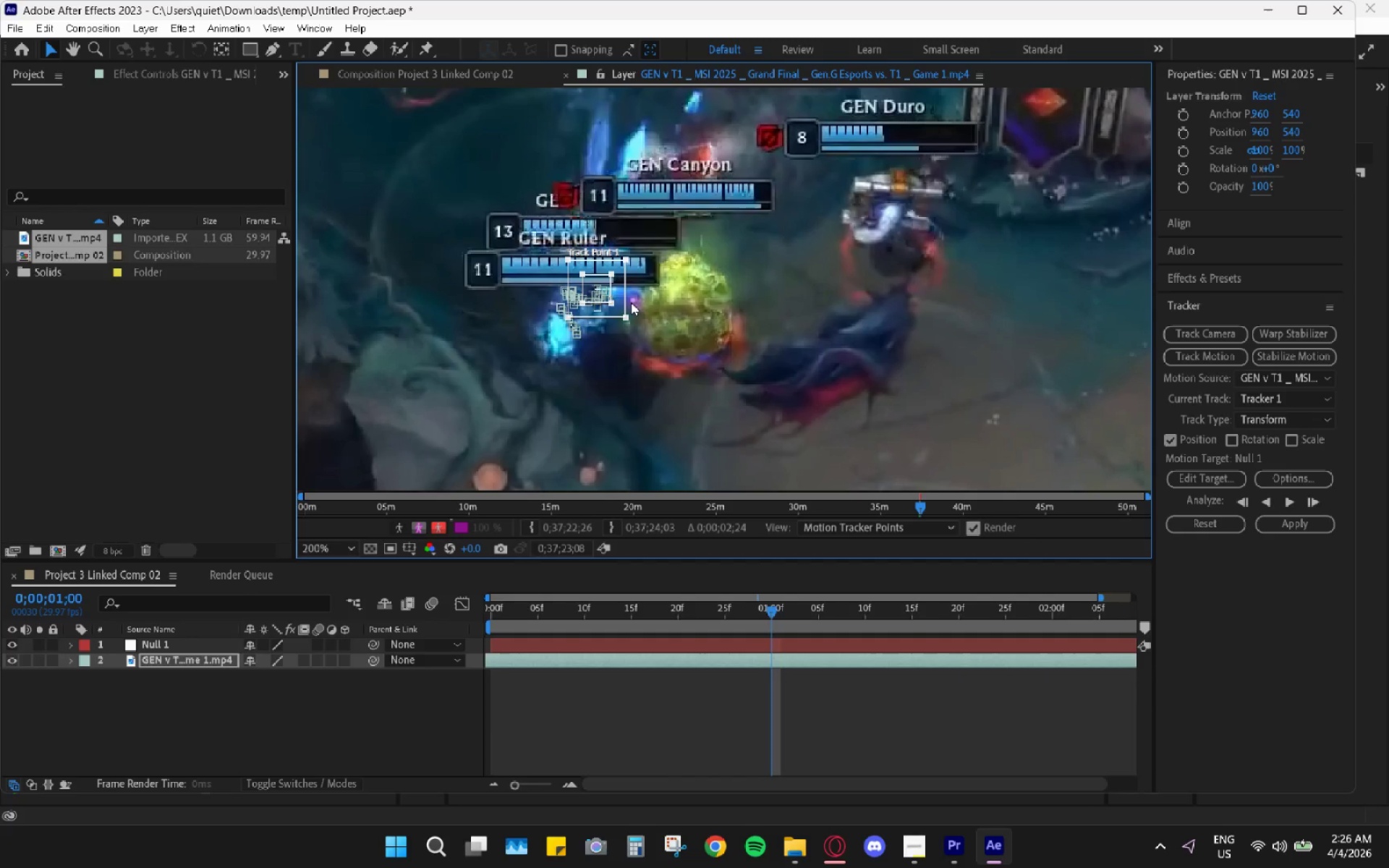 
key(Control+Z)
 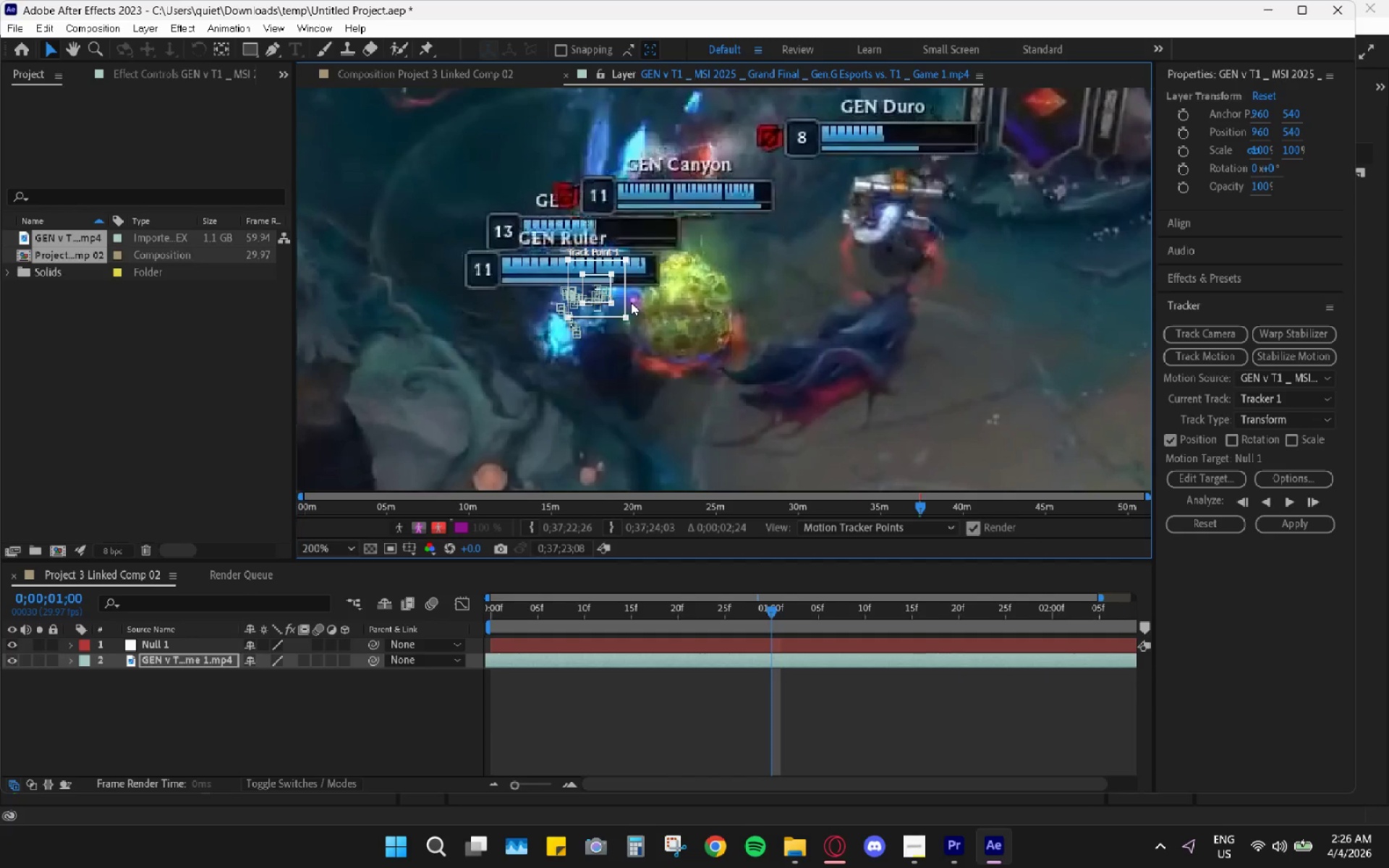 
key(Control+Z)
 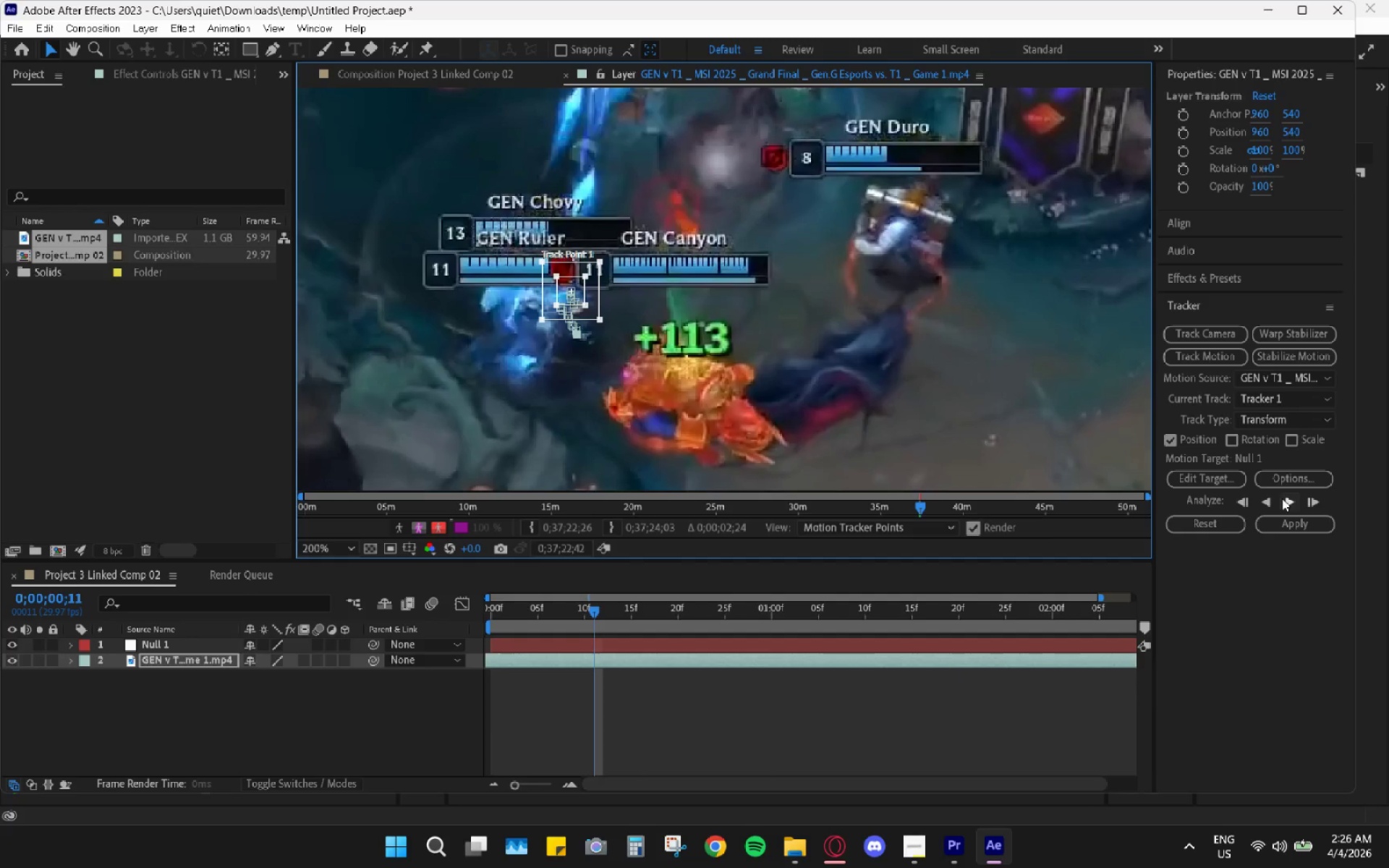 
double_click([1283, 498])
 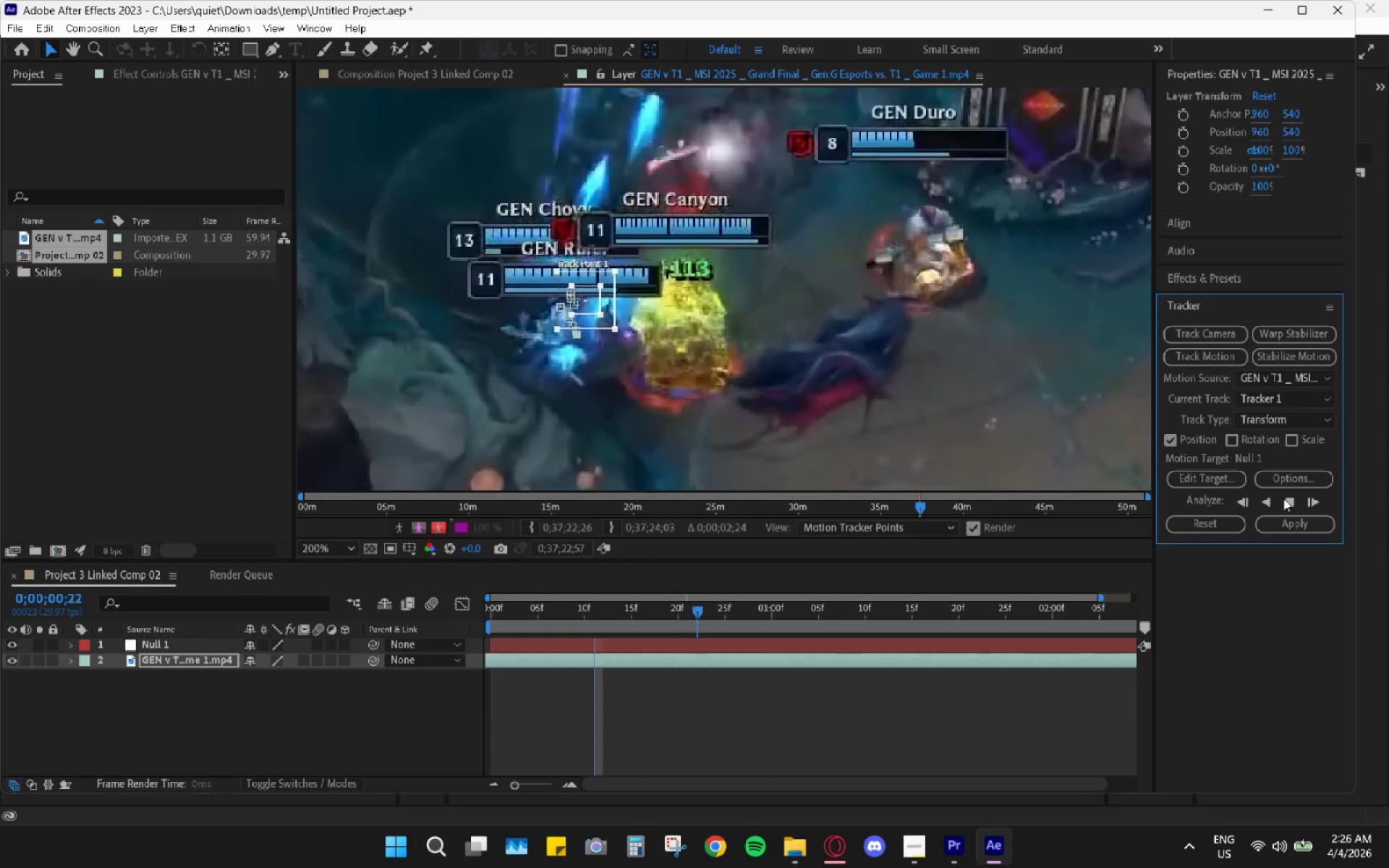 
left_click([1283, 498])
 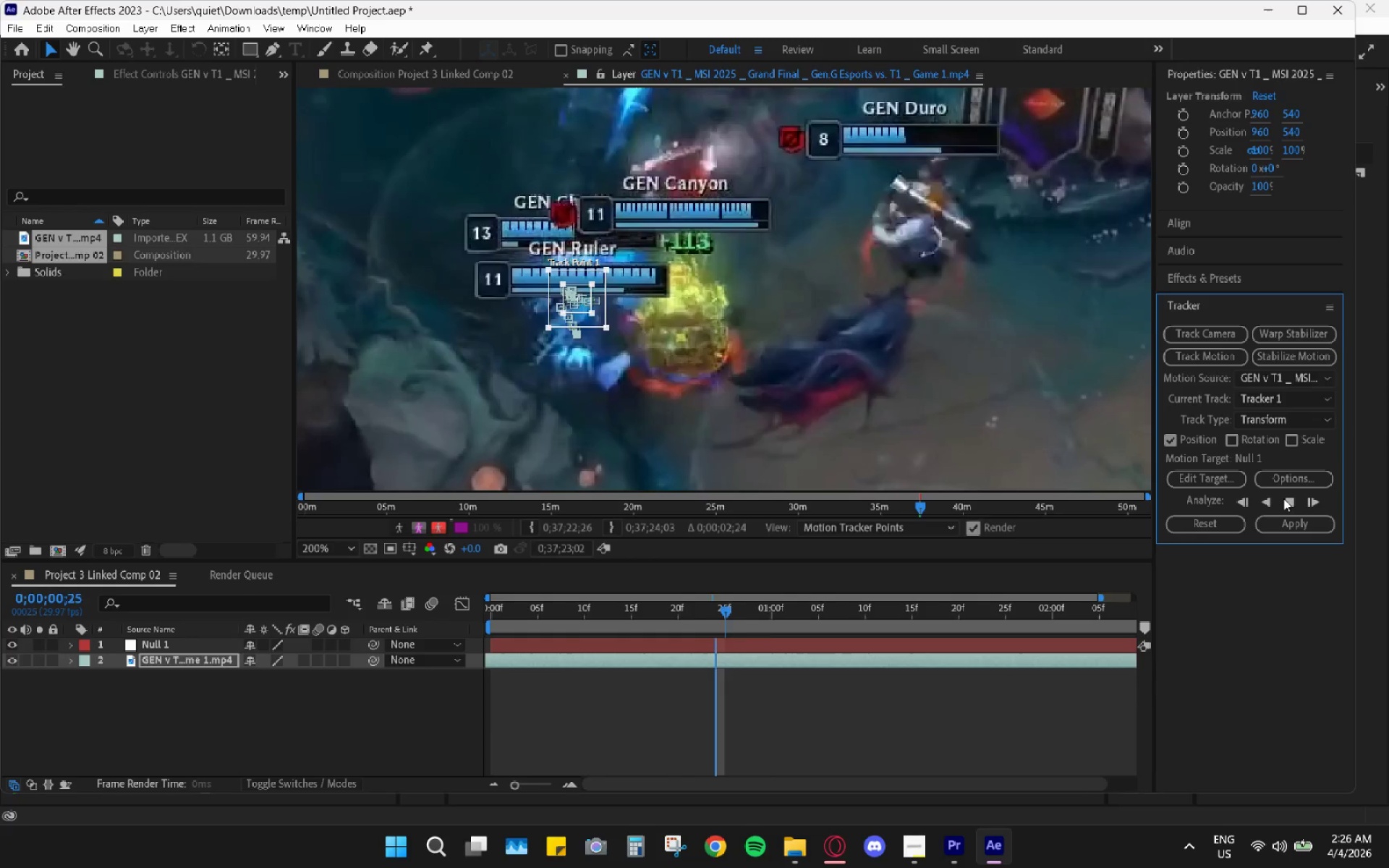 
double_click([1288, 501])
 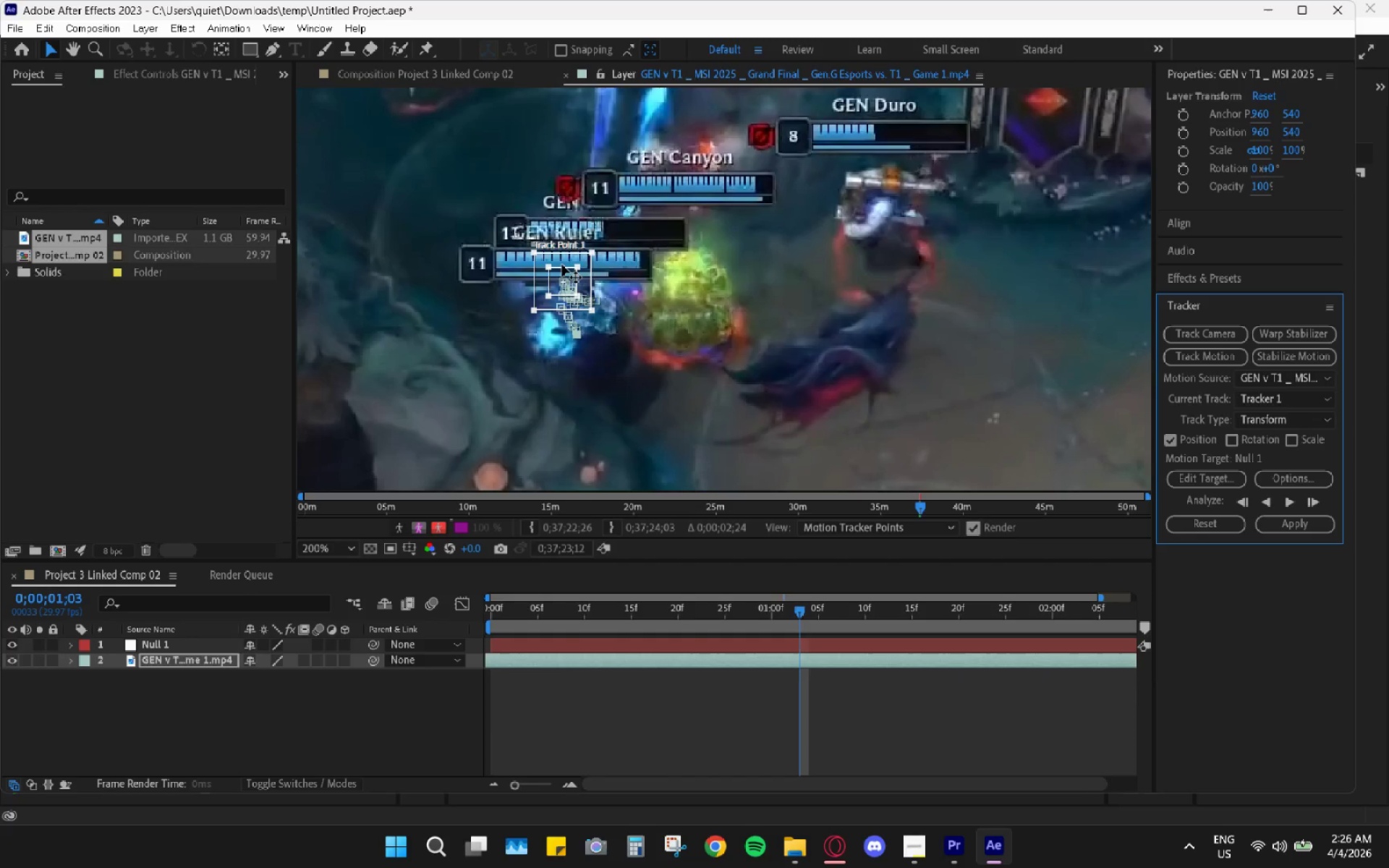 
left_click_drag(start_coordinate=[564, 267], to_coordinate=[596, 288])
 